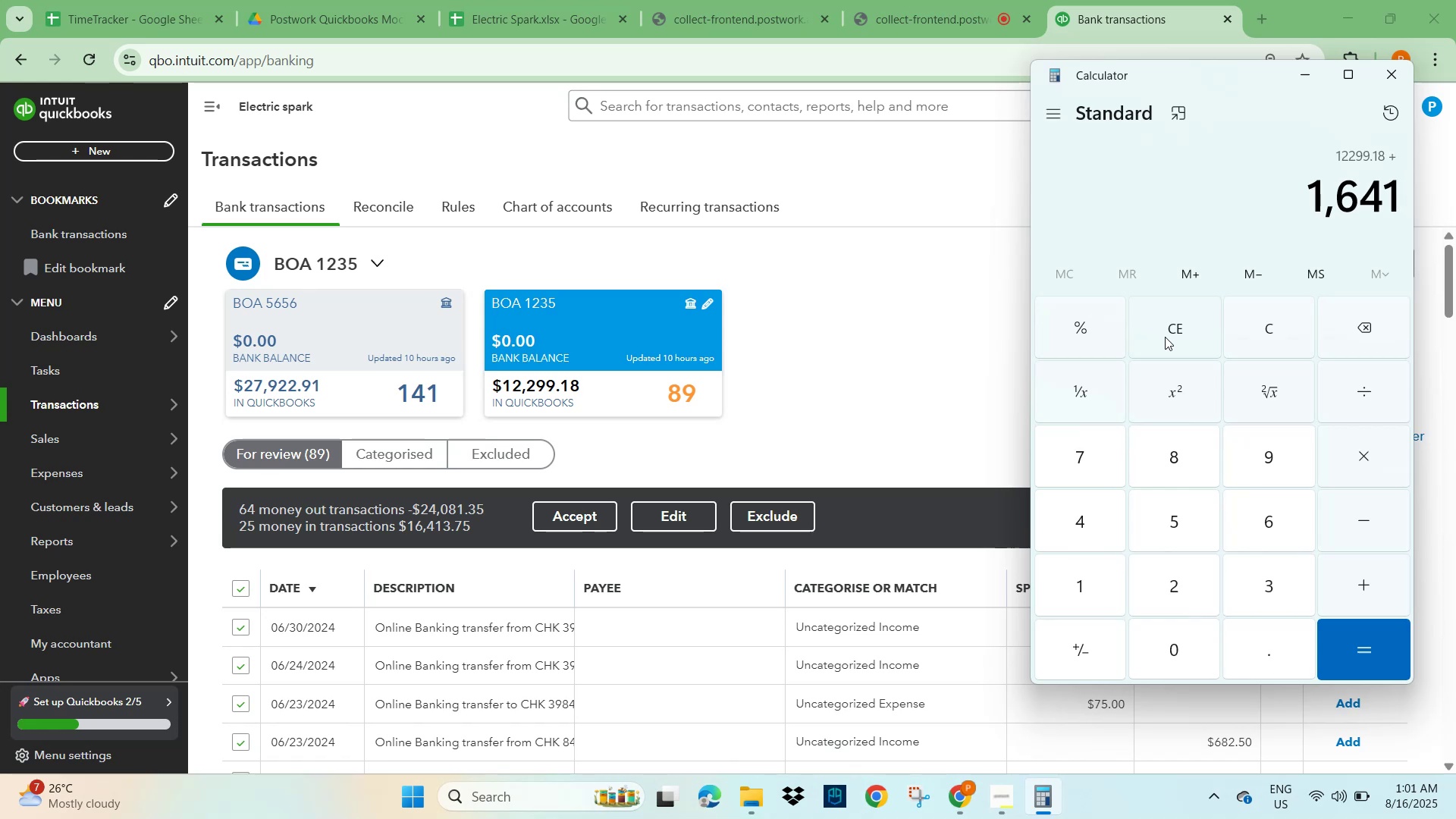 
key(Numpad3)
 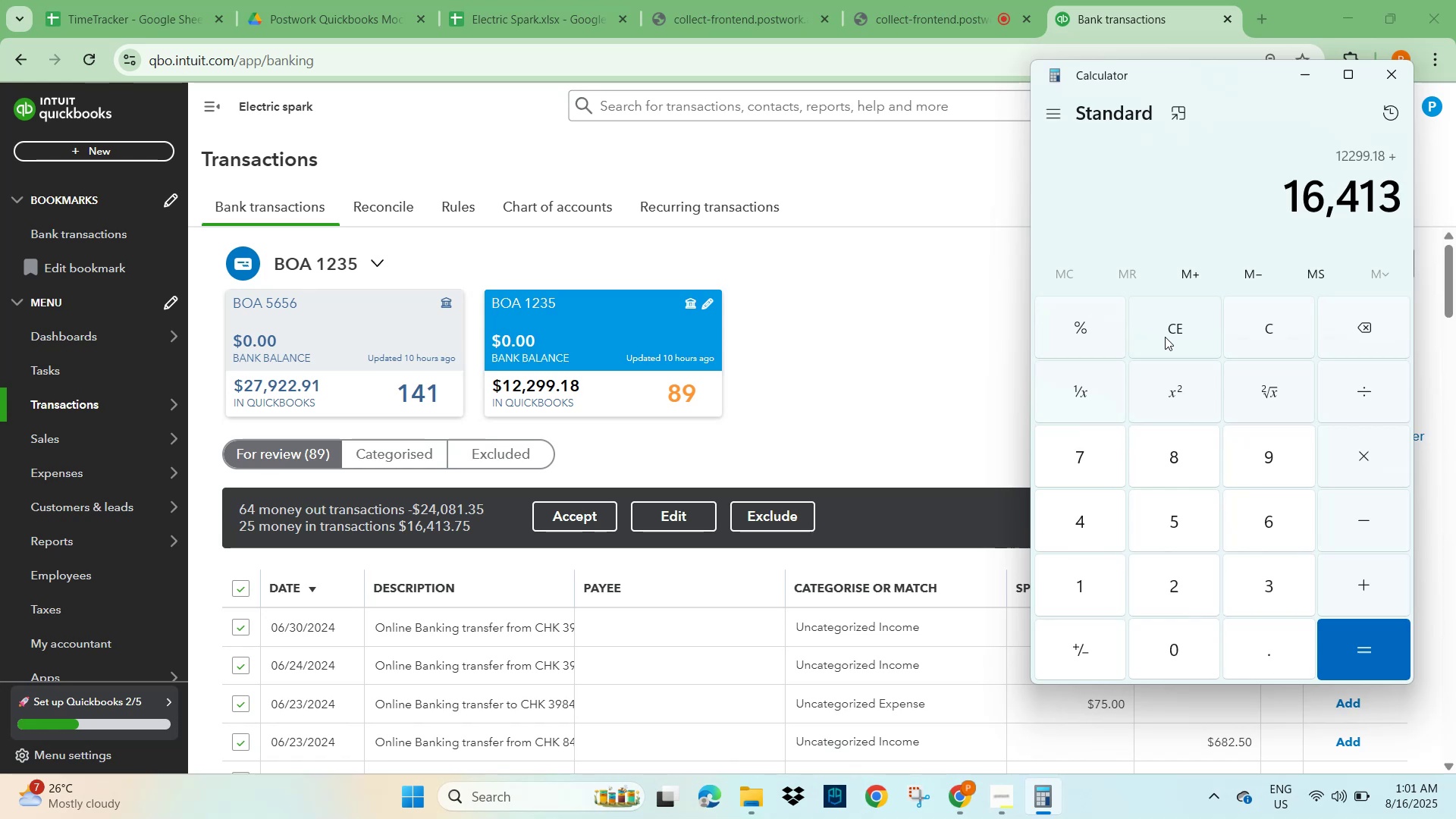 
key(NumpadDecimal)
 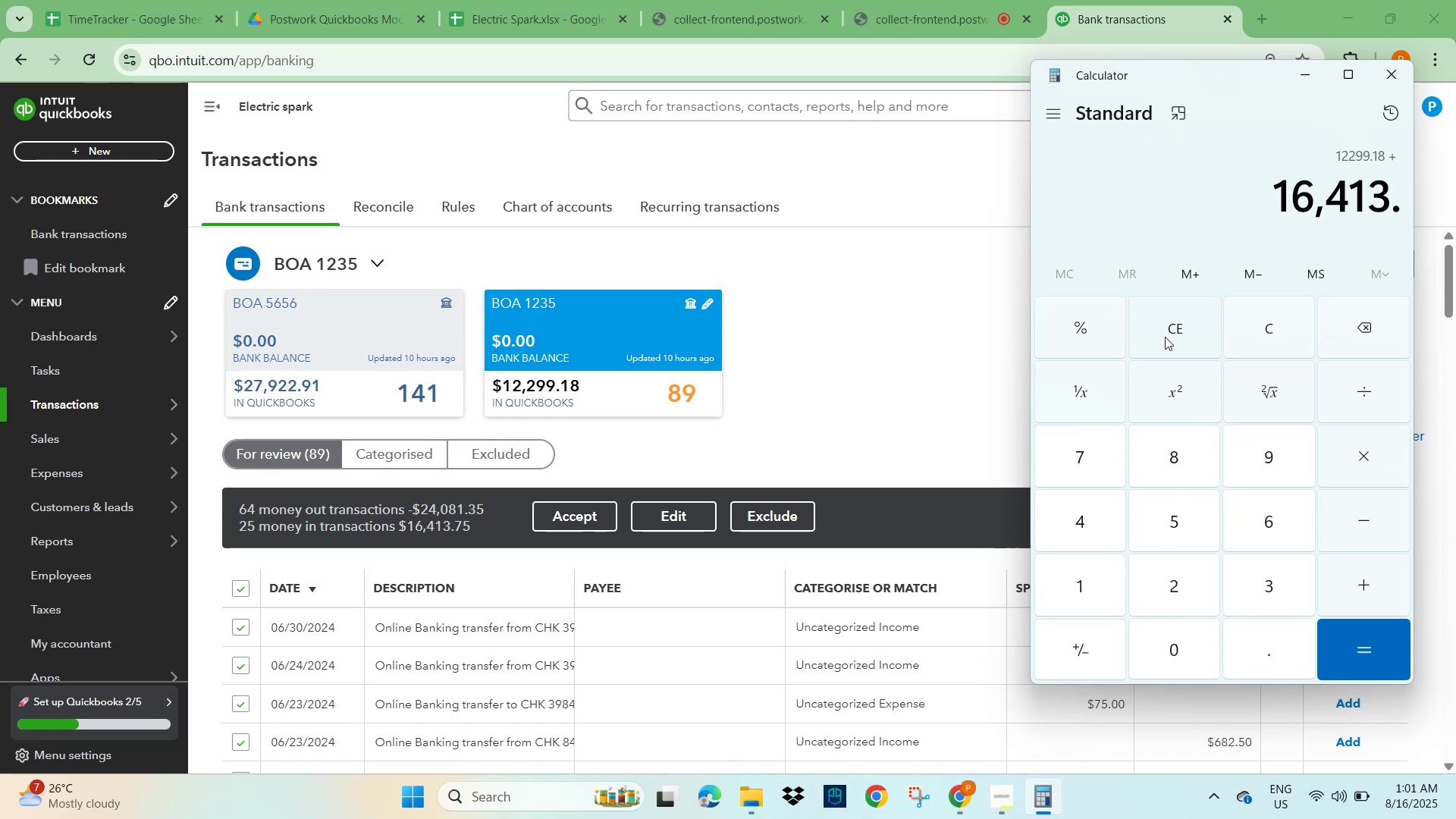 
key(Numpad7)
 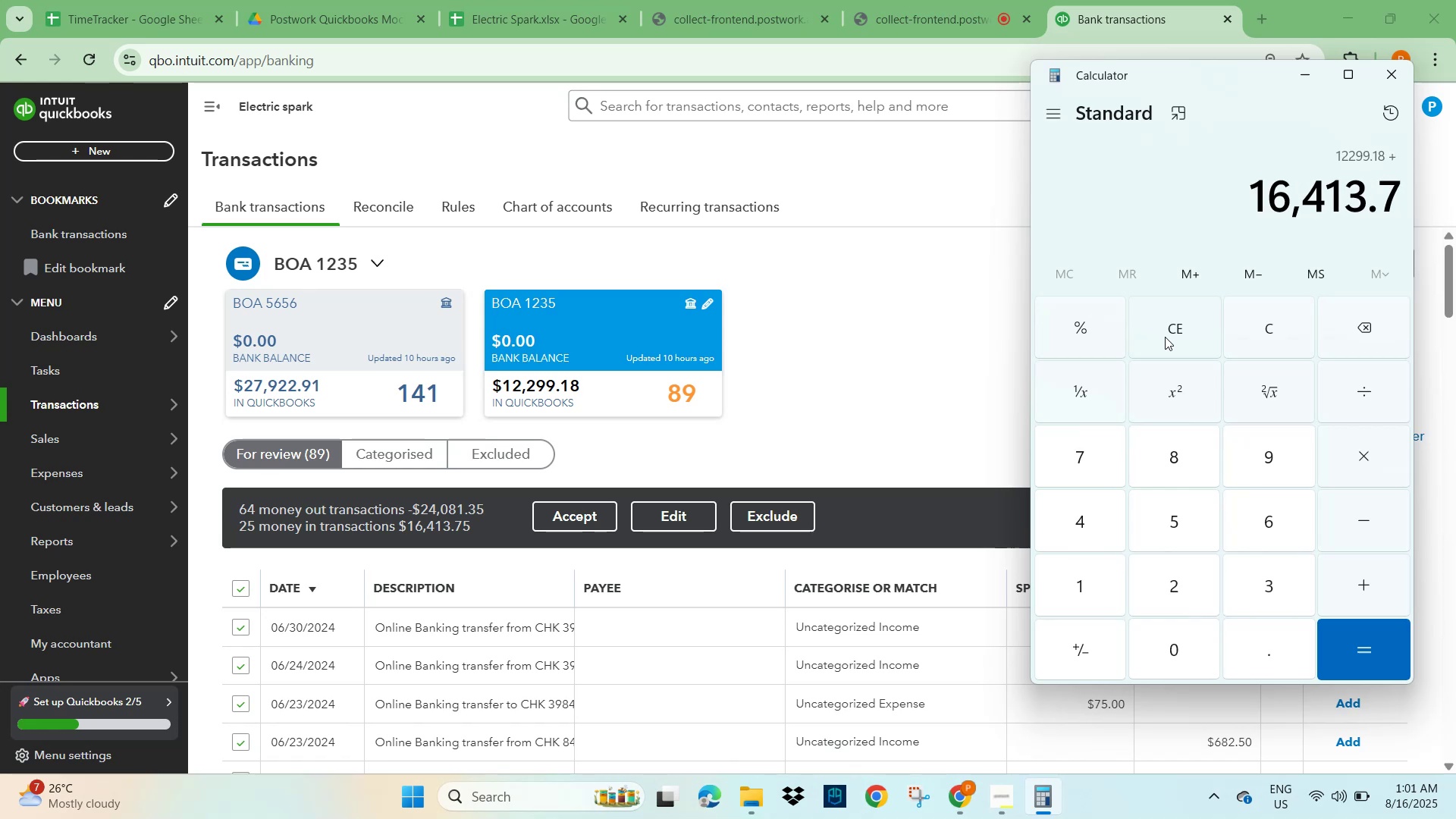 
key(Numpad5)
 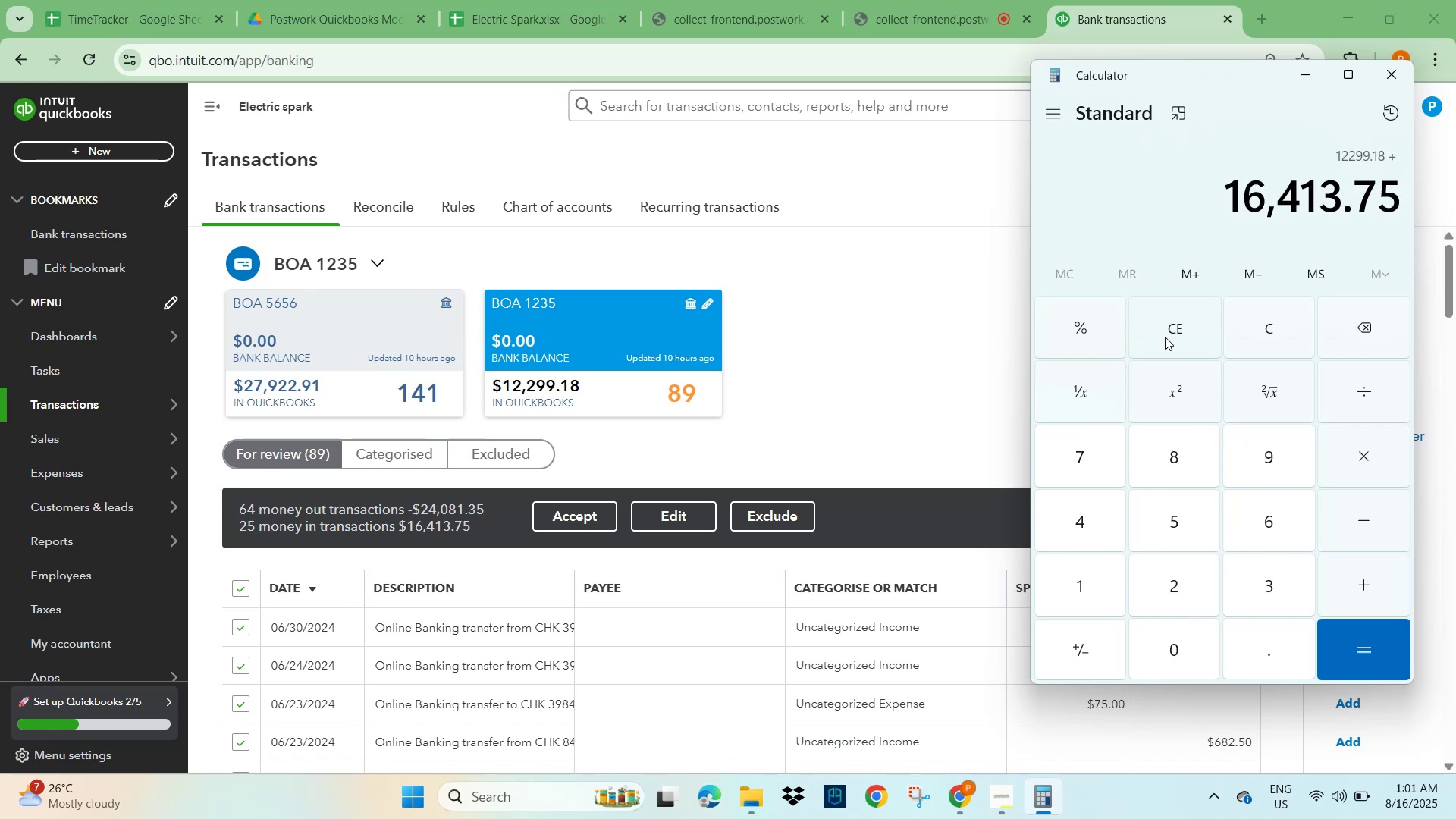 
key(NumpadSubtract)
 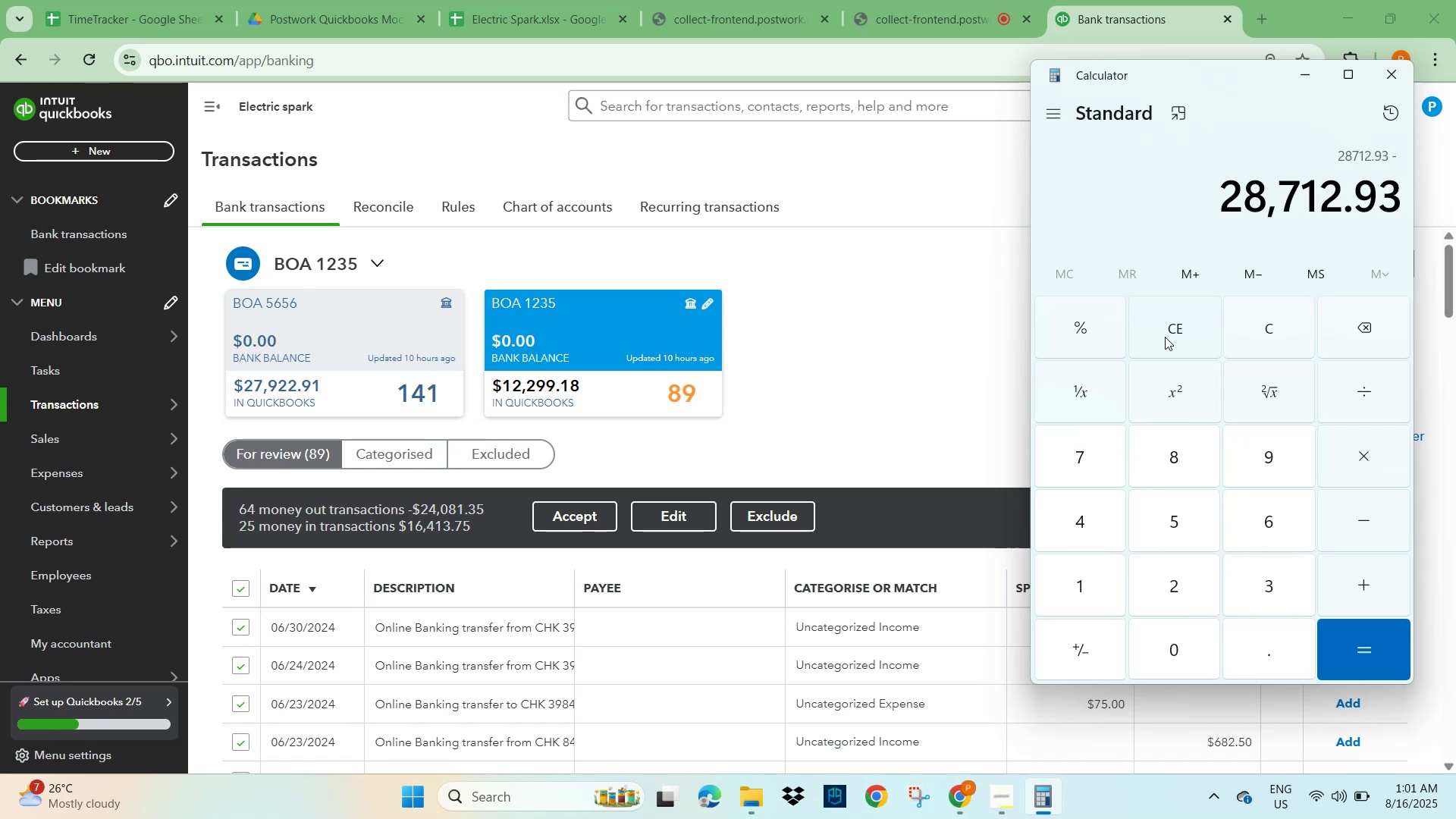 
key(Numpad2)
 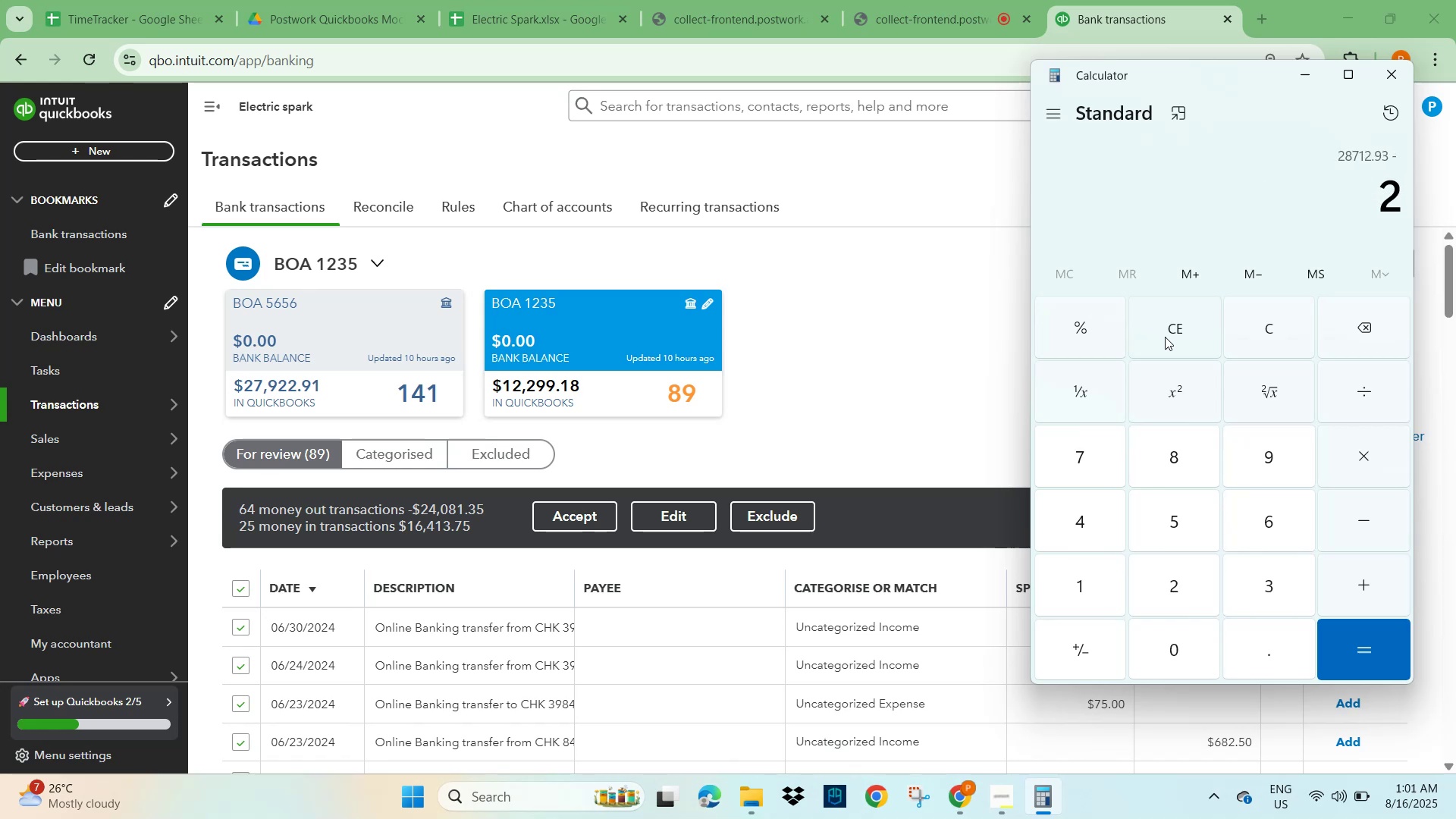 
key(Numpad4)
 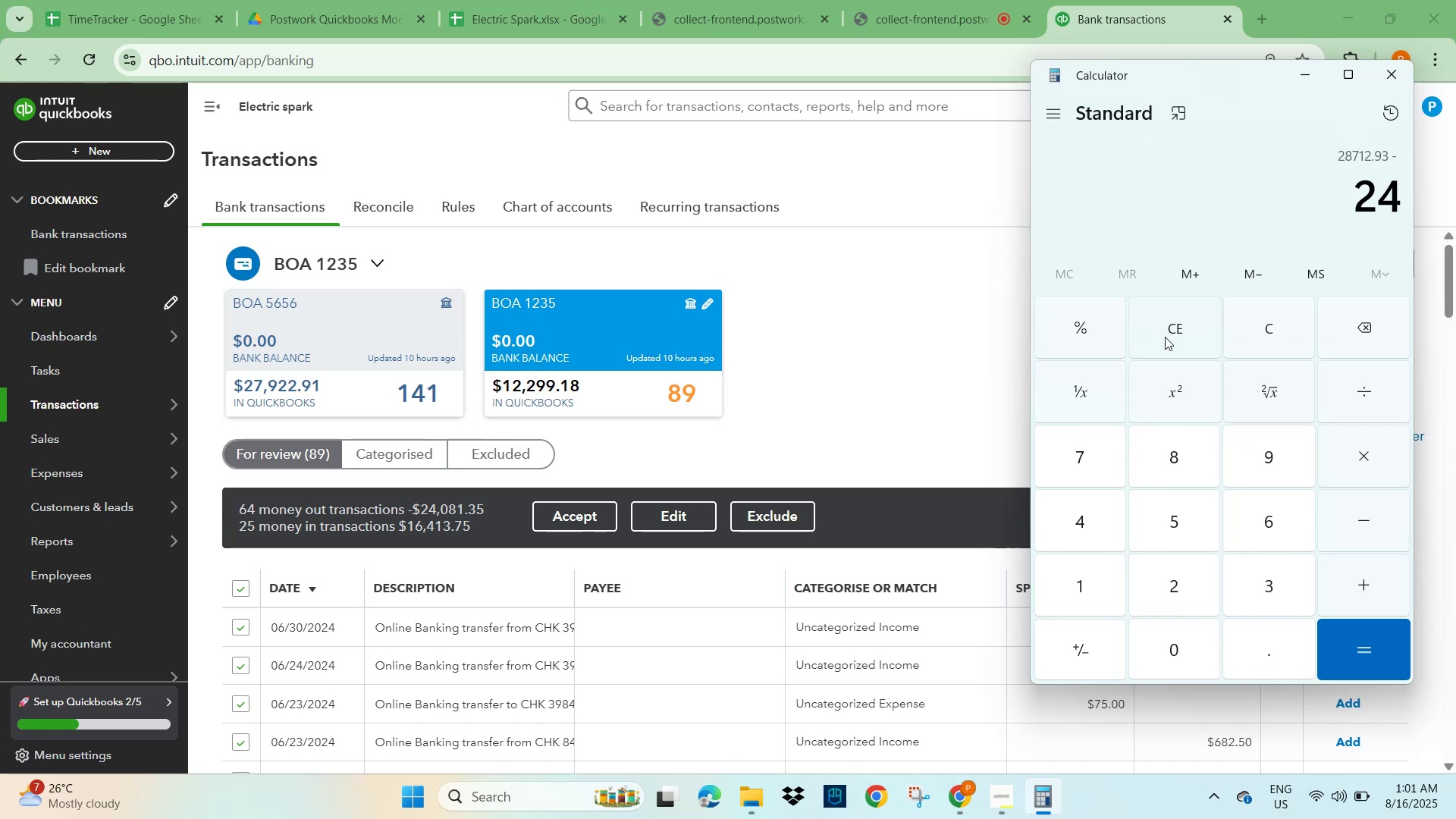 
key(Numpad0)
 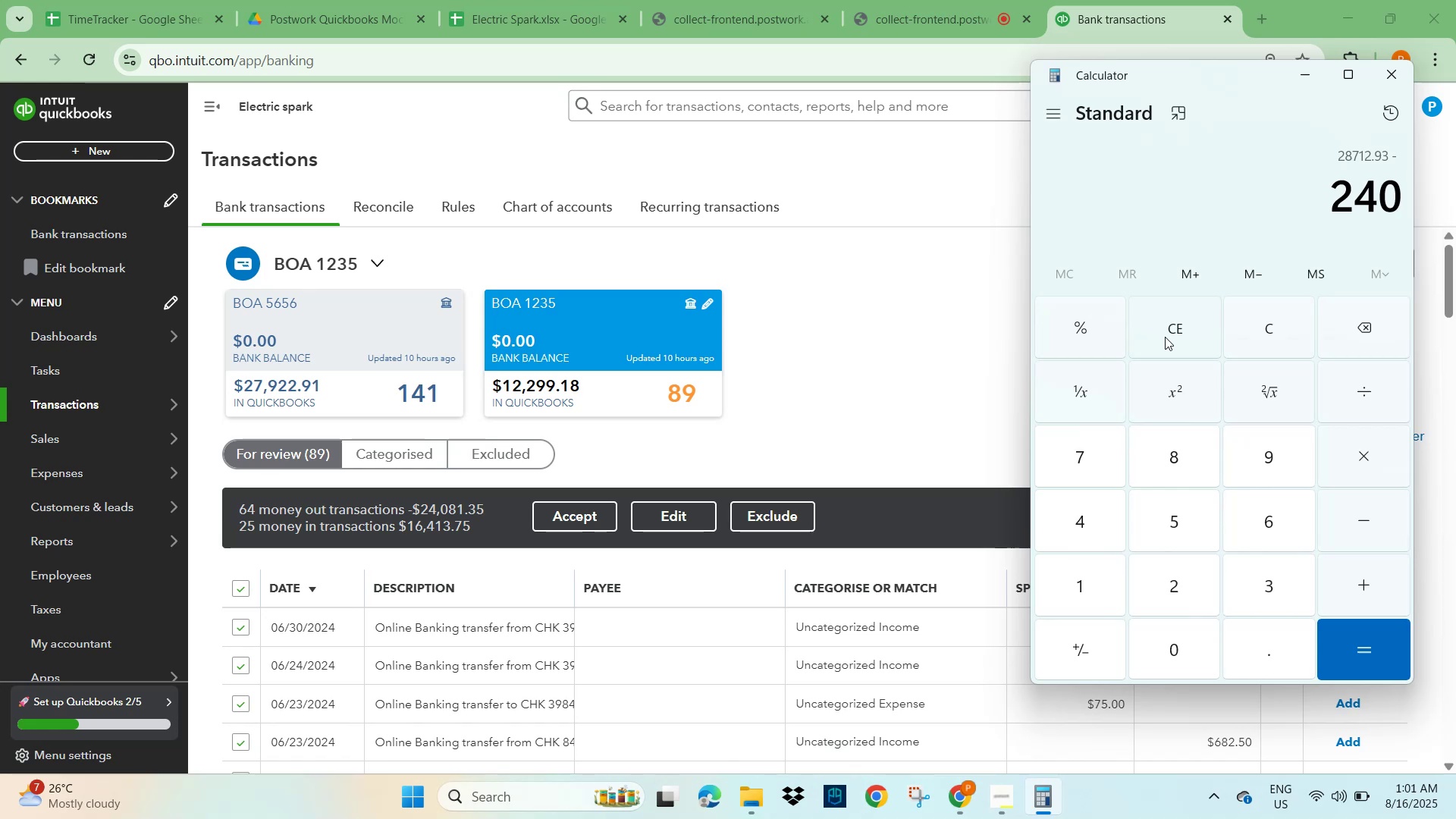 
key(Numpad8)
 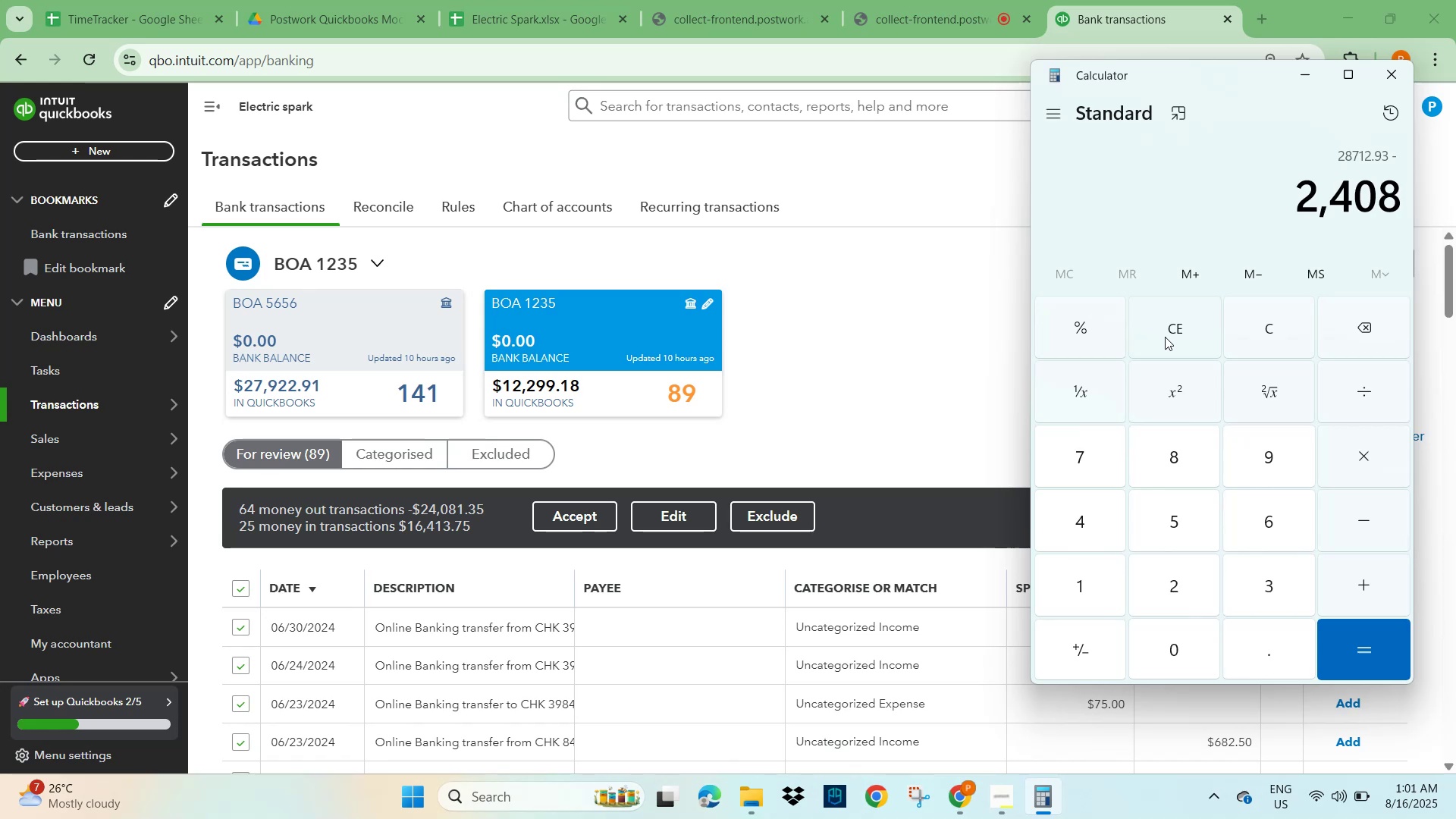 
key(Numpad1)
 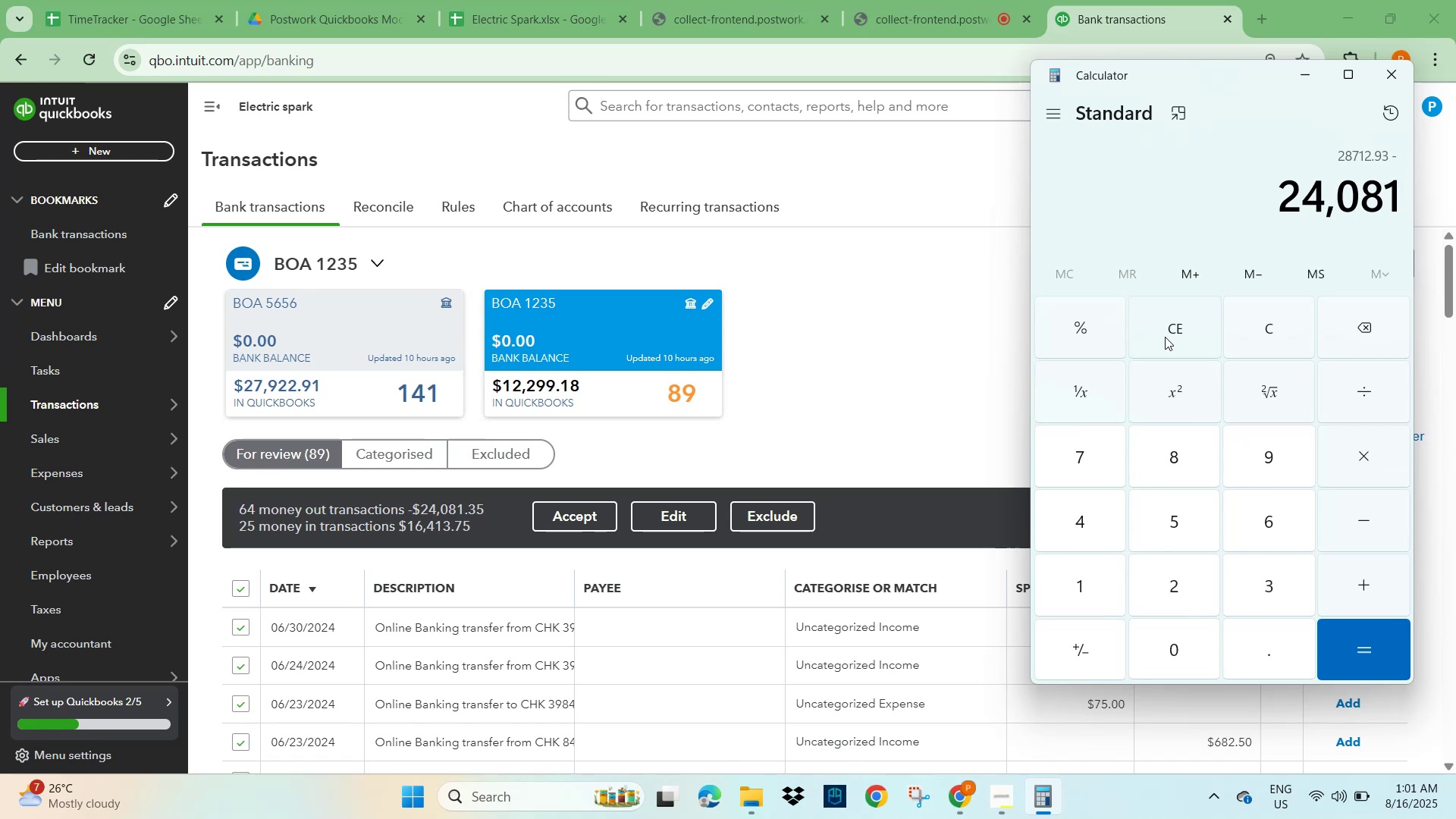 
key(NumpadDecimal)
 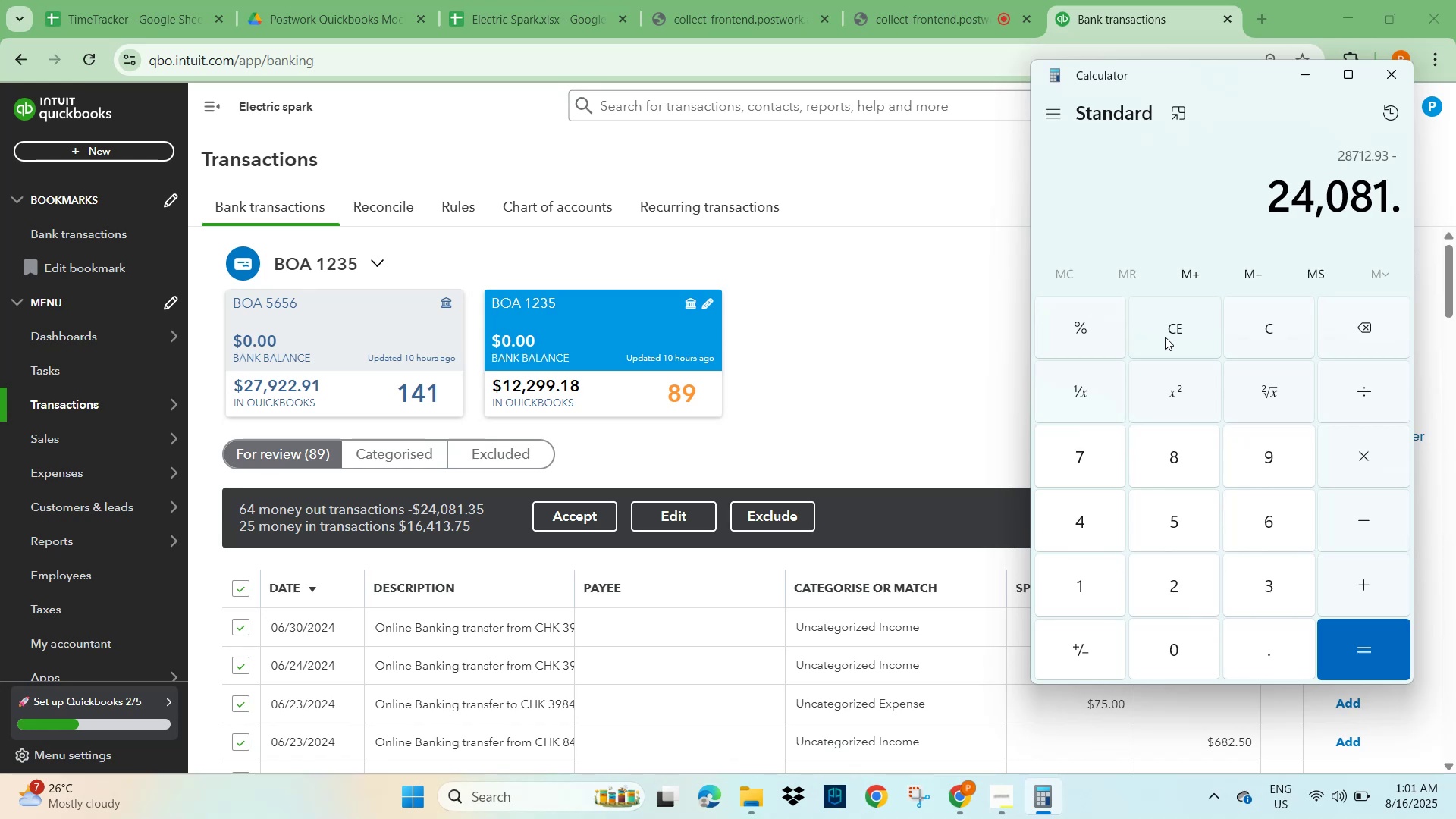 
key(Numpad3)
 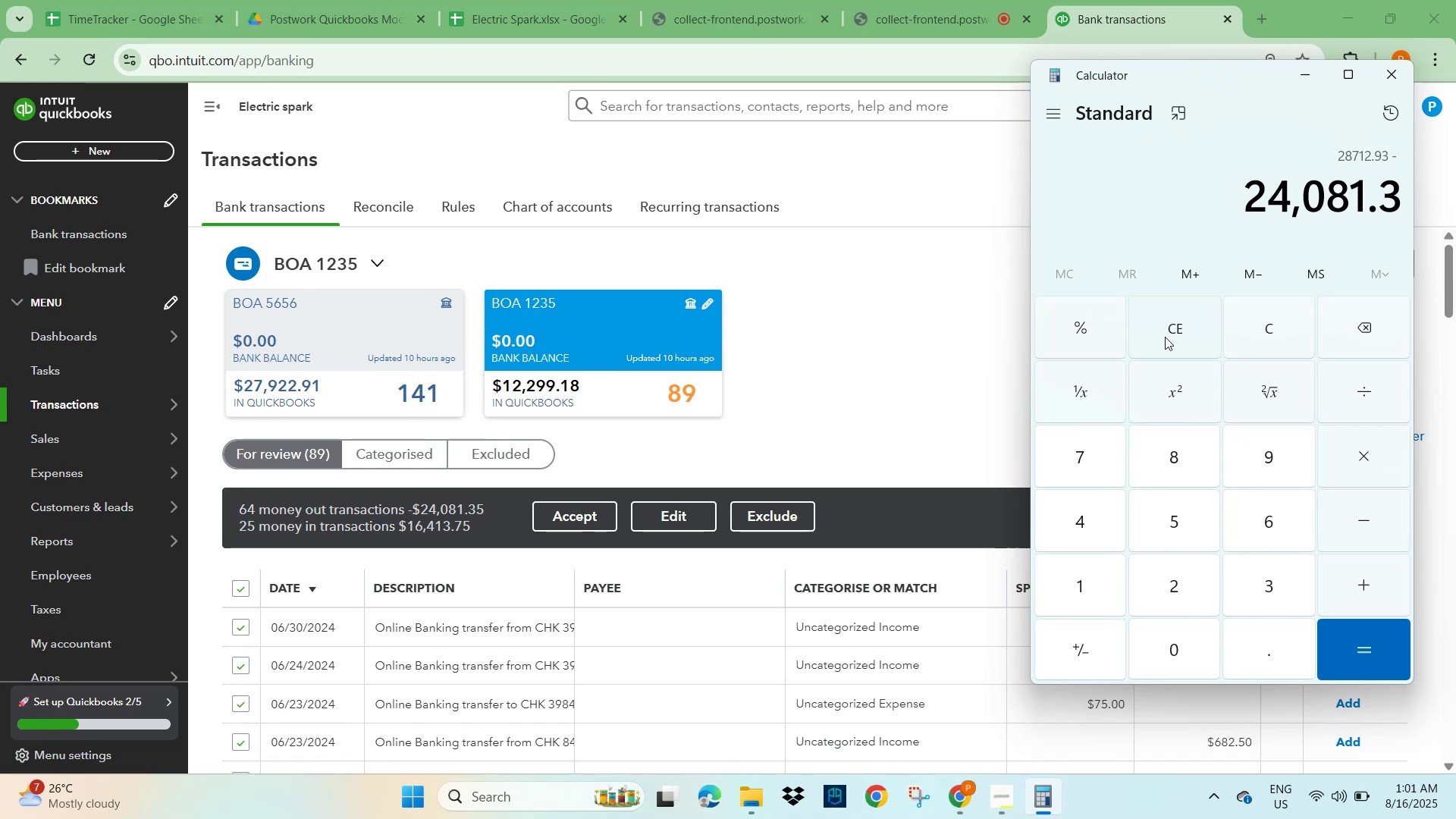 
key(Numpad5)
 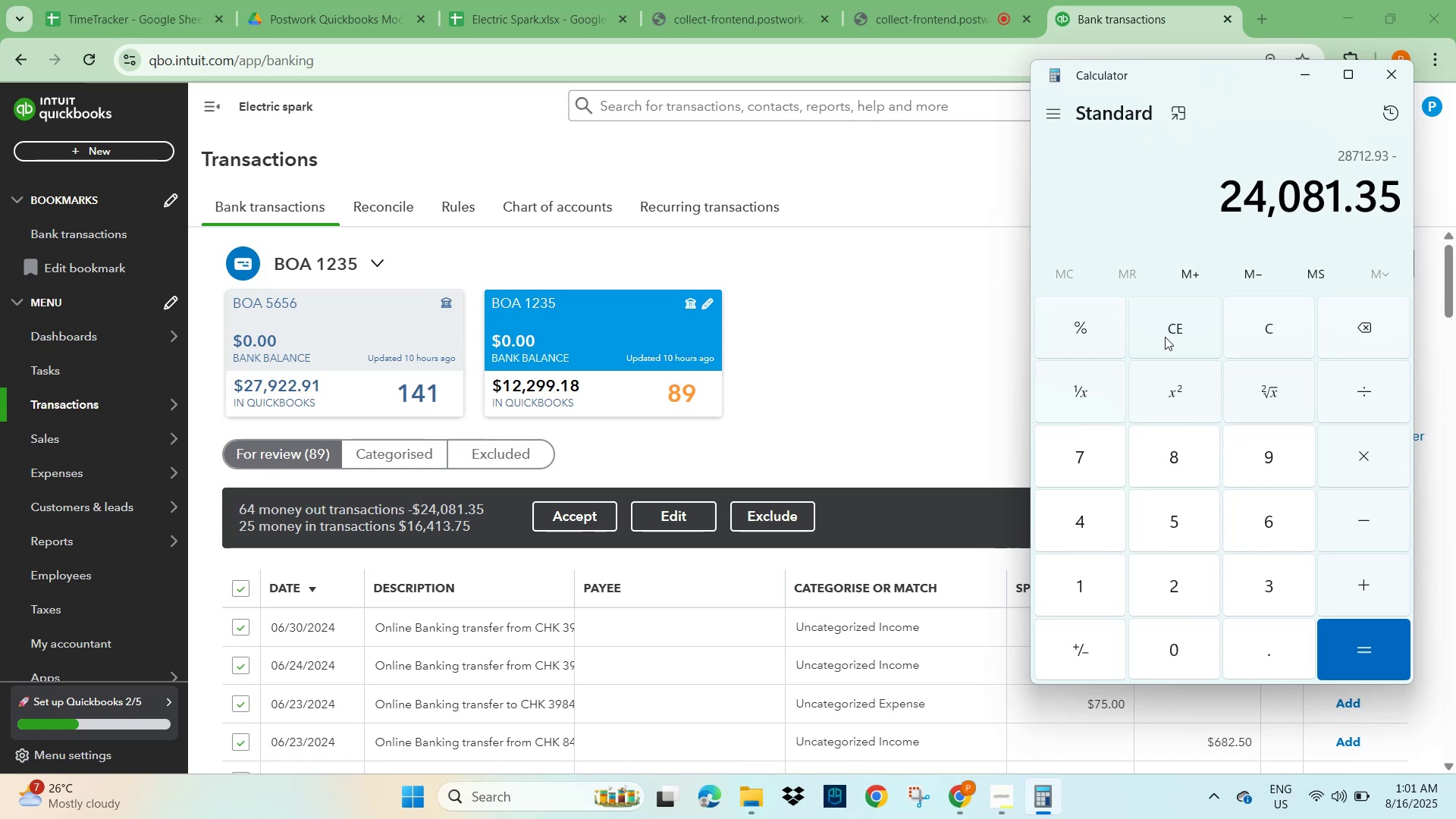 
key(NumpadEnter)
 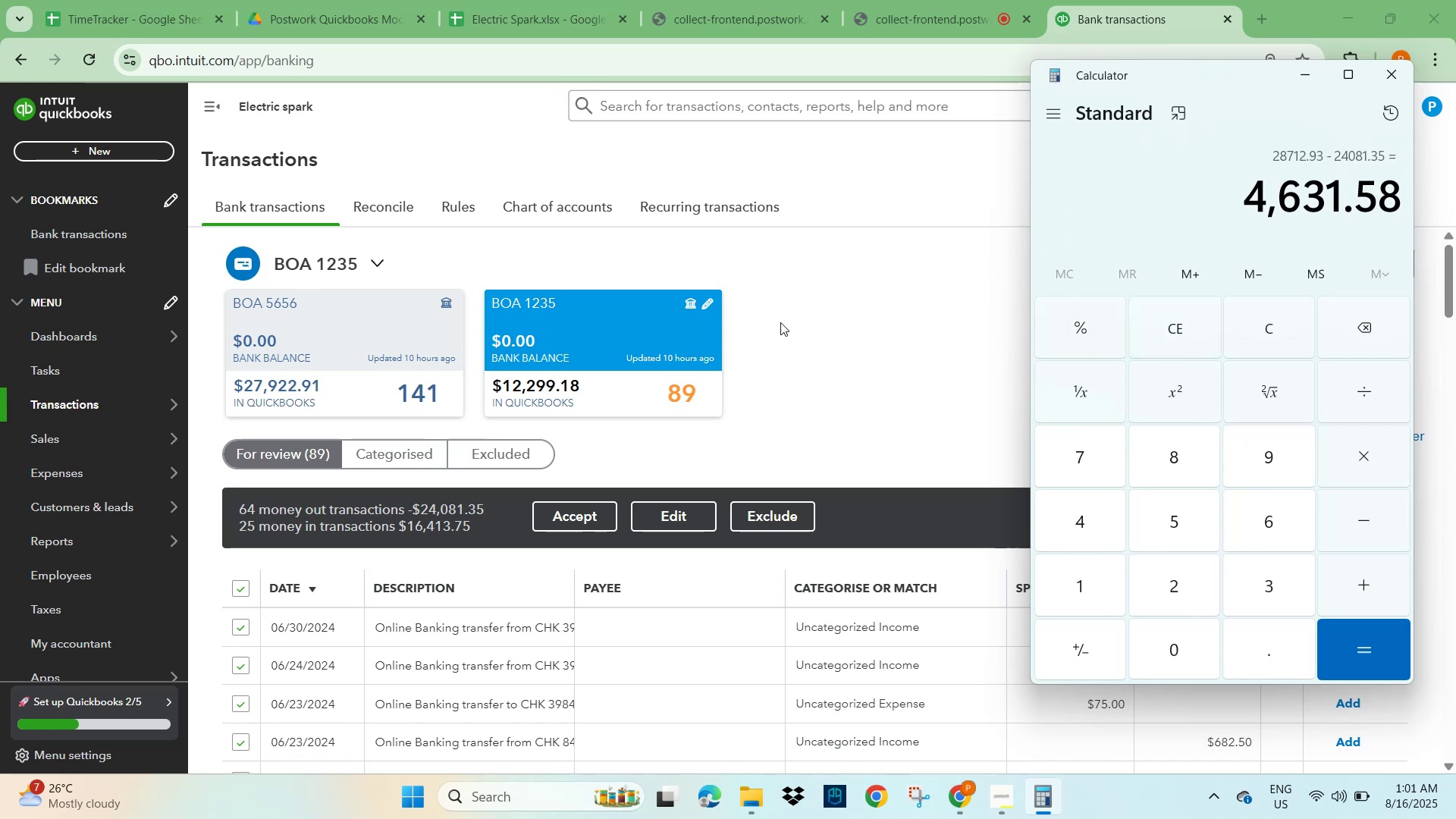 
left_click([576, 397])
 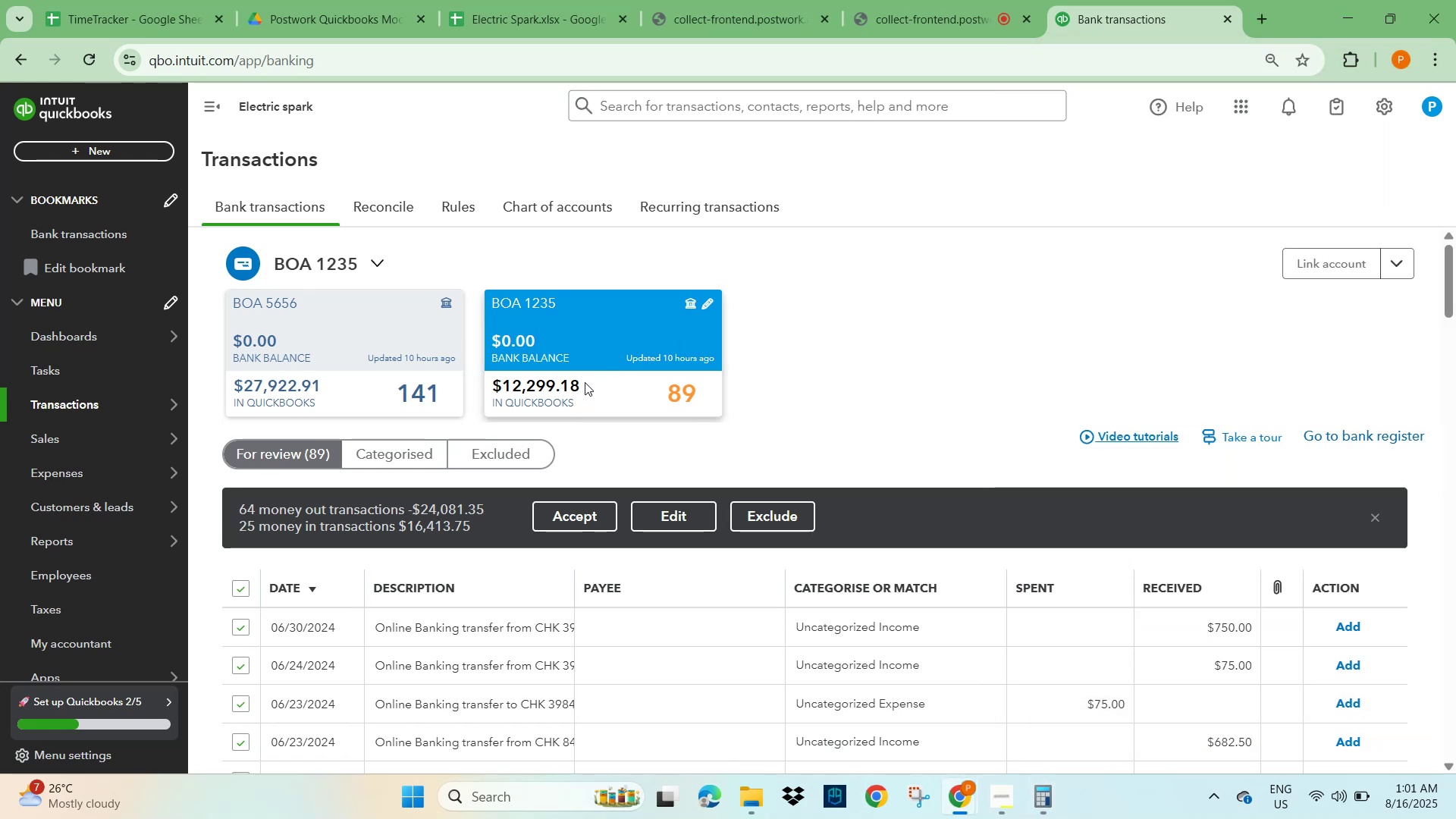 
left_click([576, 382])
 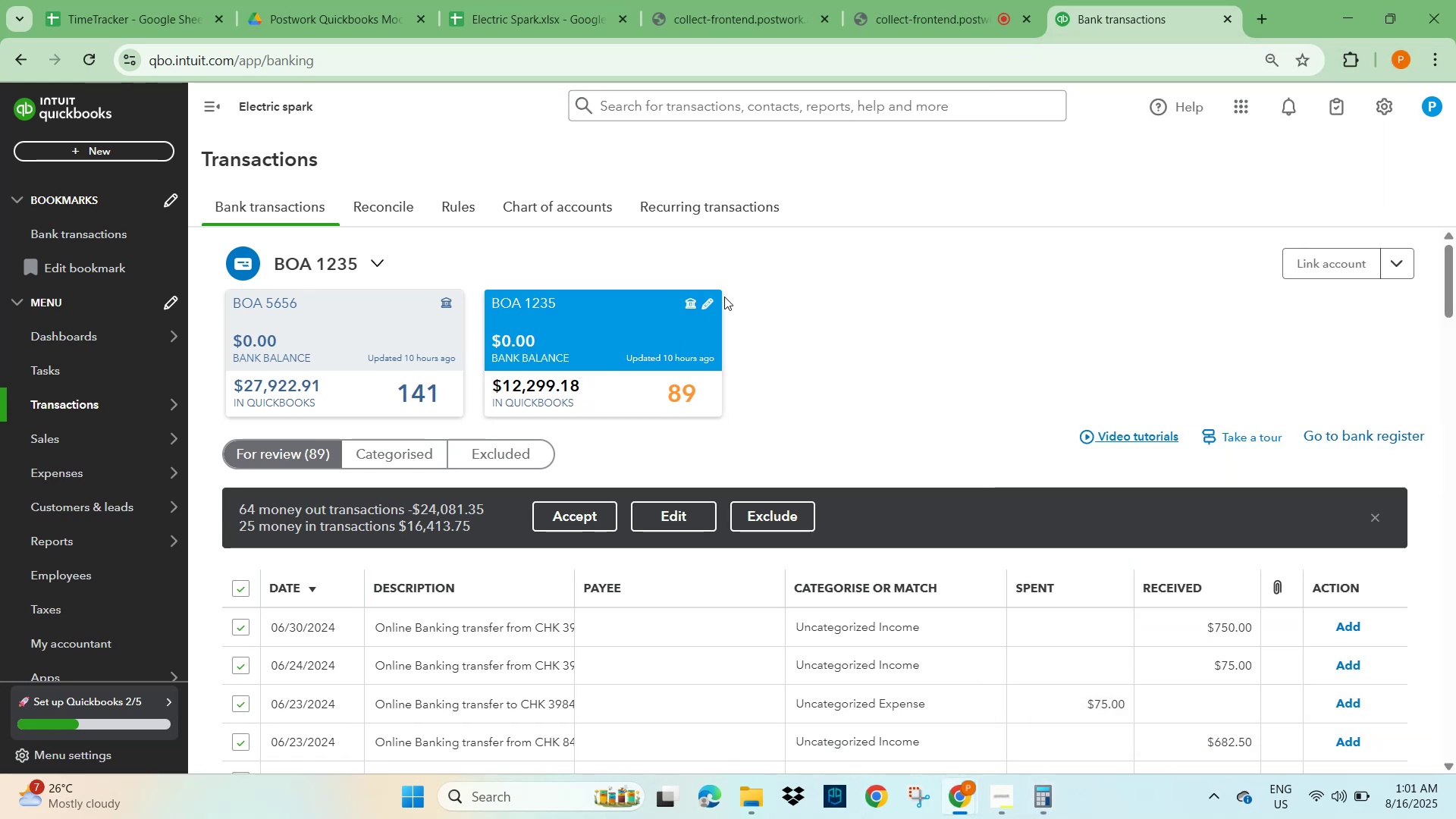 
left_click([708, 298])
 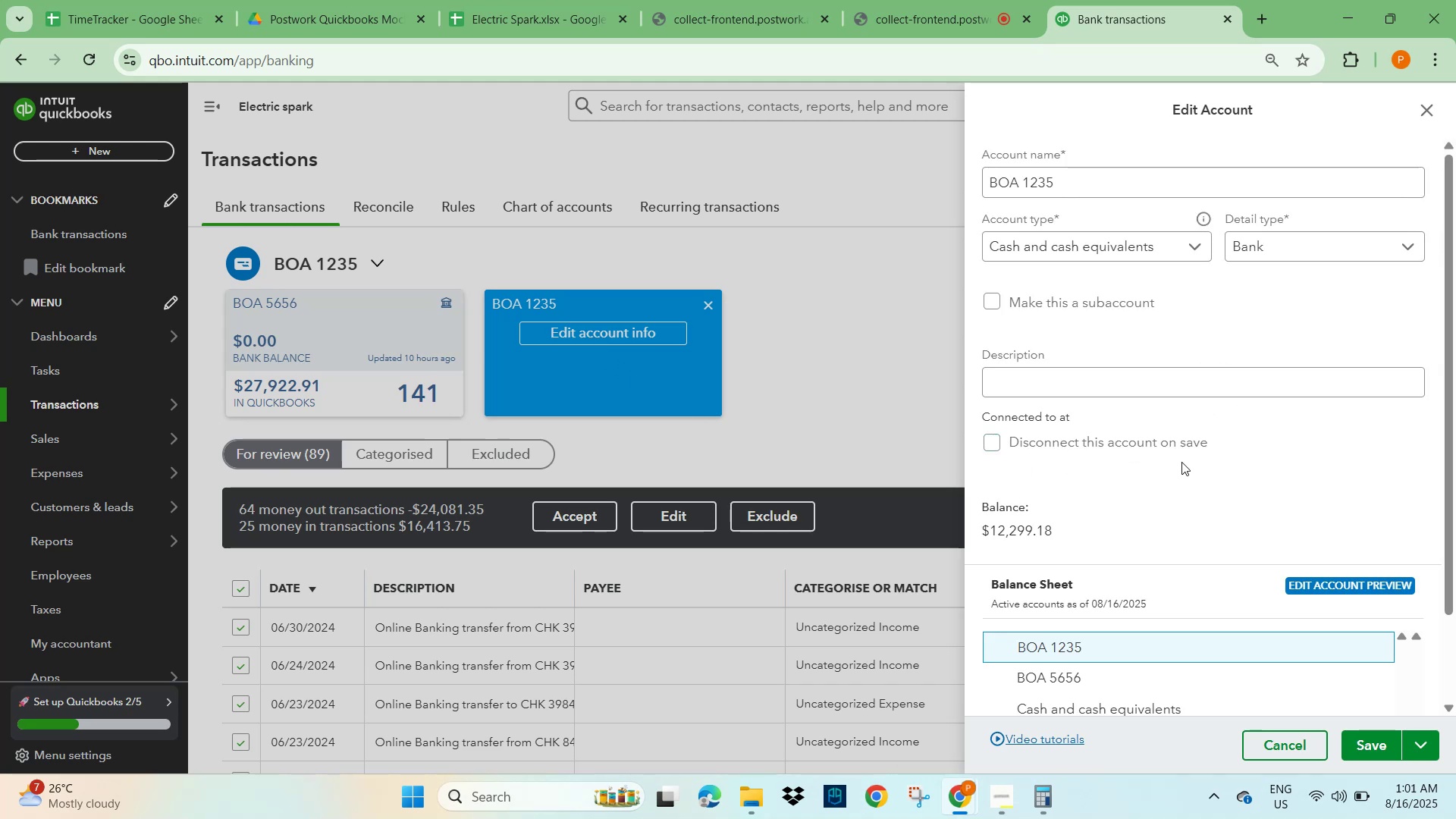 
wait(10.18)
 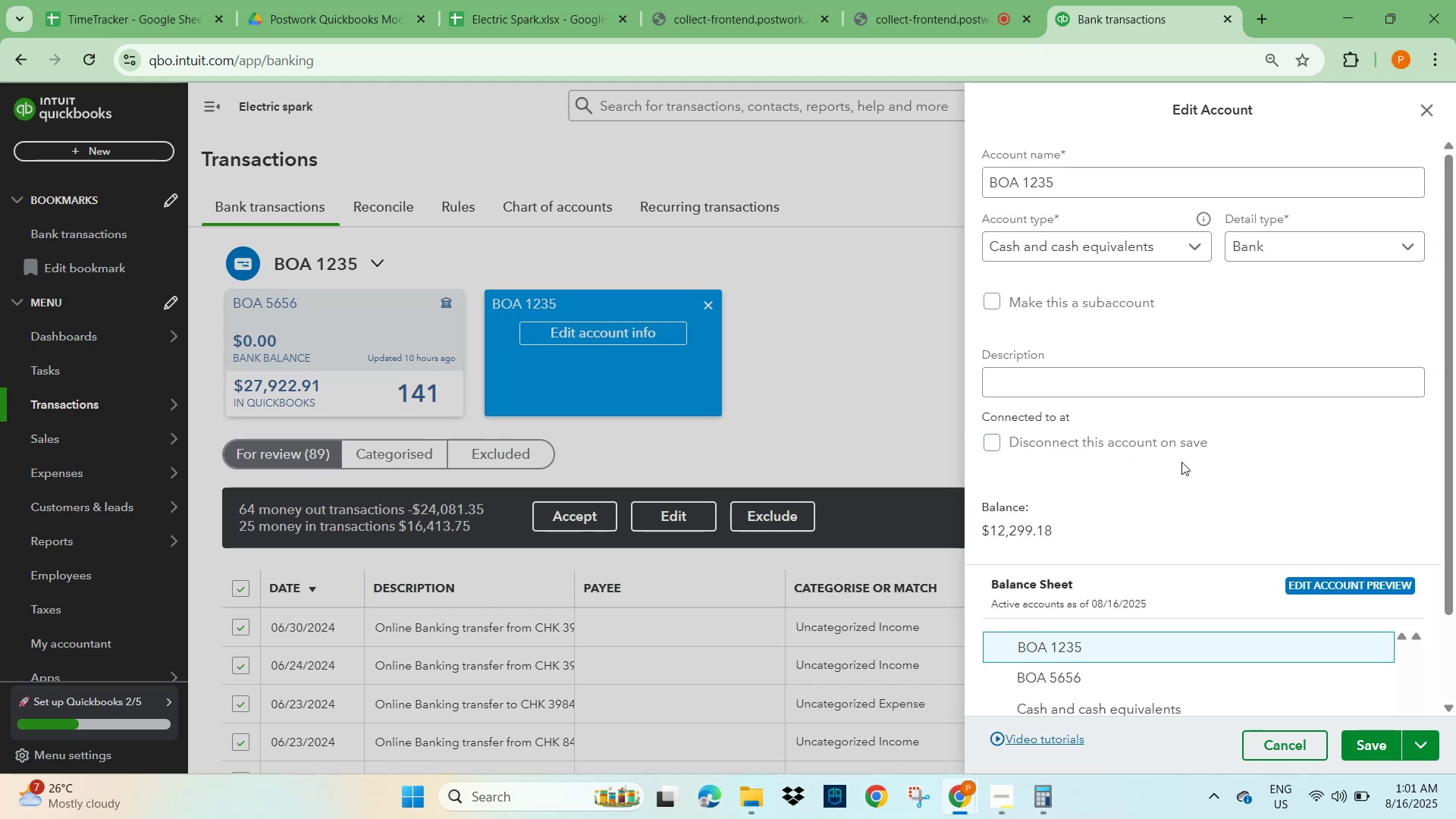 
scroll: coordinate [1144, 465], scroll_direction: down, amount: 3.0
 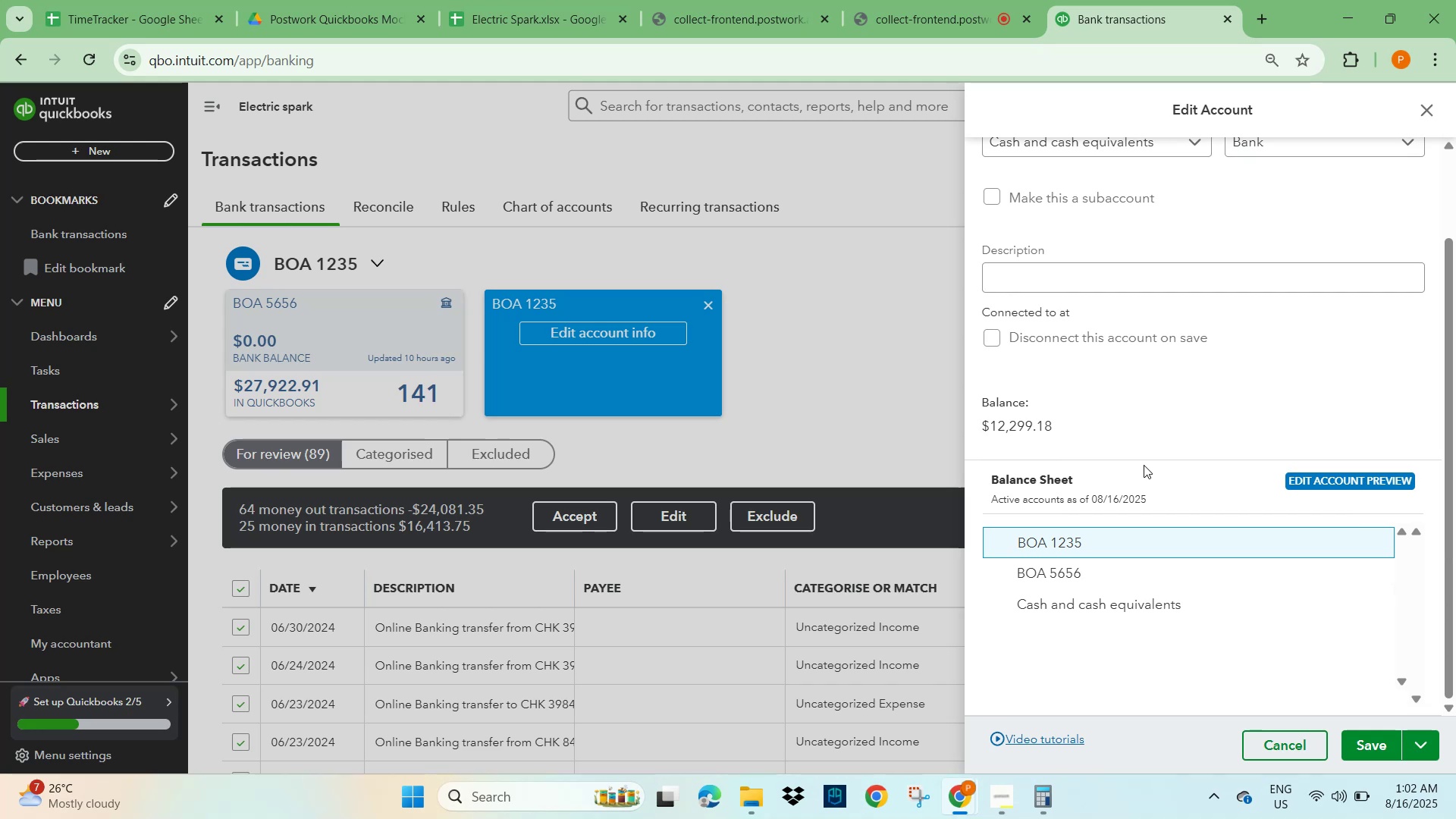 
scroll: coordinate [1144, 465], scroll_direction: up, amount: 2.0
 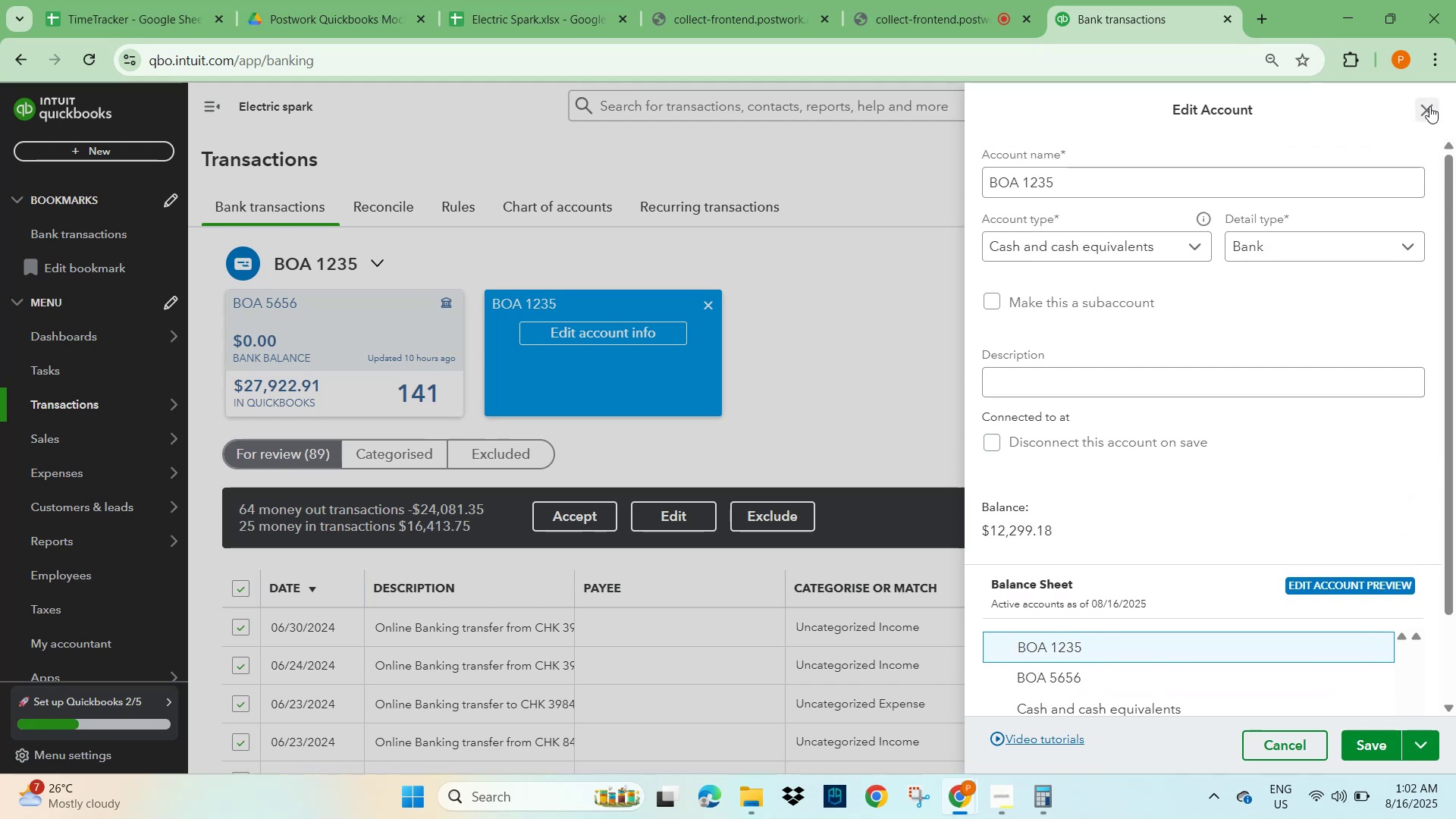 
wait(7.46)
 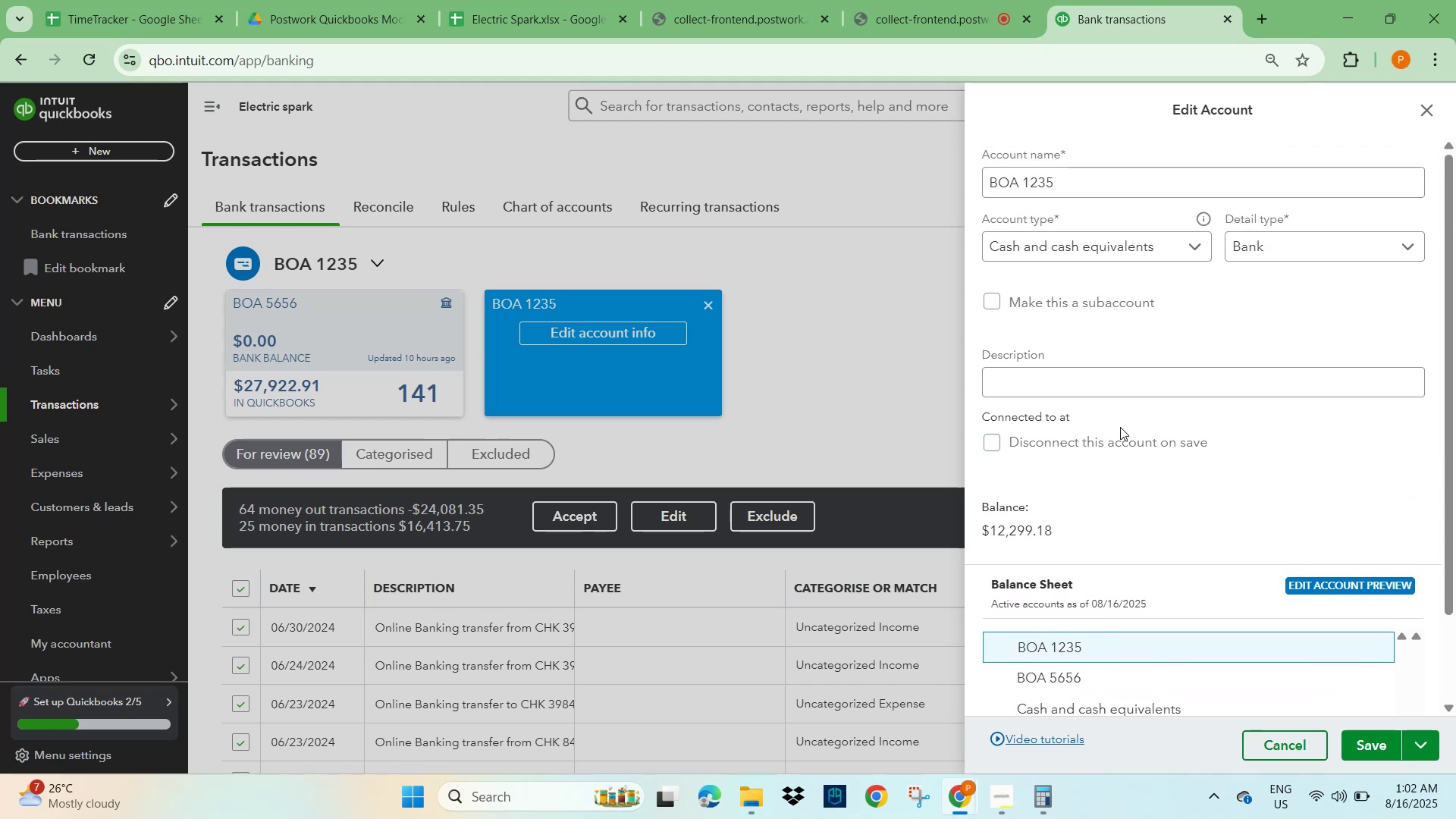 
scroll: coordinate [1124, 567], scroll_direction: down, amount: 3.0
 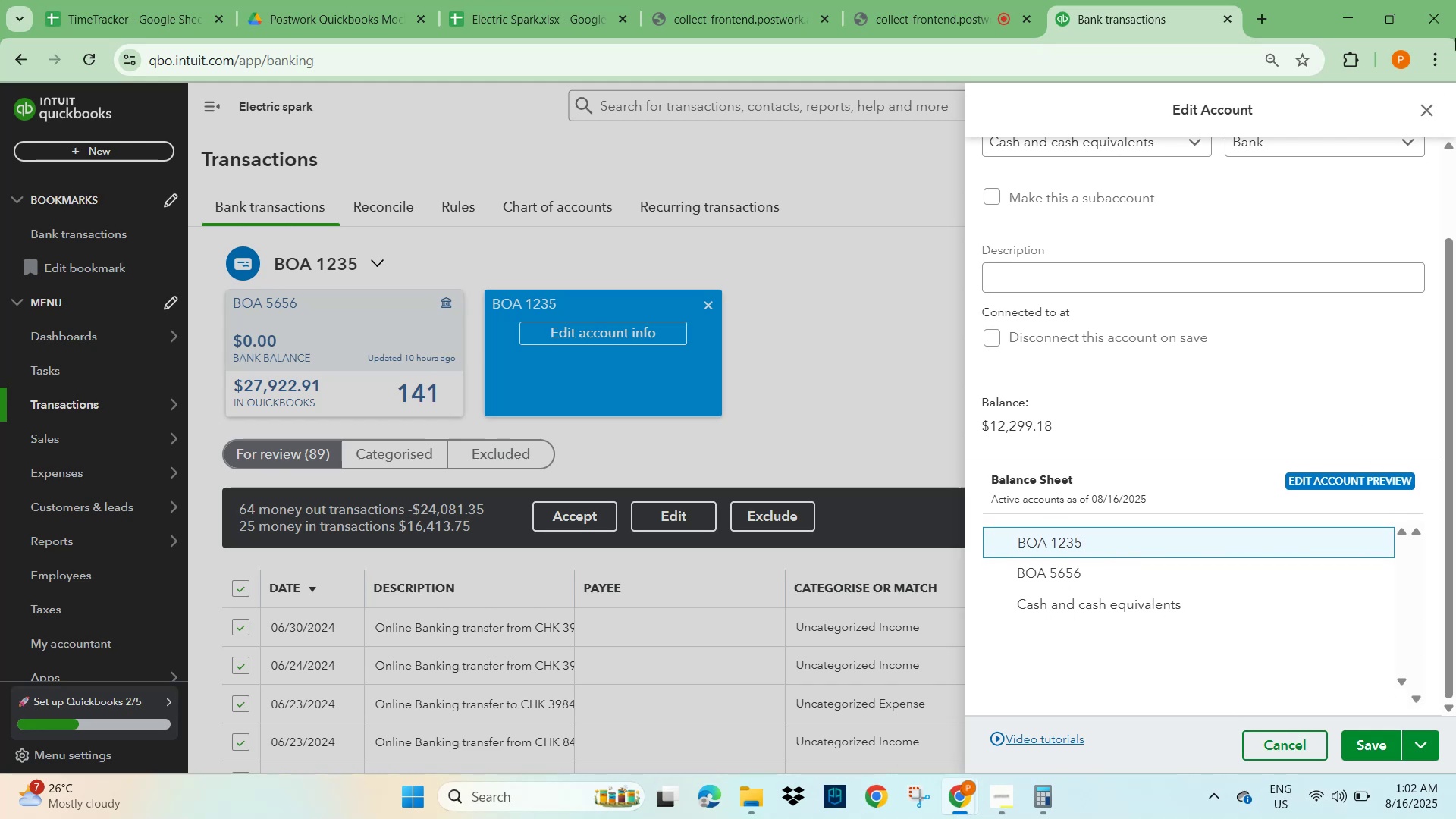 
left_click([1430, 108])
 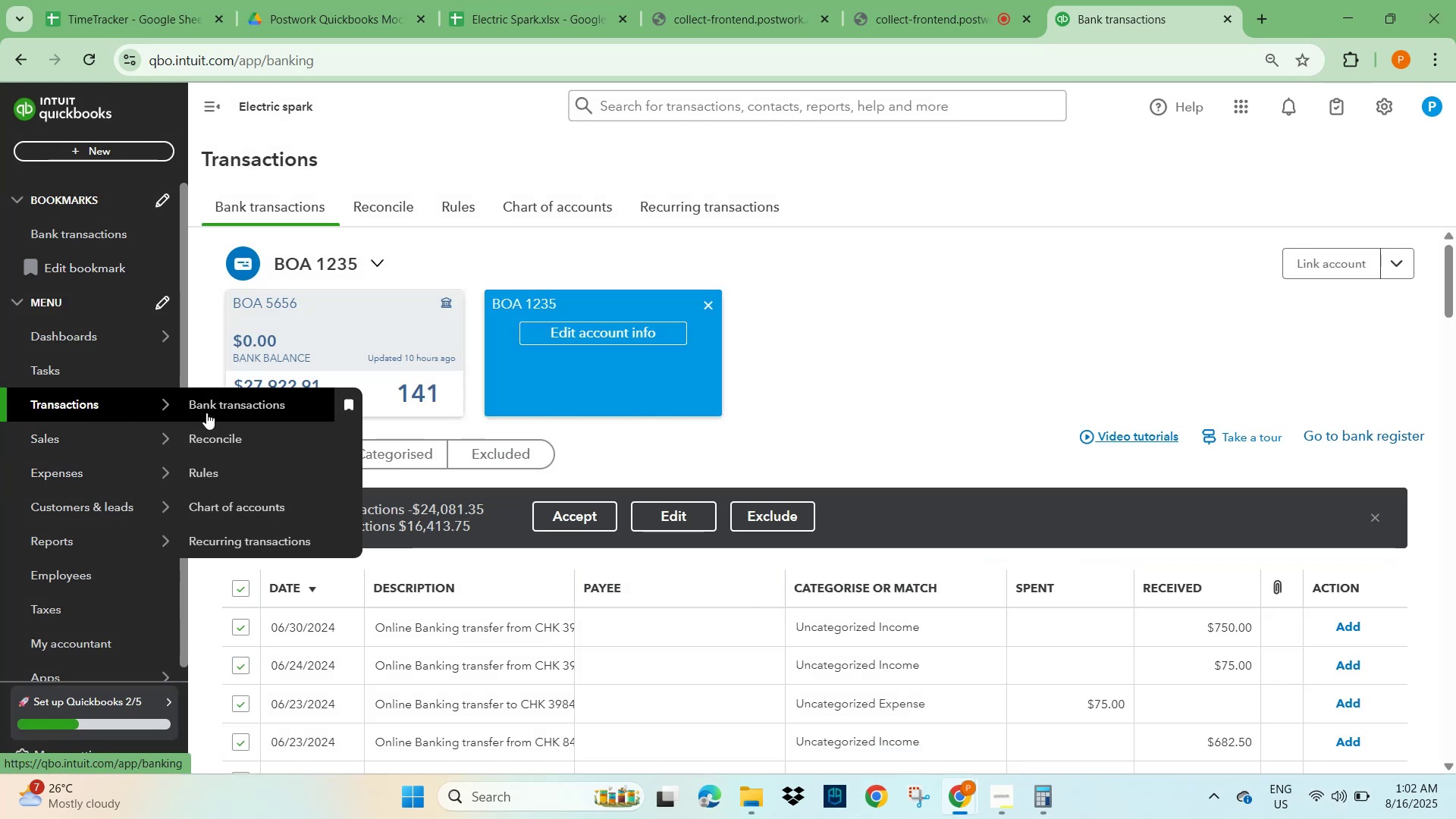 
wait(5.12)
 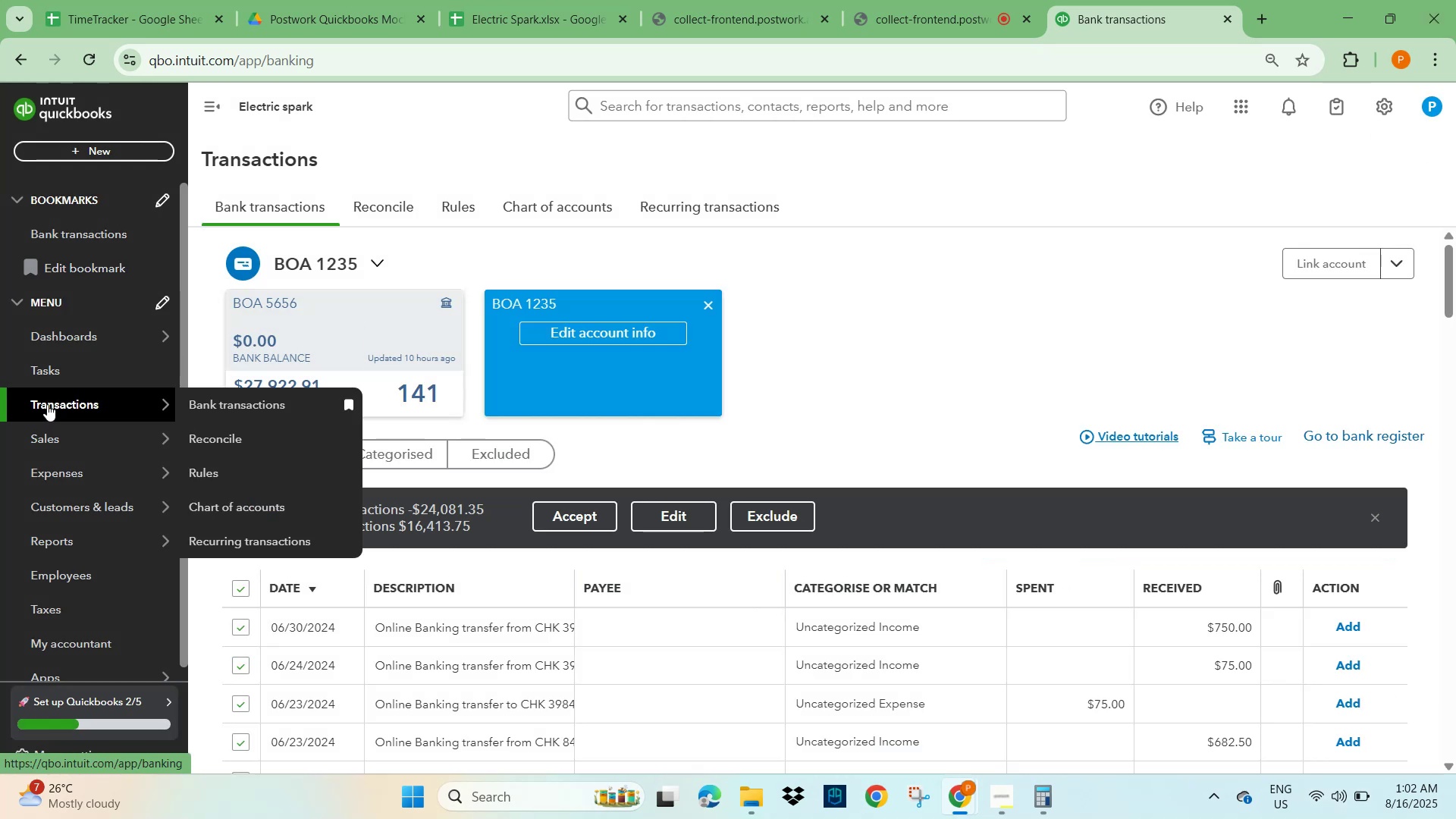 
mouse_move([109, 406])
 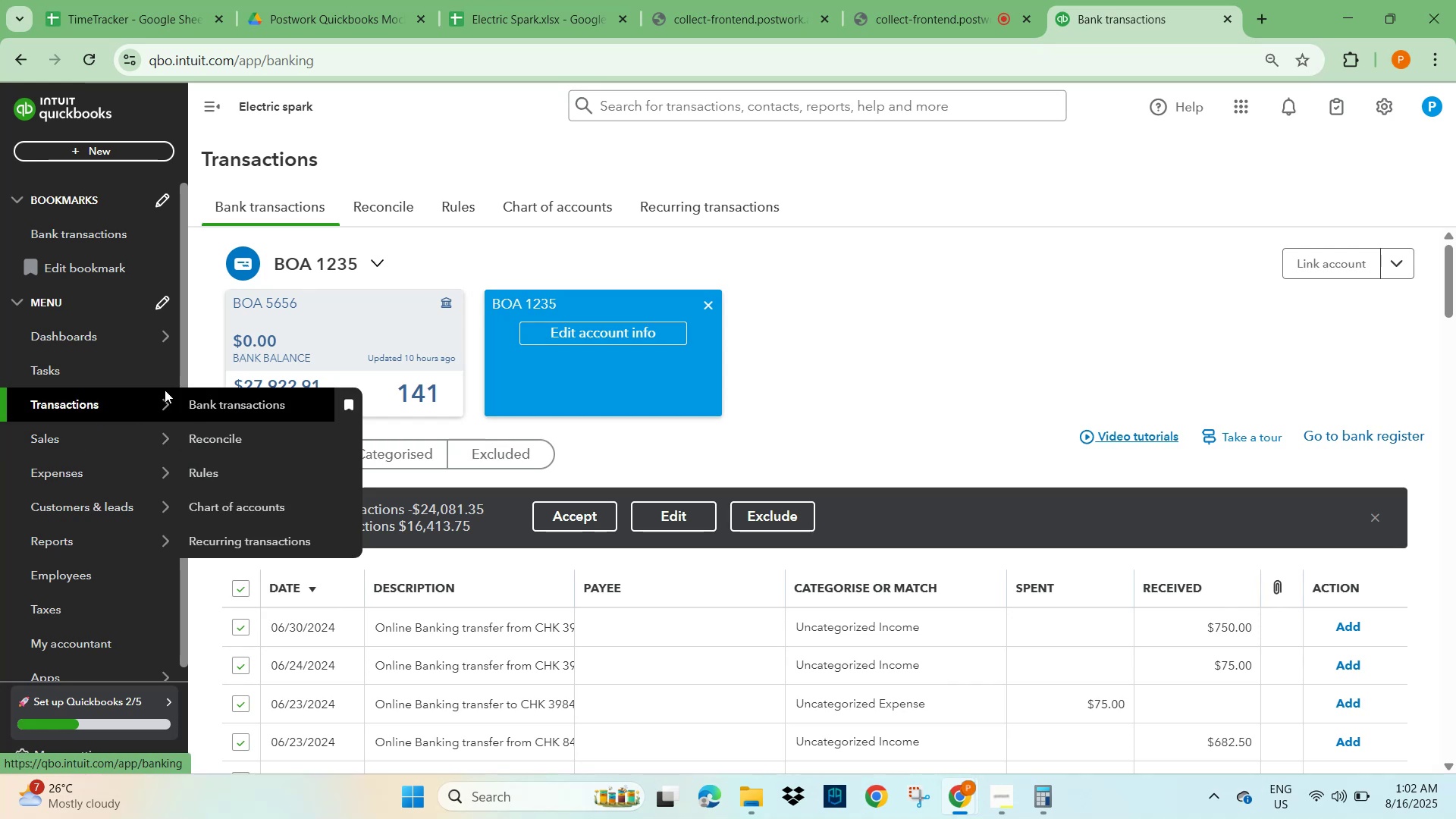 
left_click([96, 337])
 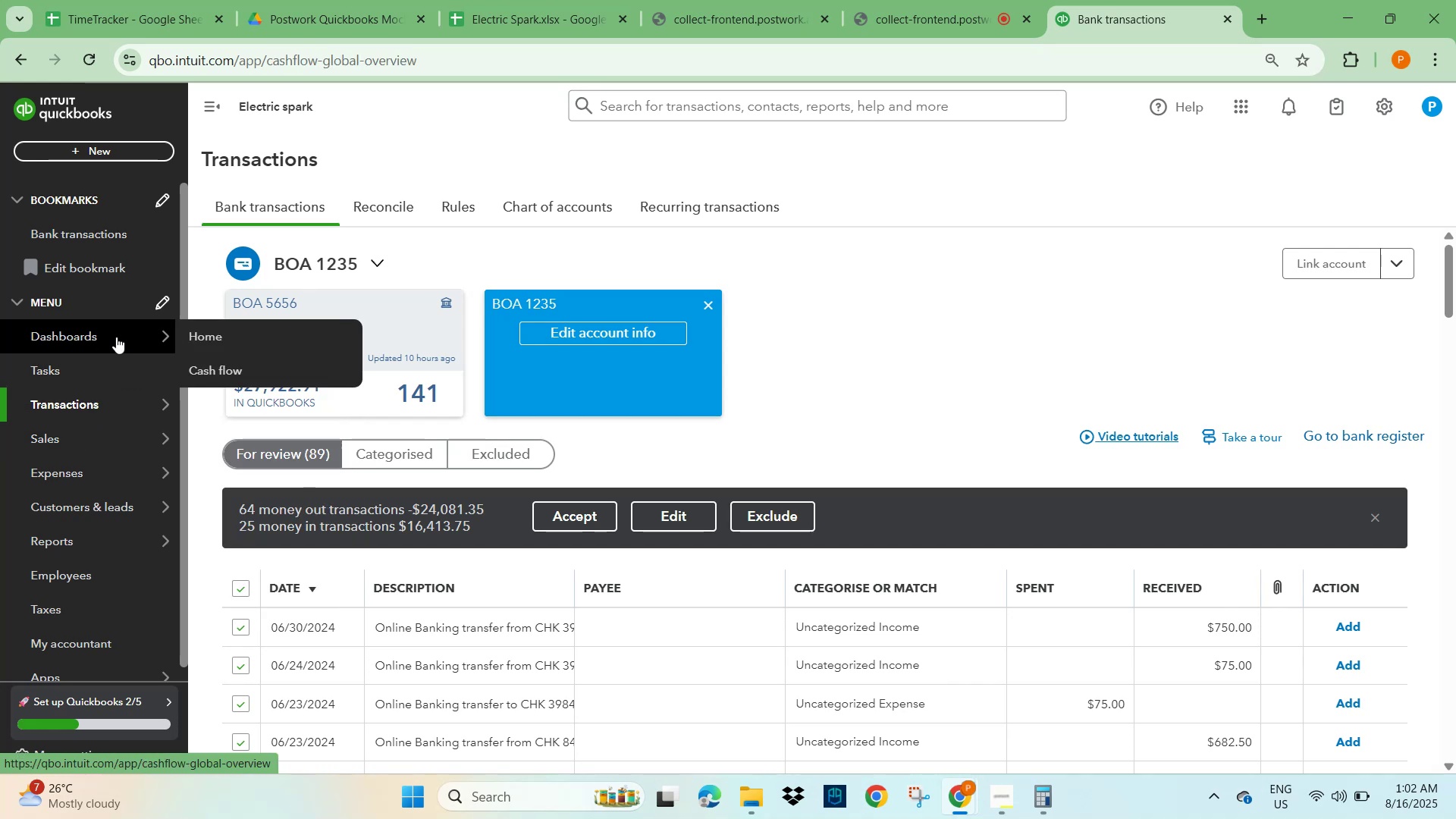 
mouse_move([222, 356])
 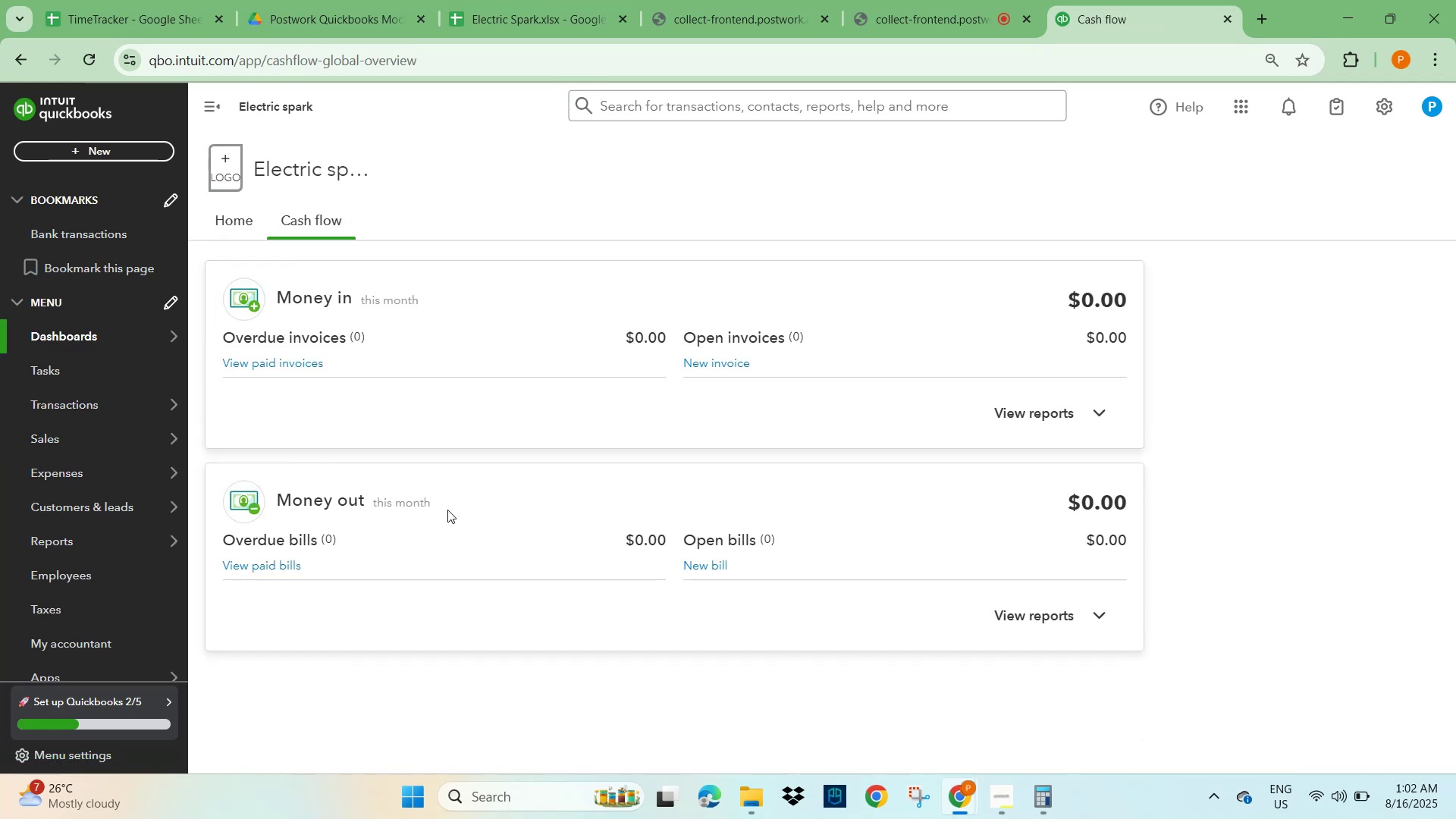 
scroll: coordinate [447, 510], scroll_direction: down, amount: 6.0
 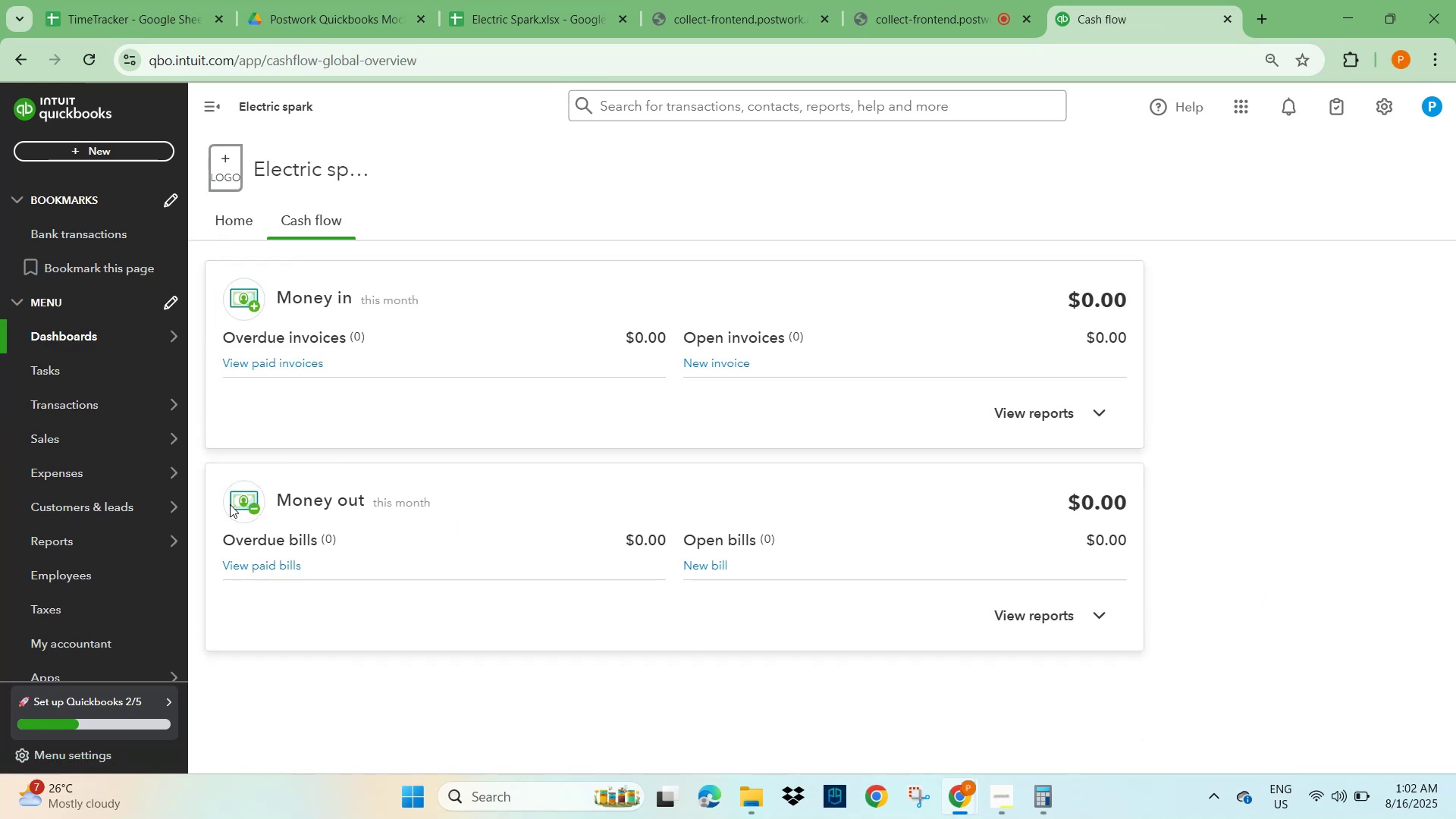 
mouse_move([52, 462])
 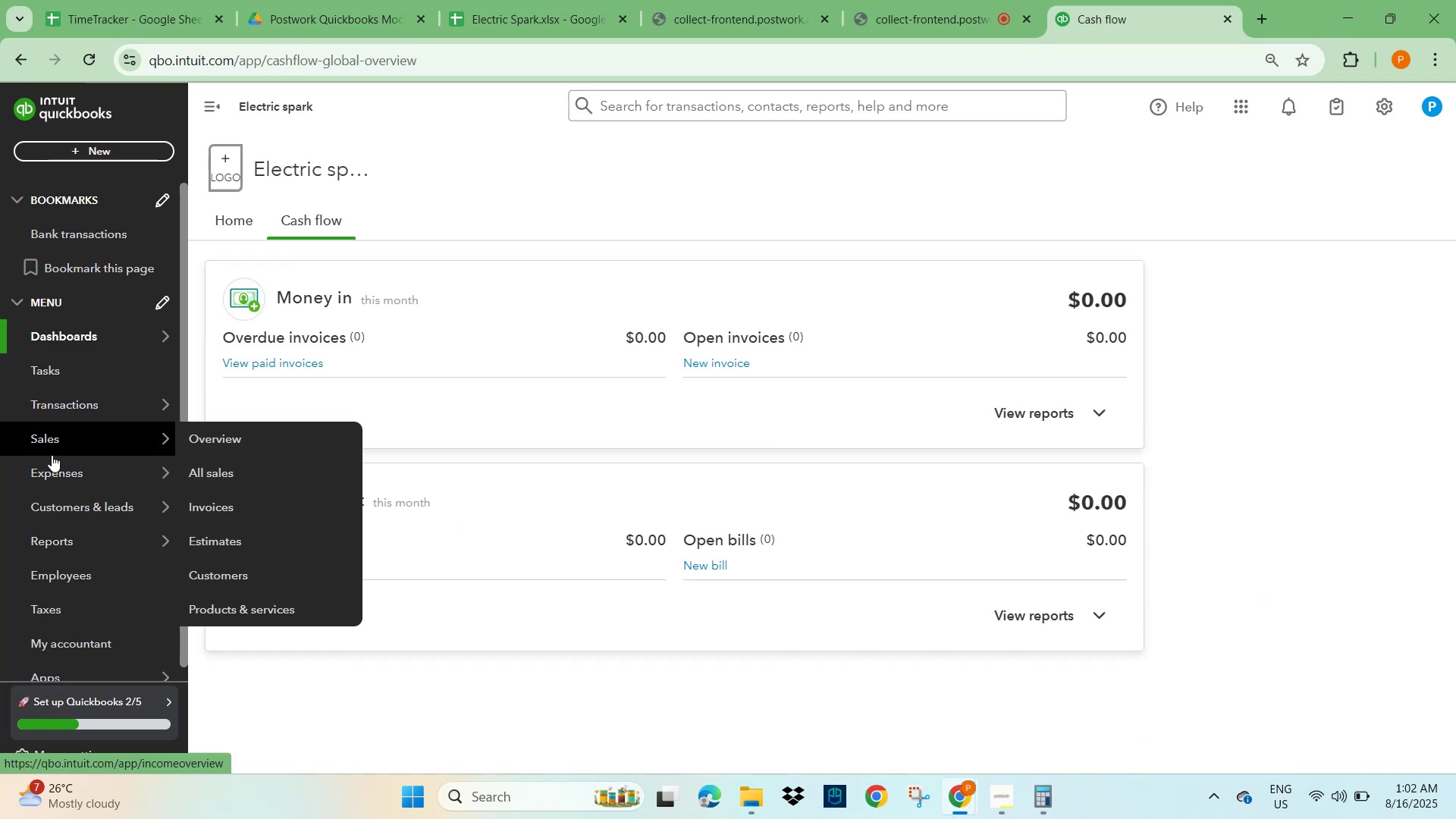 
mouse_move([51, 497])
 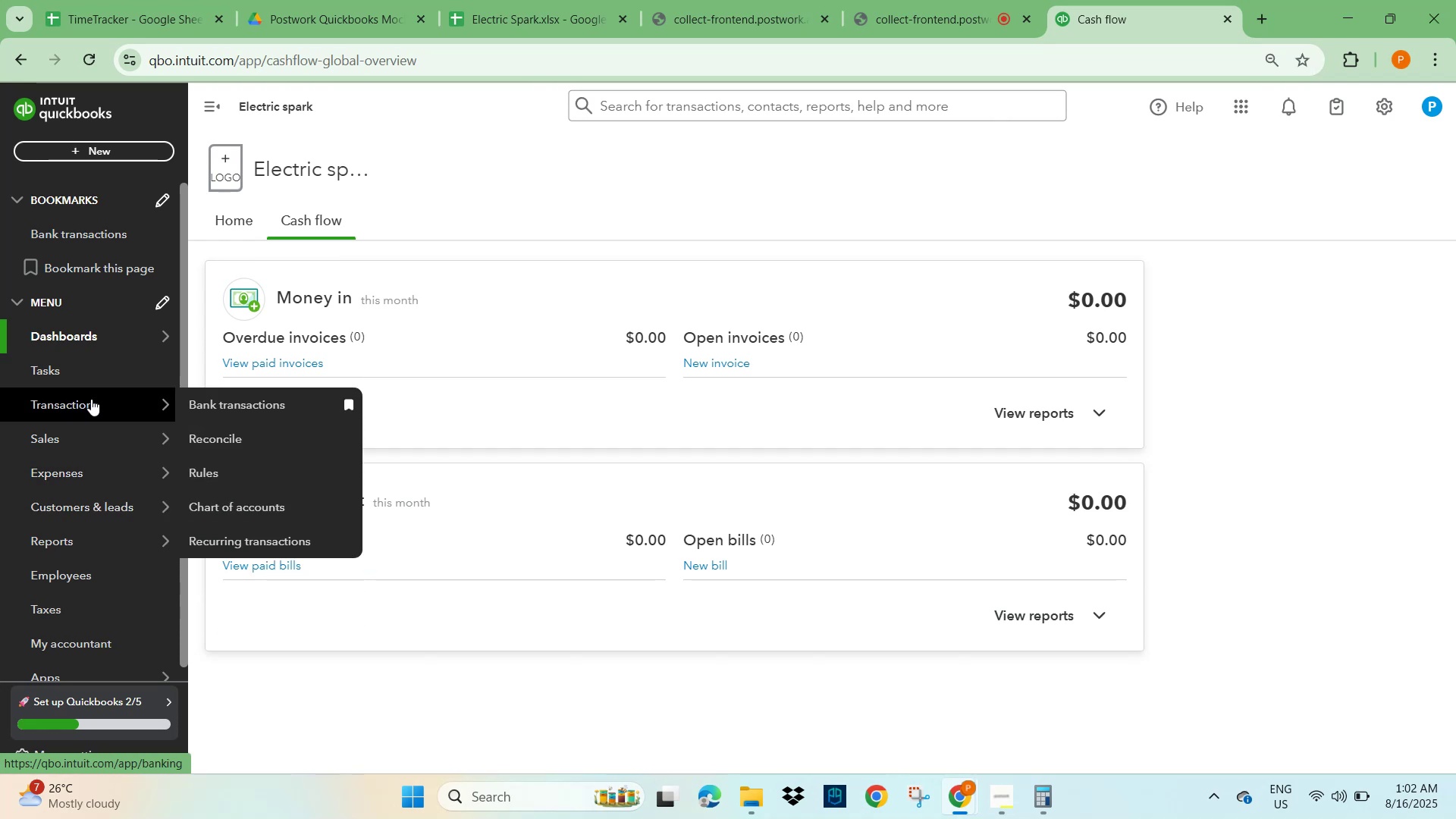 
left_click([238, 401])
 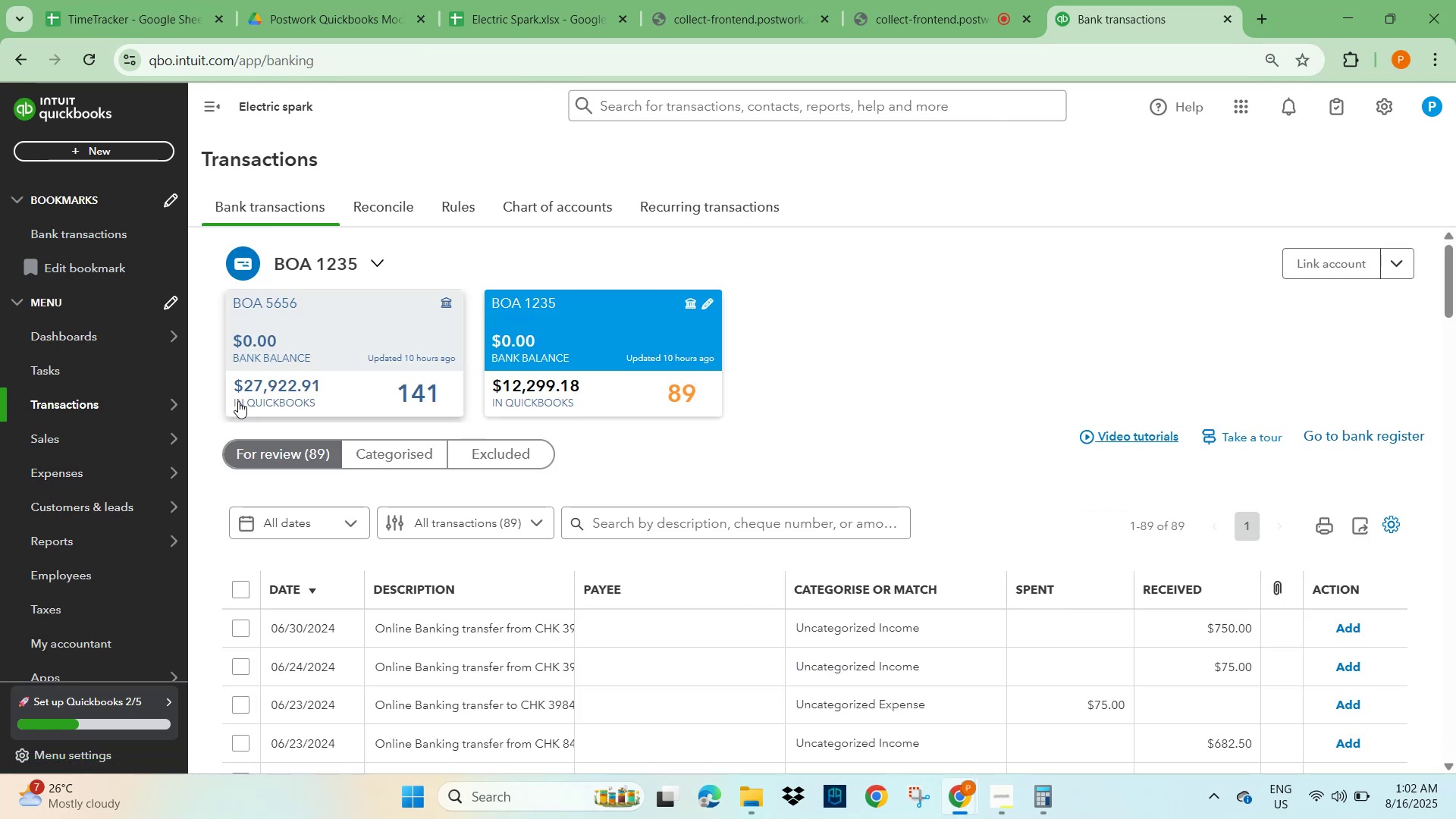 
wait(9.18)
 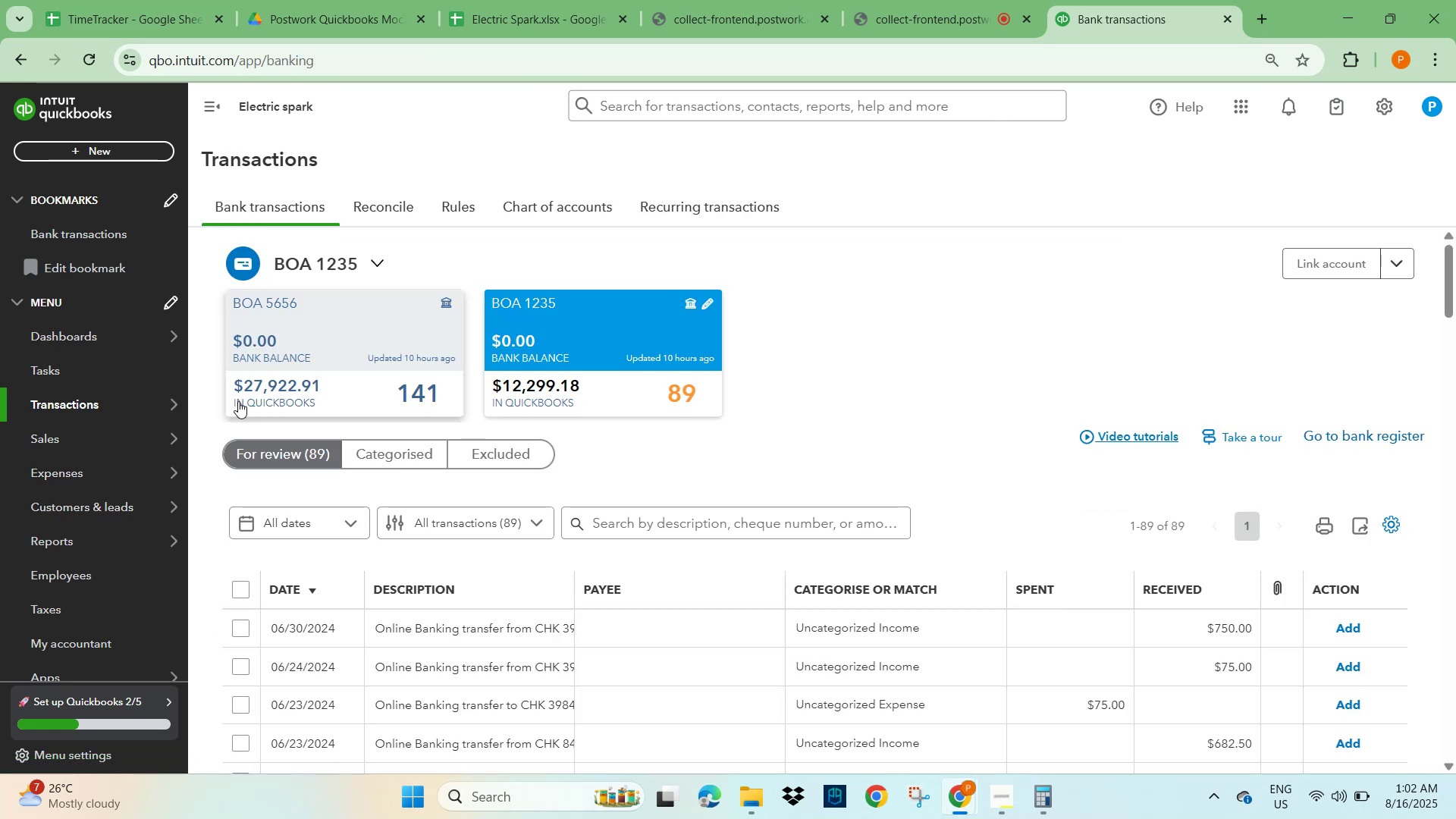 
mouse_move([385, 260])
 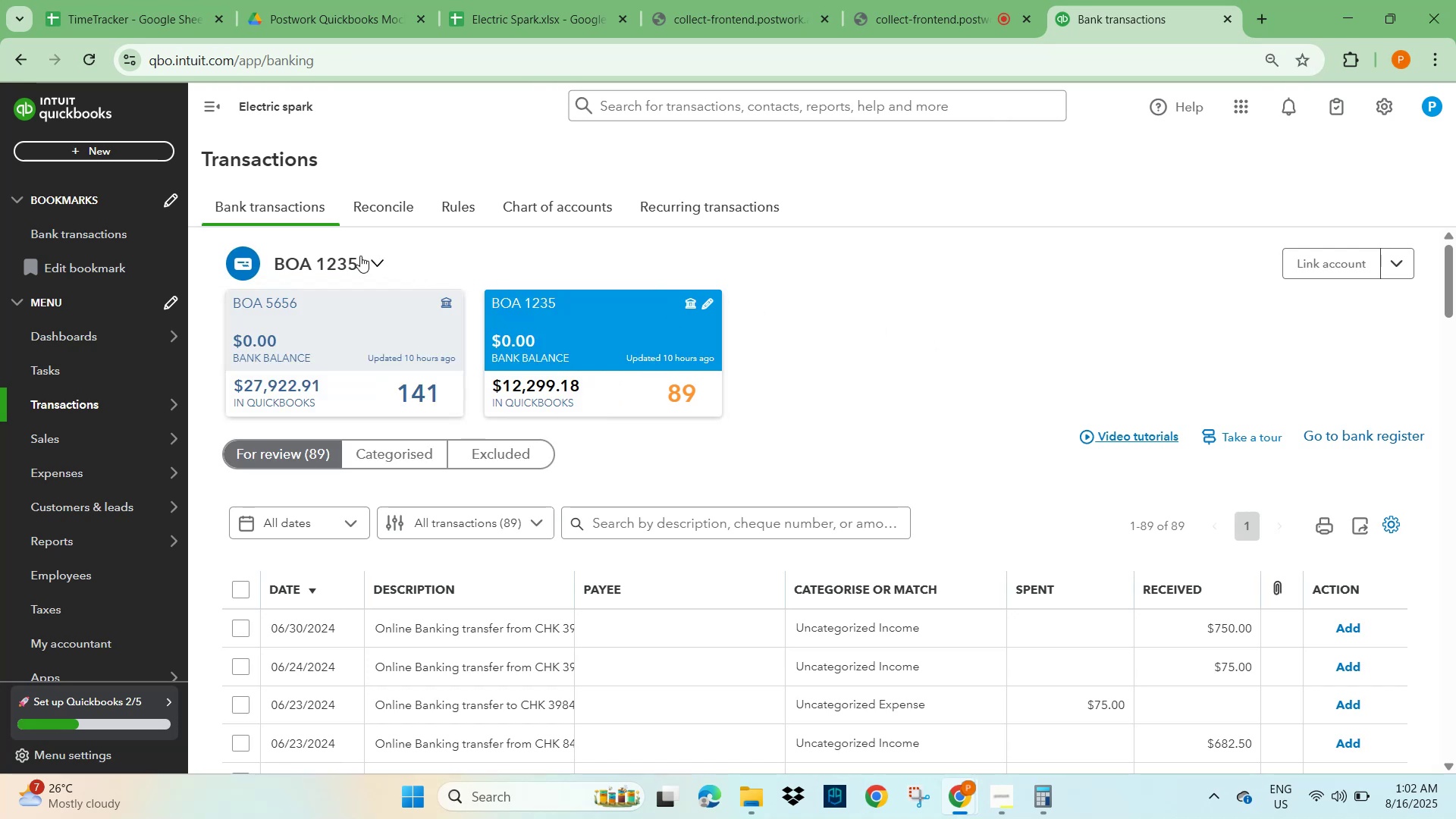 
left_click([366, 264])
 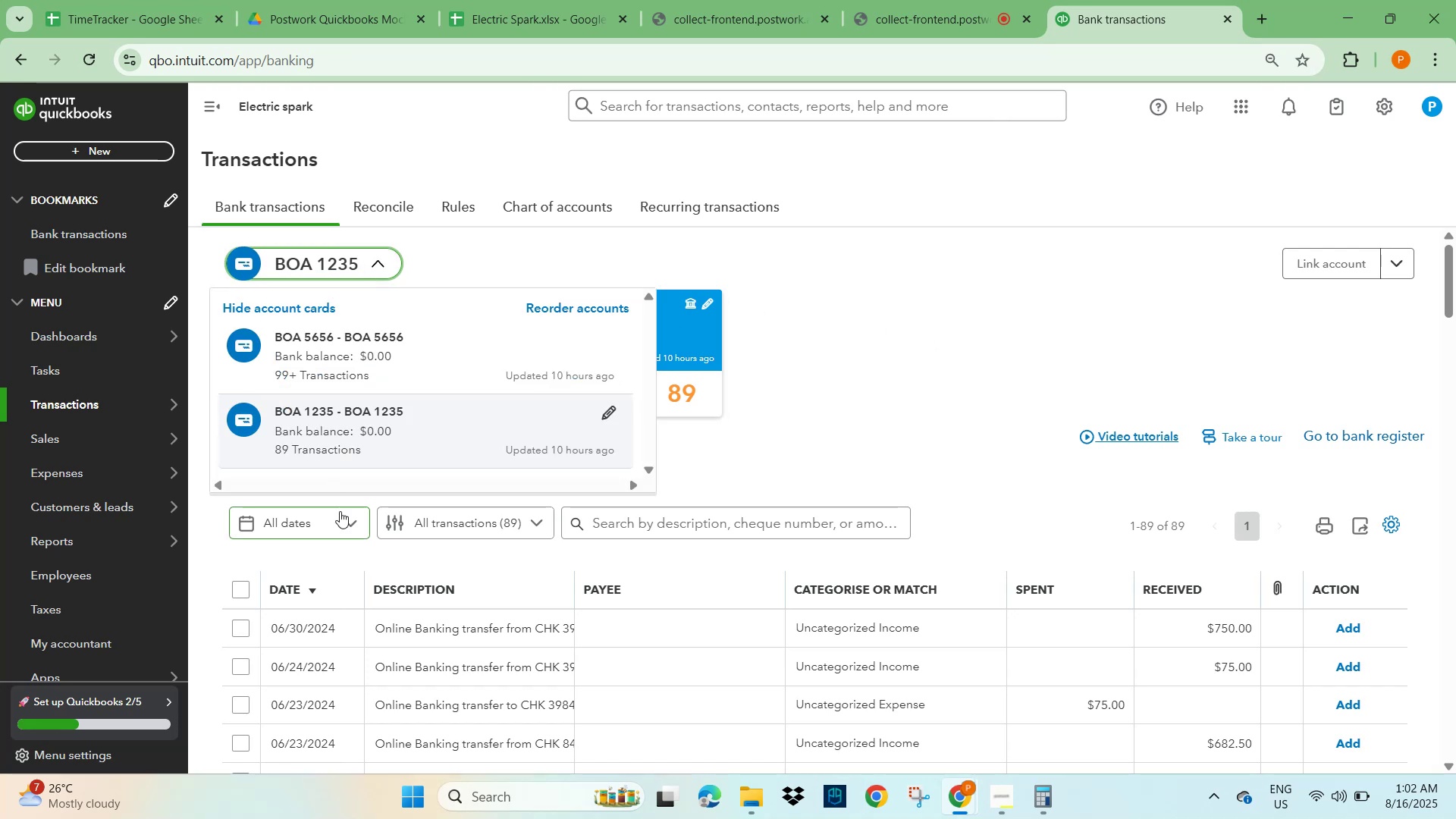 
left_click([614, 414])
 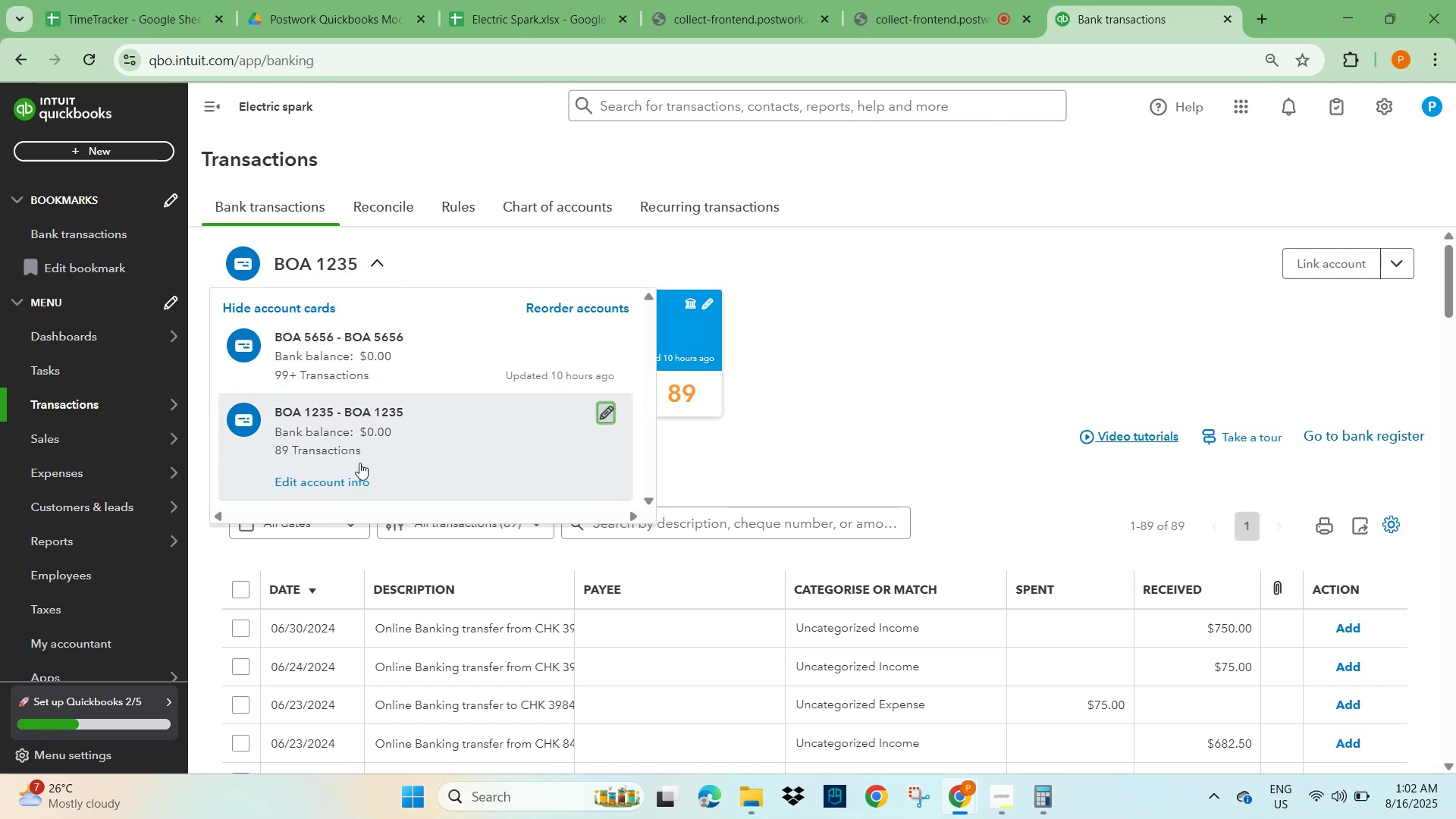 
left_click([330, 480])
 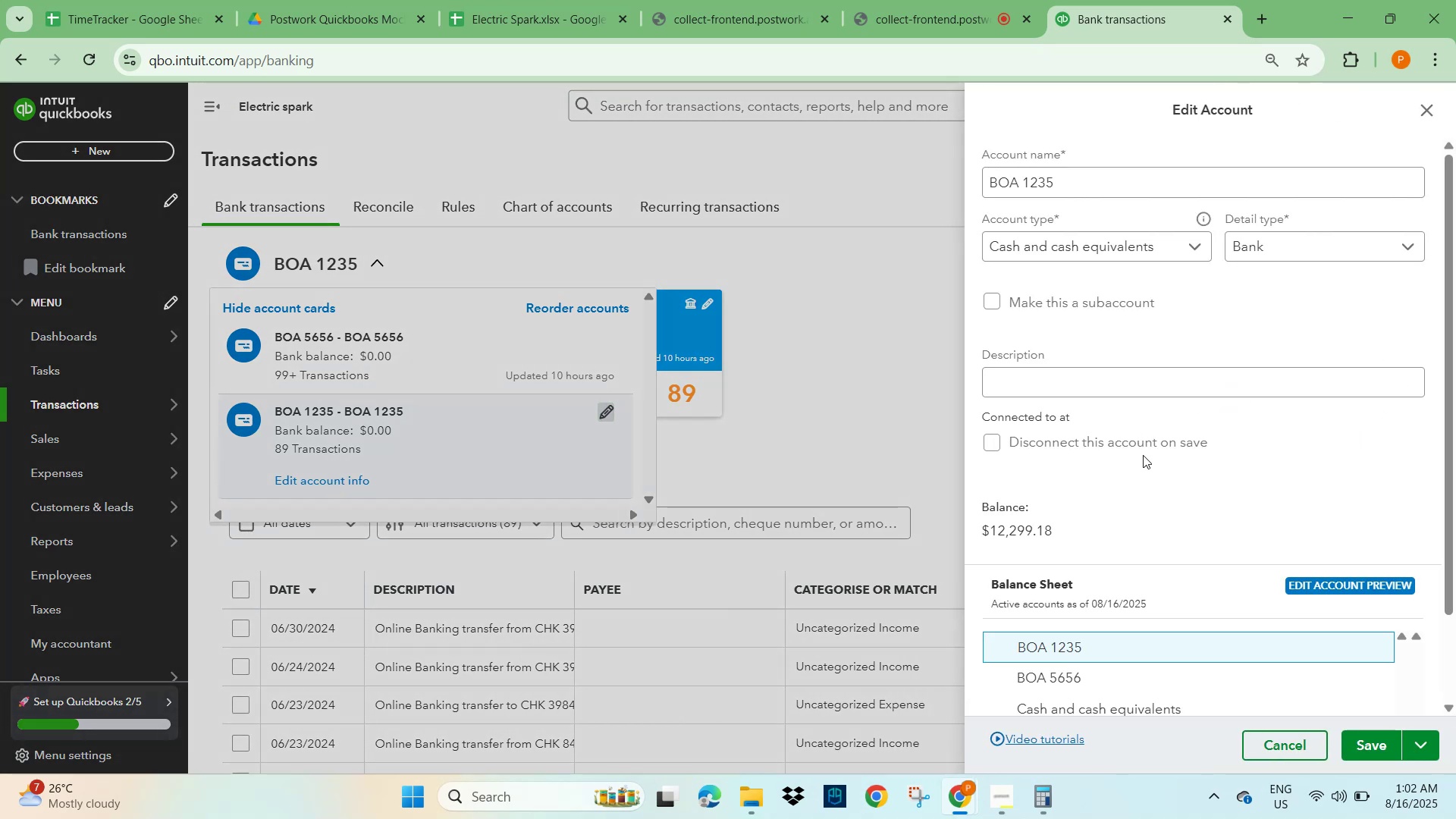 
scroll: coordinate [1143, 455], scroll_direction: down, amount: 3.0
 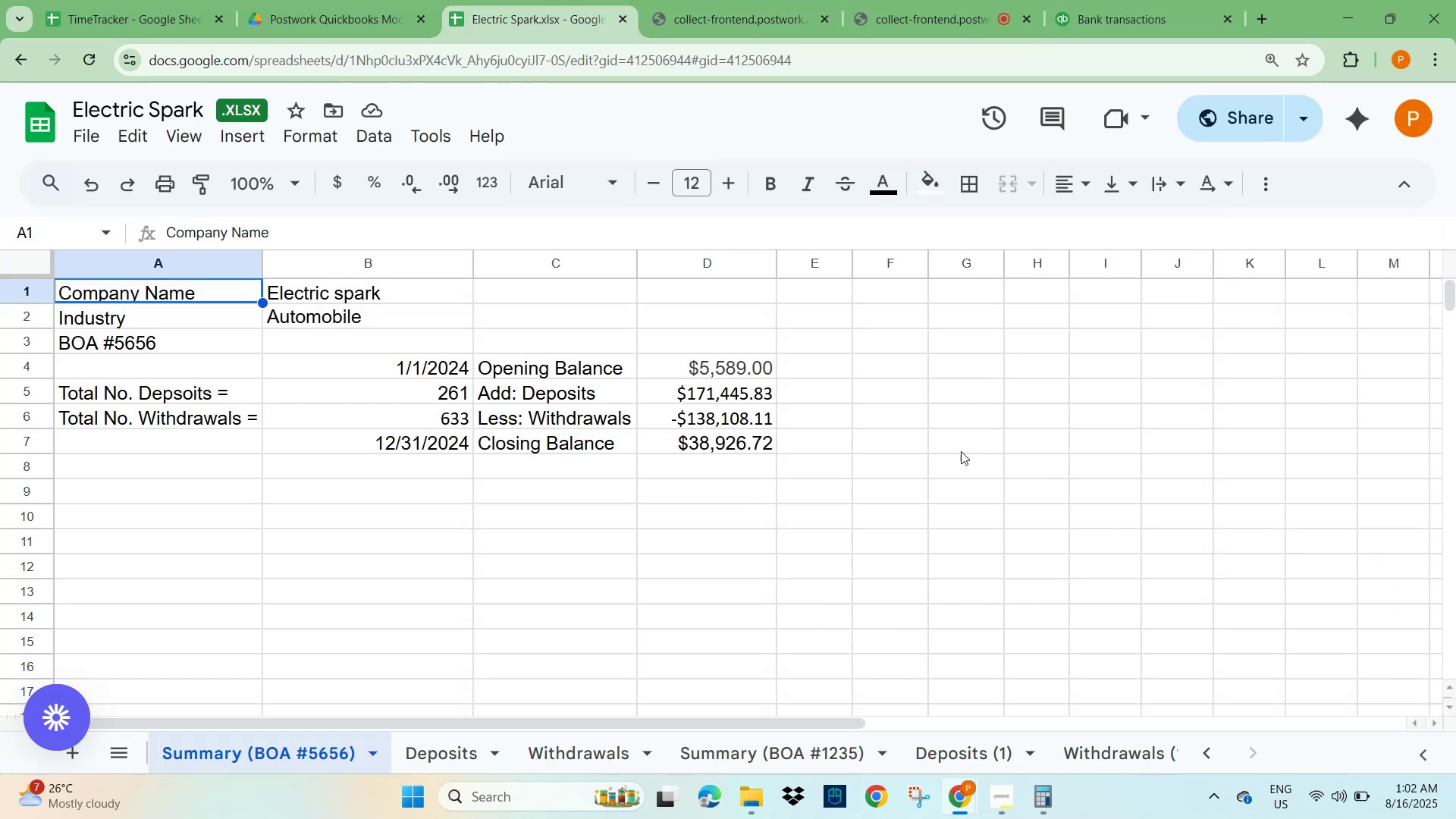 
wait(7.62)
 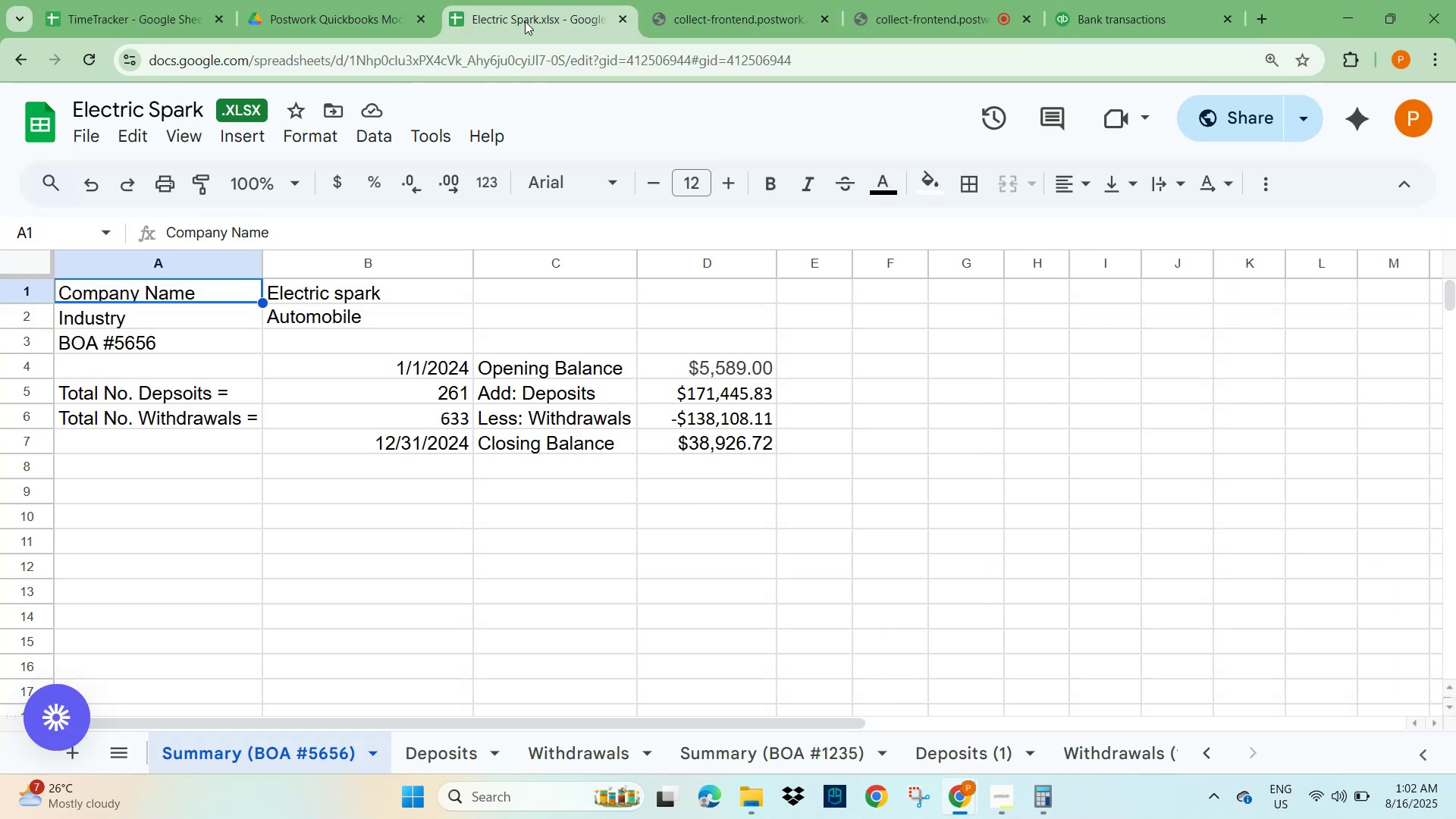 
left_click([751, 758])
 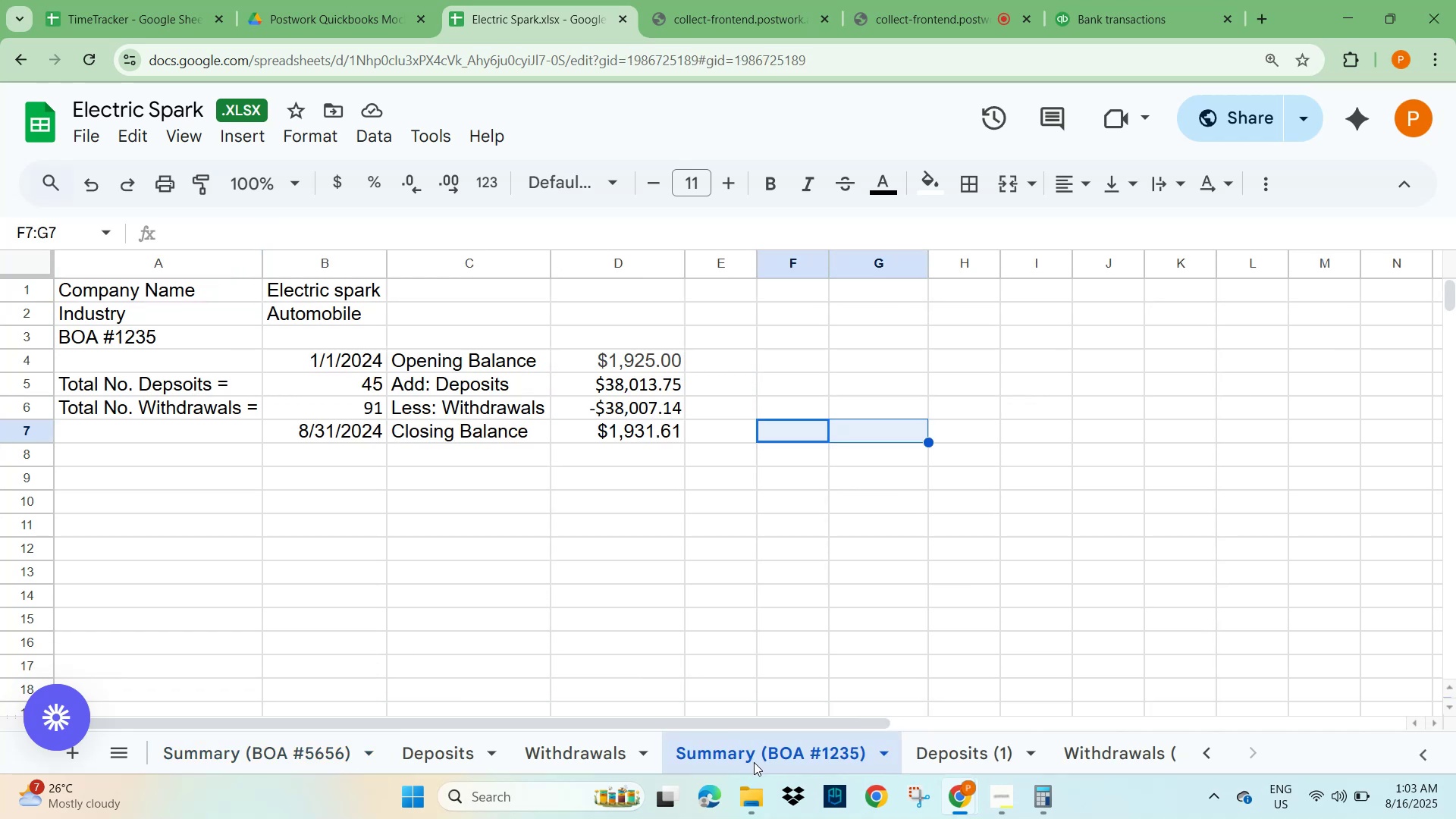 
left_click([1043, 800])
 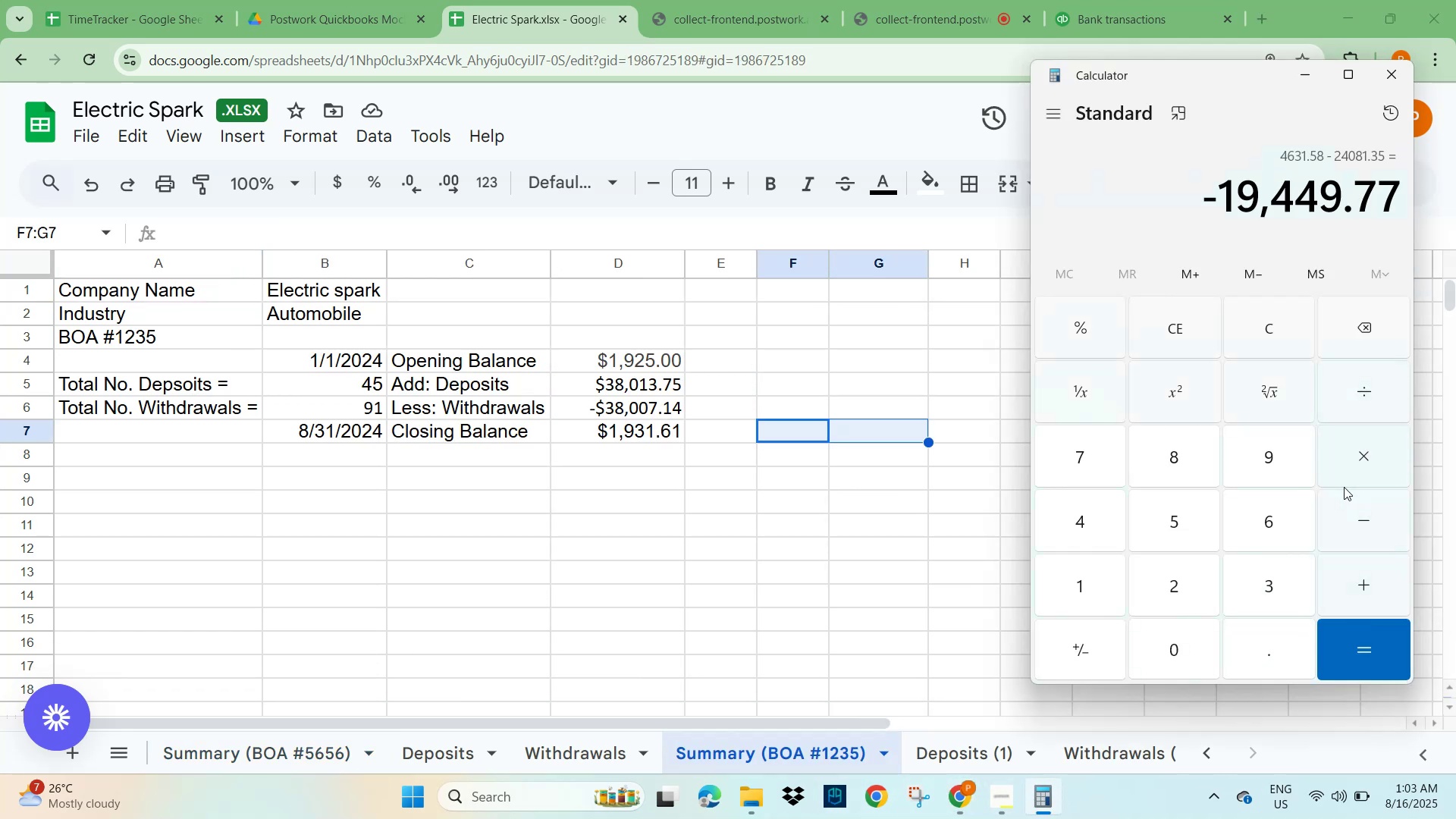 
wait(5.4)
 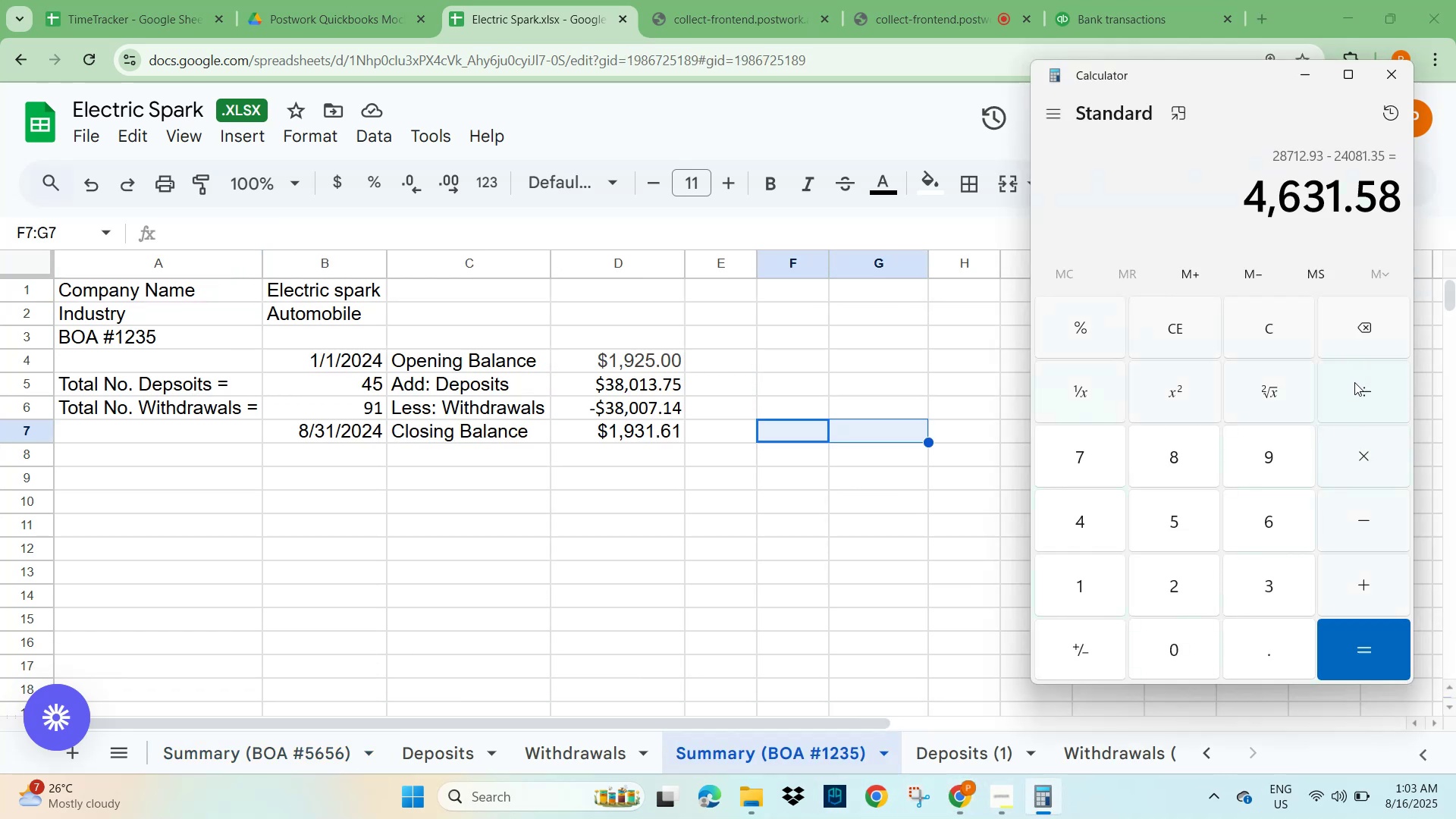 
key(Backspace)
 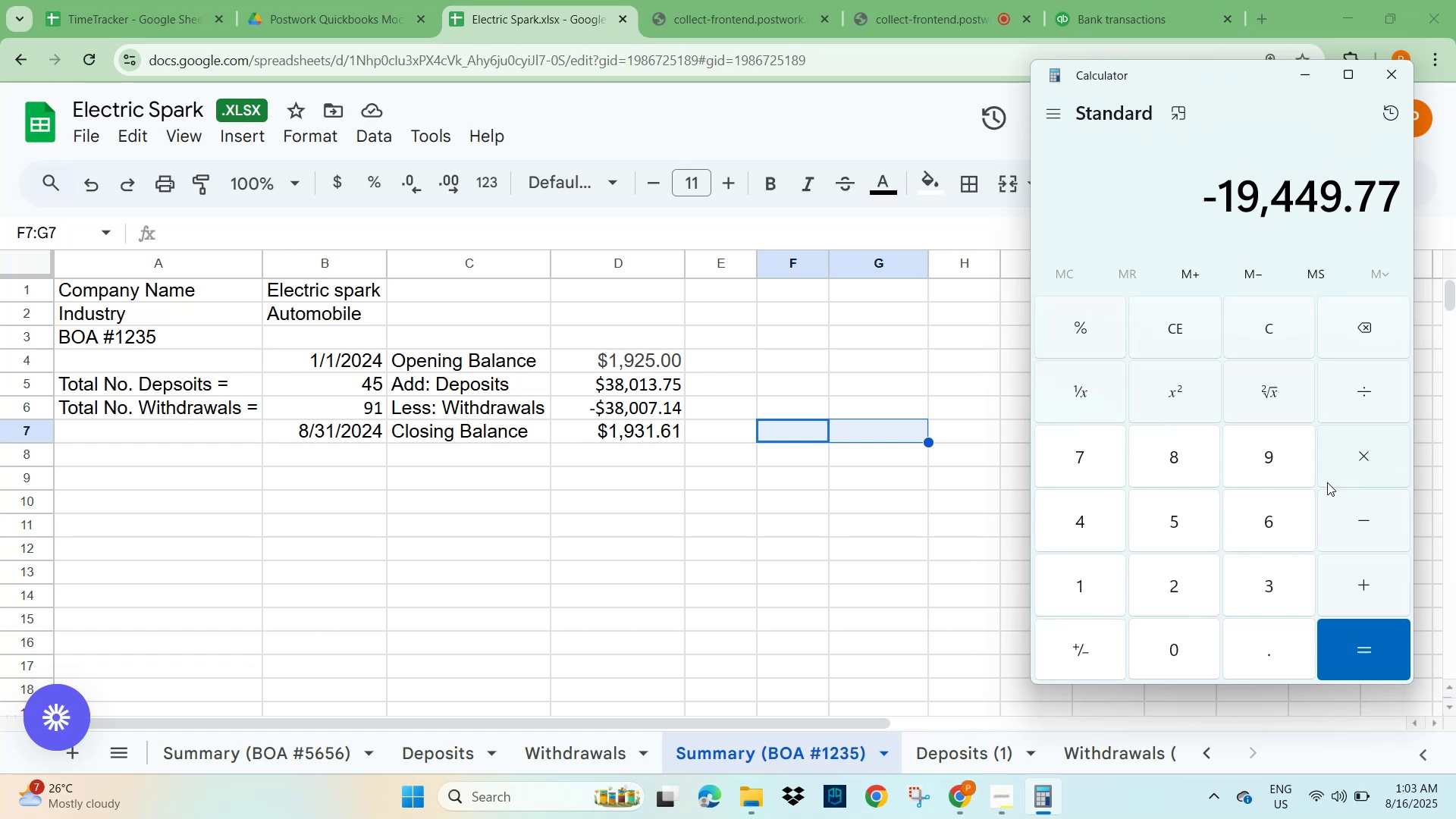 
wait(6.77)
 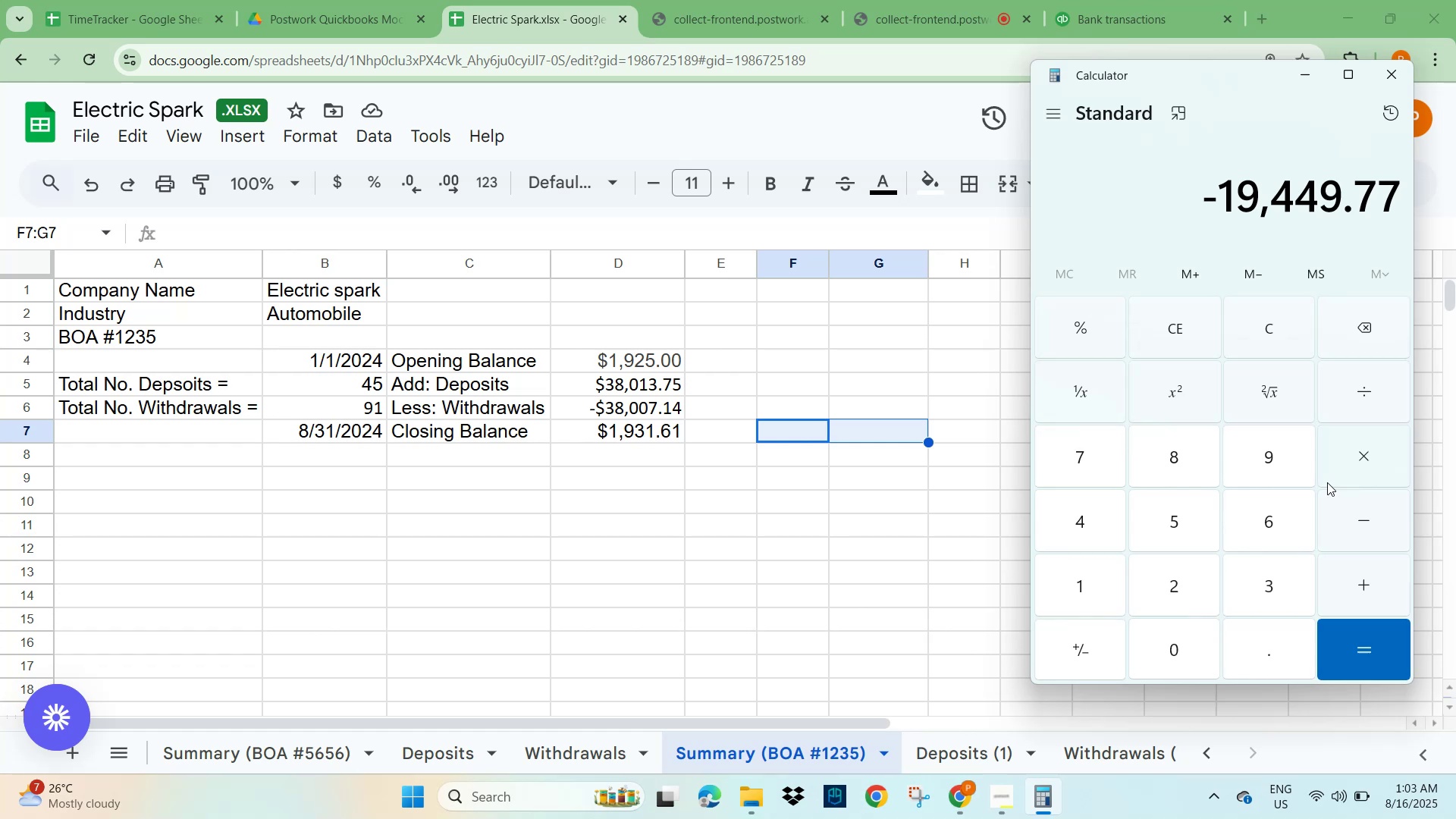 
left_click([1173, 337])
 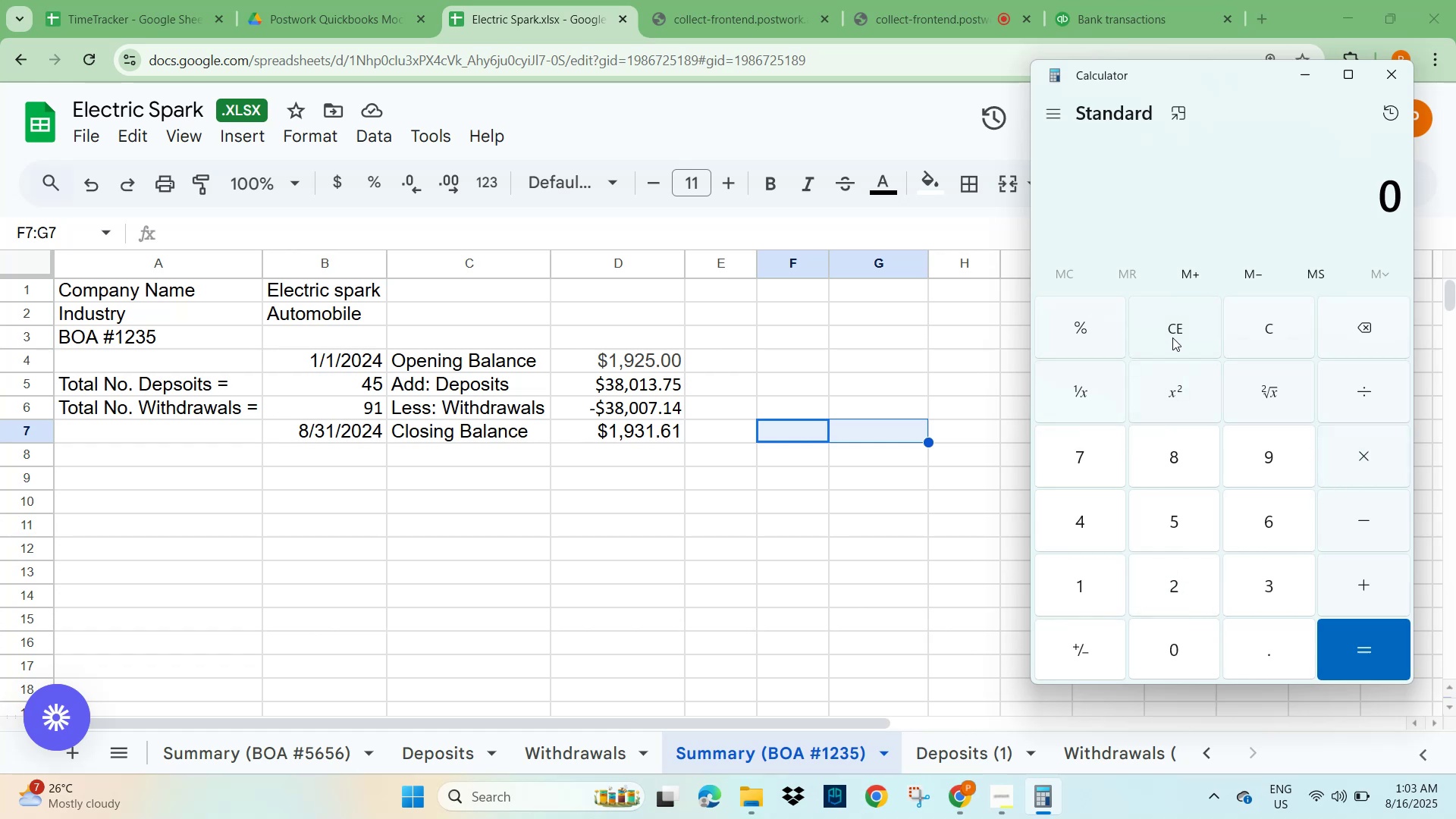 
key(Numpad4)
 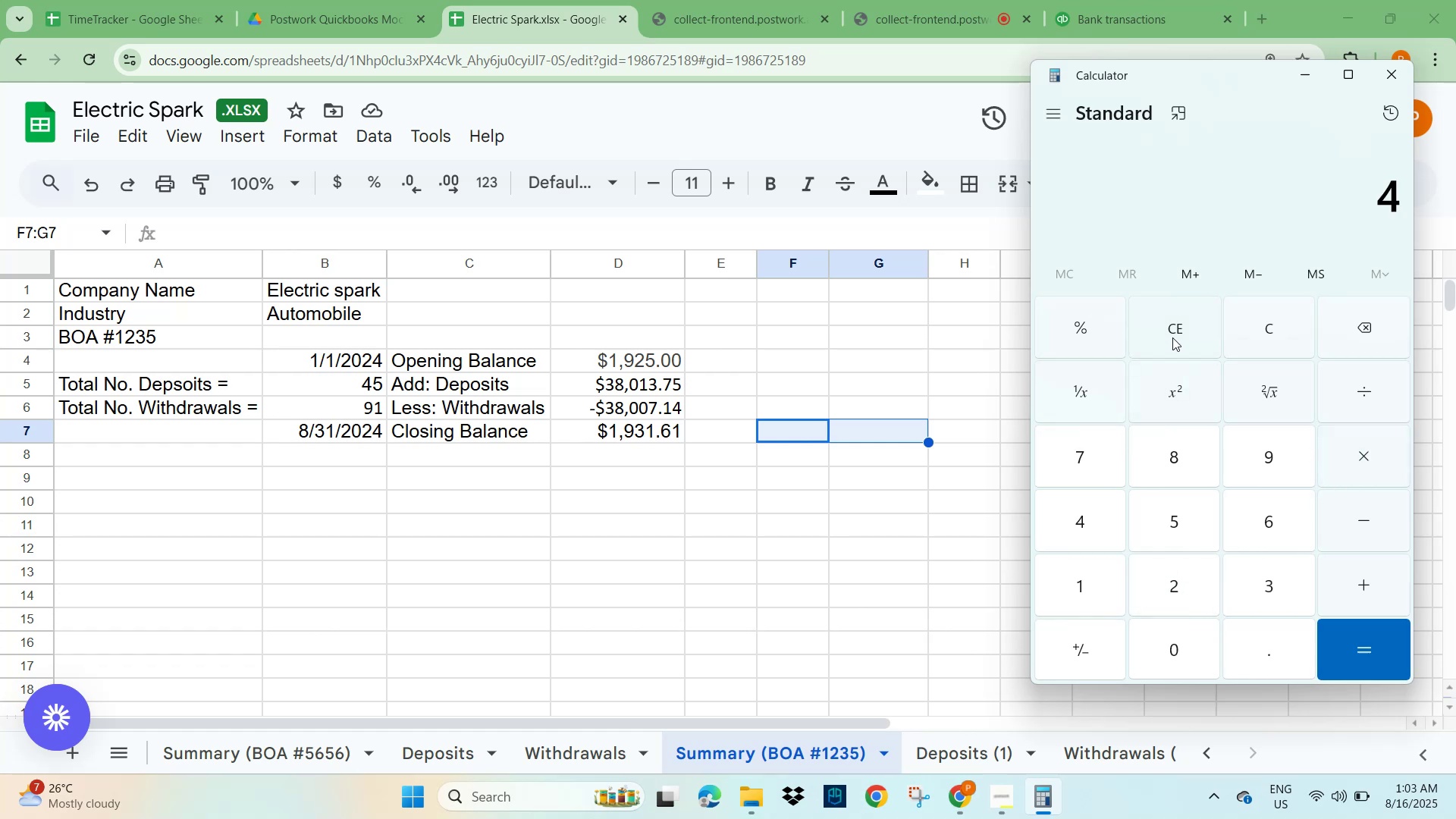 
key(Numpad6)
 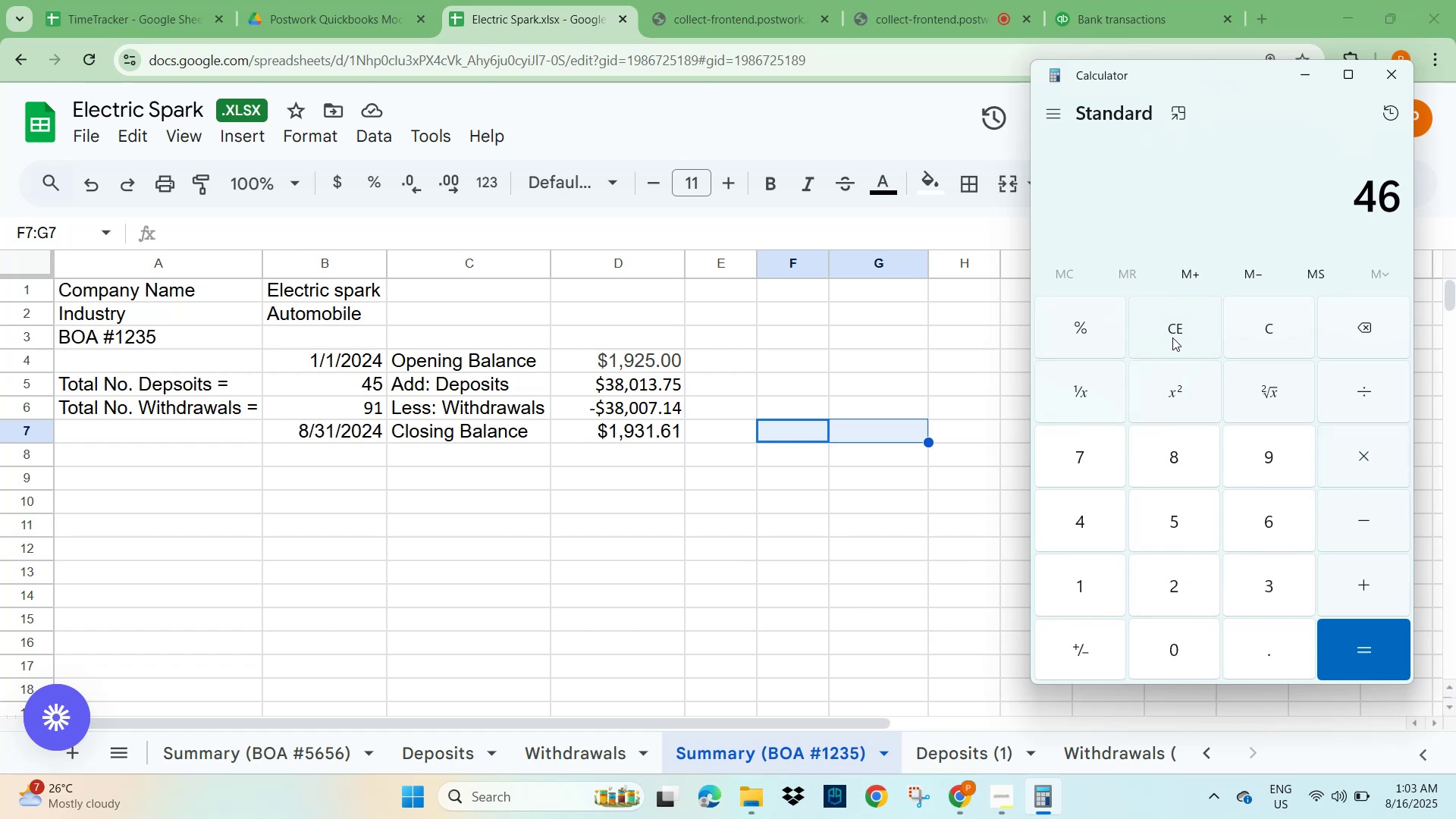 
key(Numpad3)
 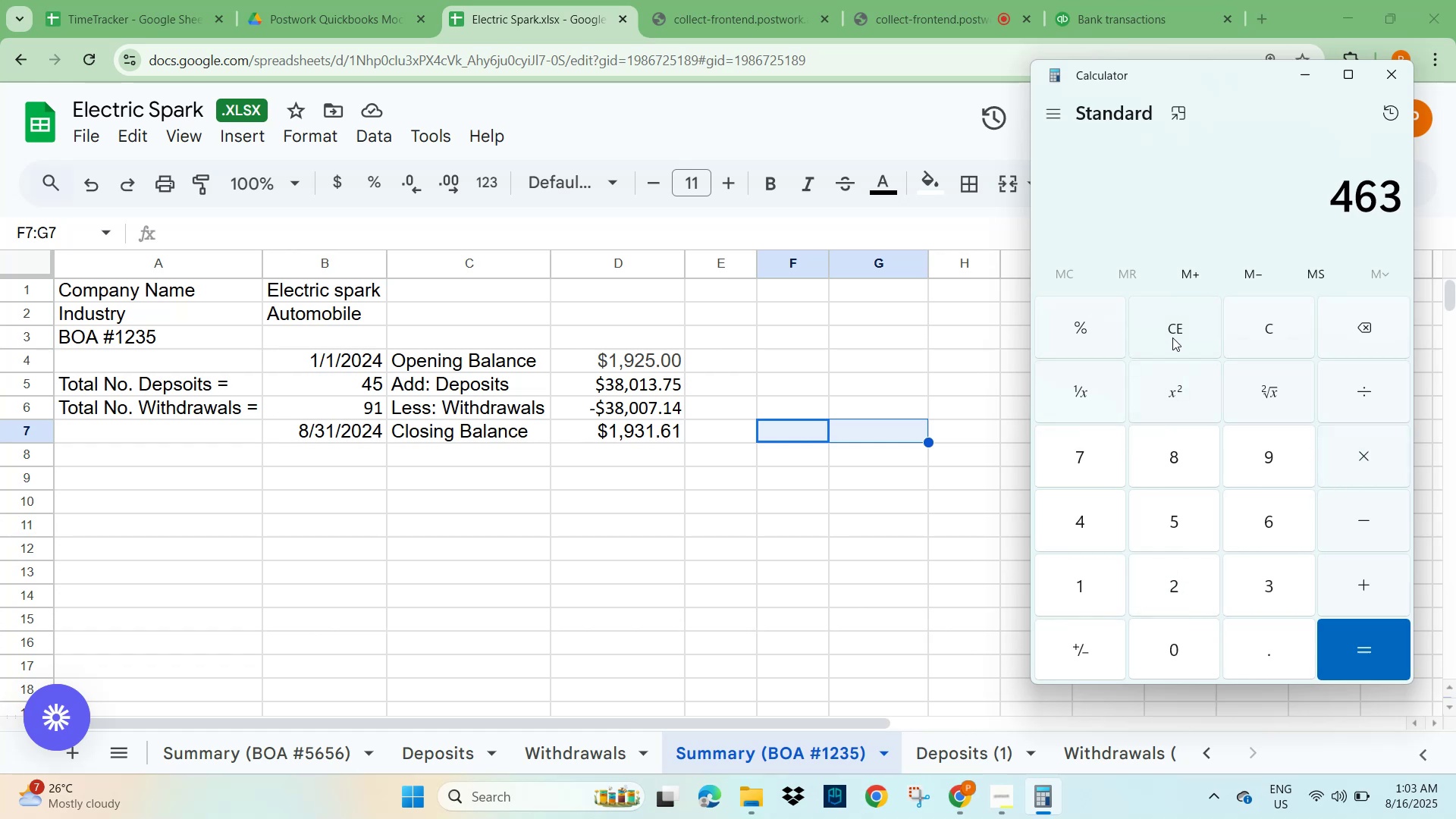 
key(NumpadSubtract)
 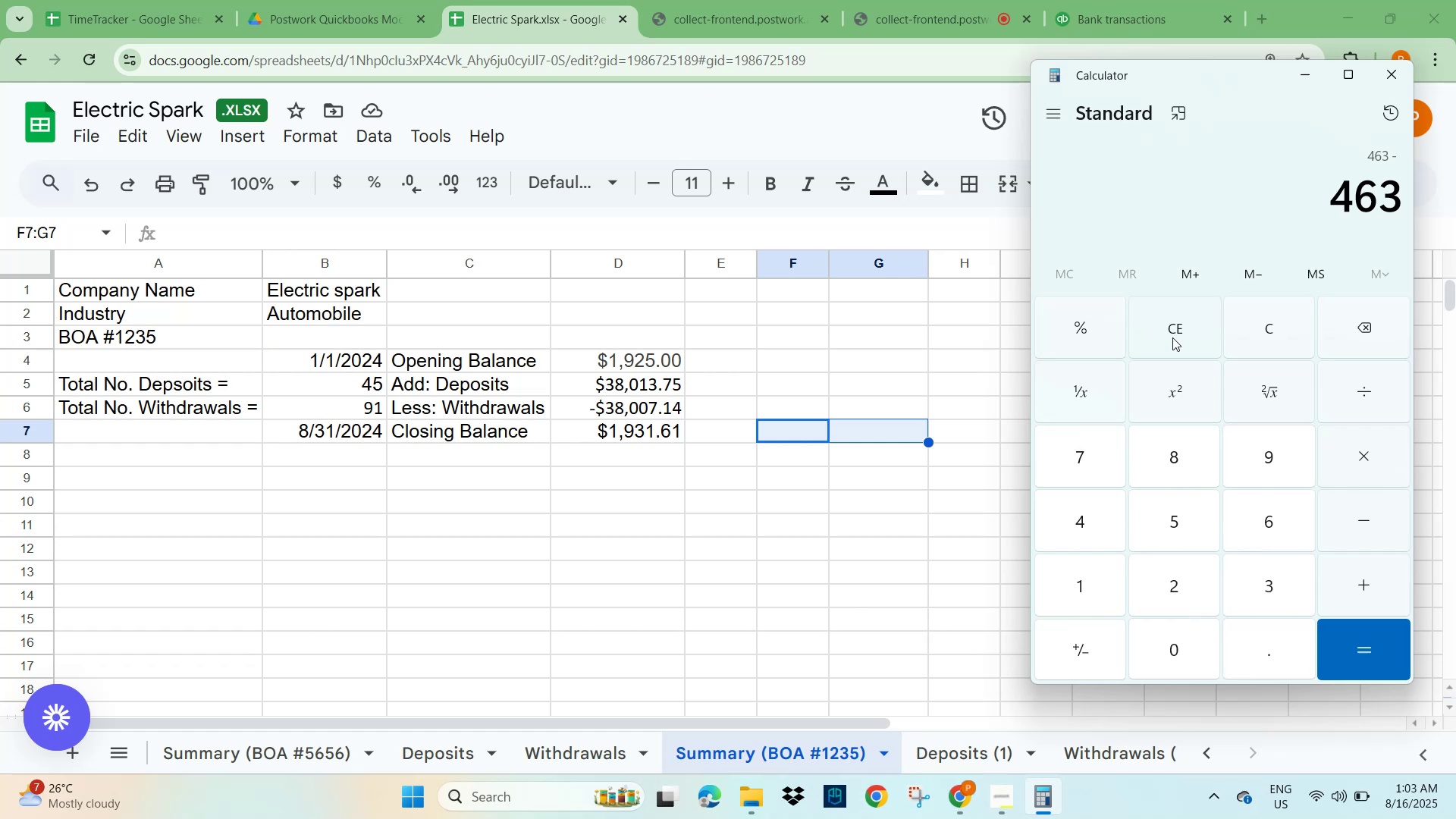 
key(Backspace)
 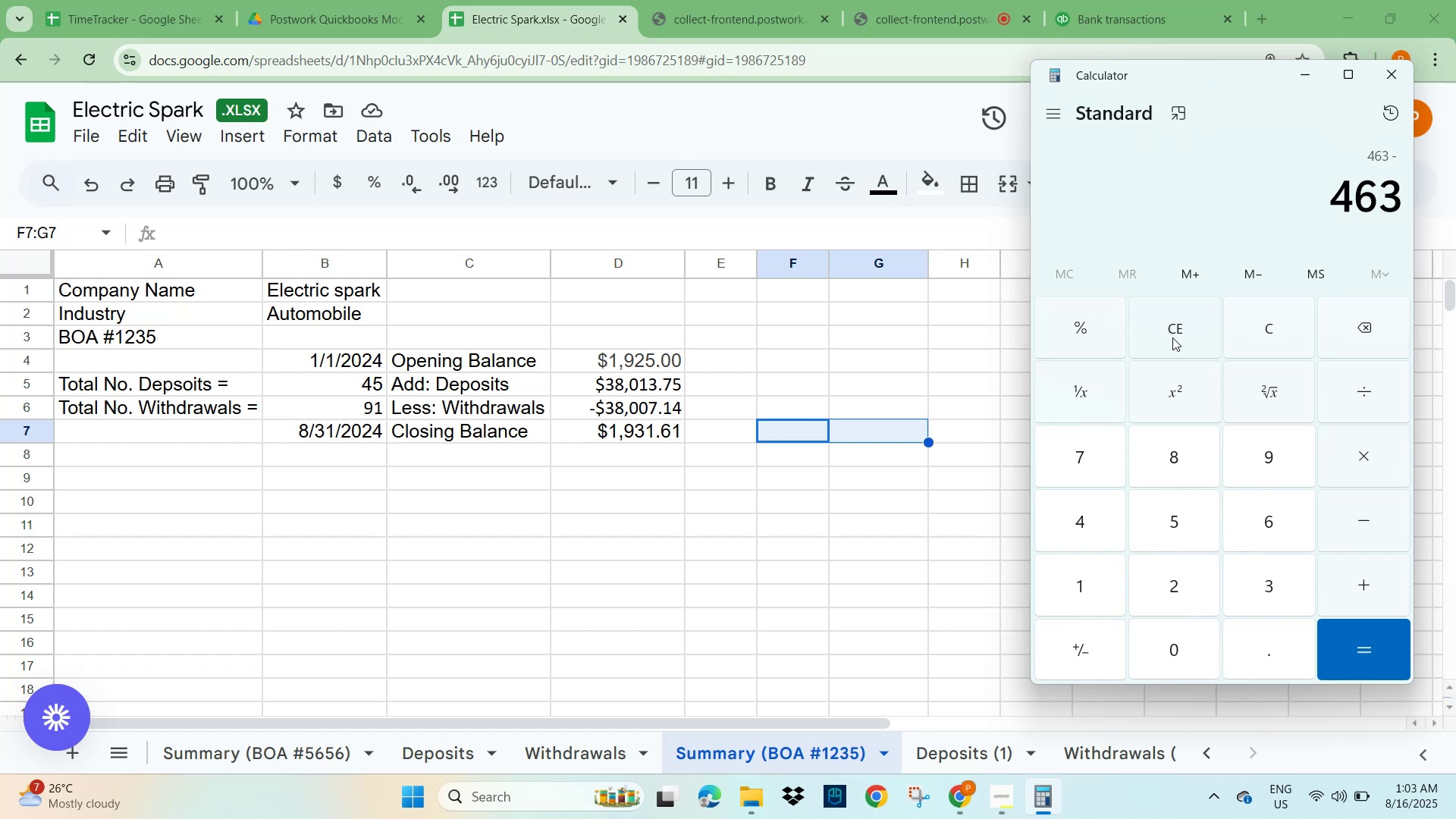 
key(Backspace)
 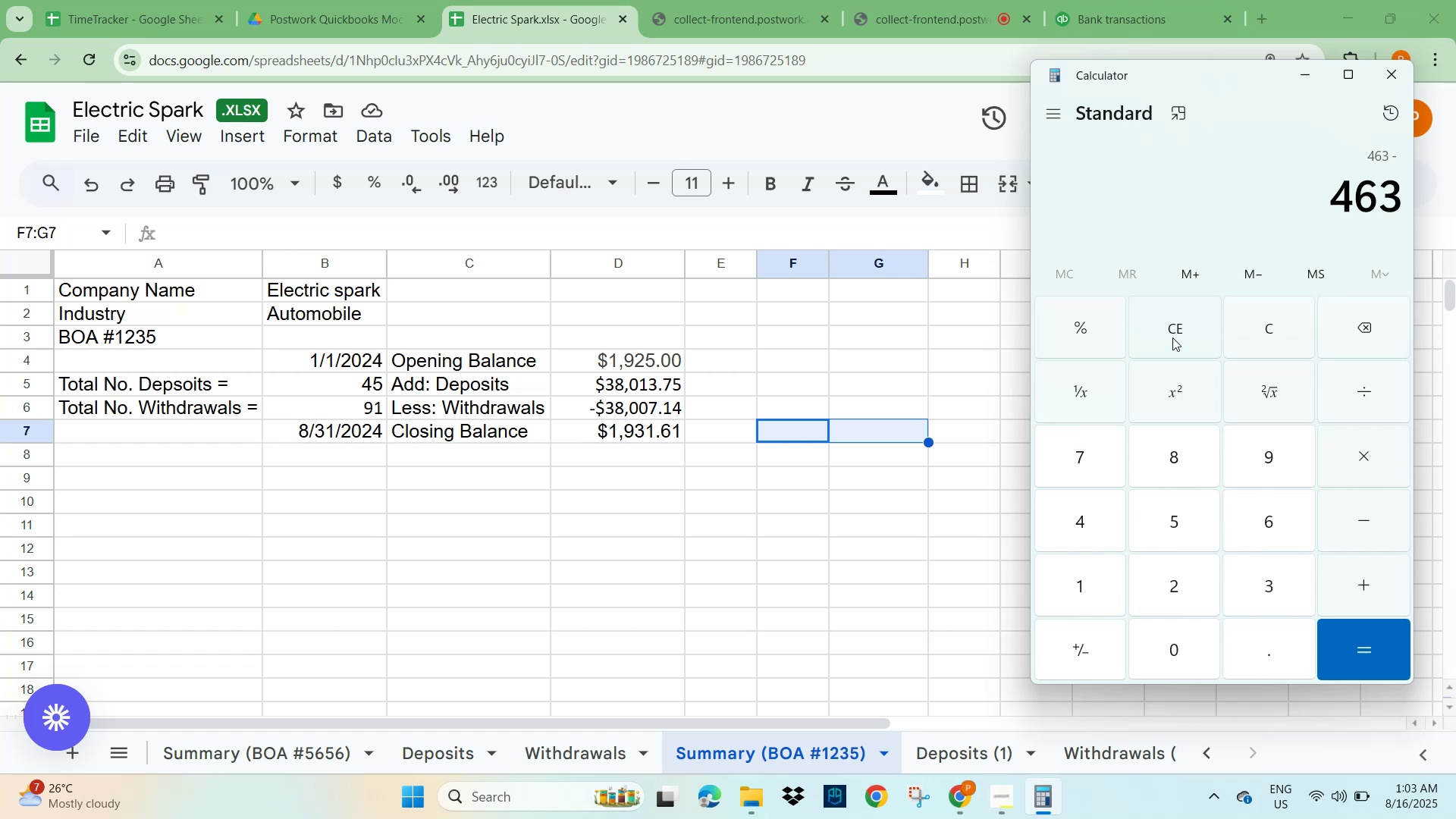 
key(Backspace)
 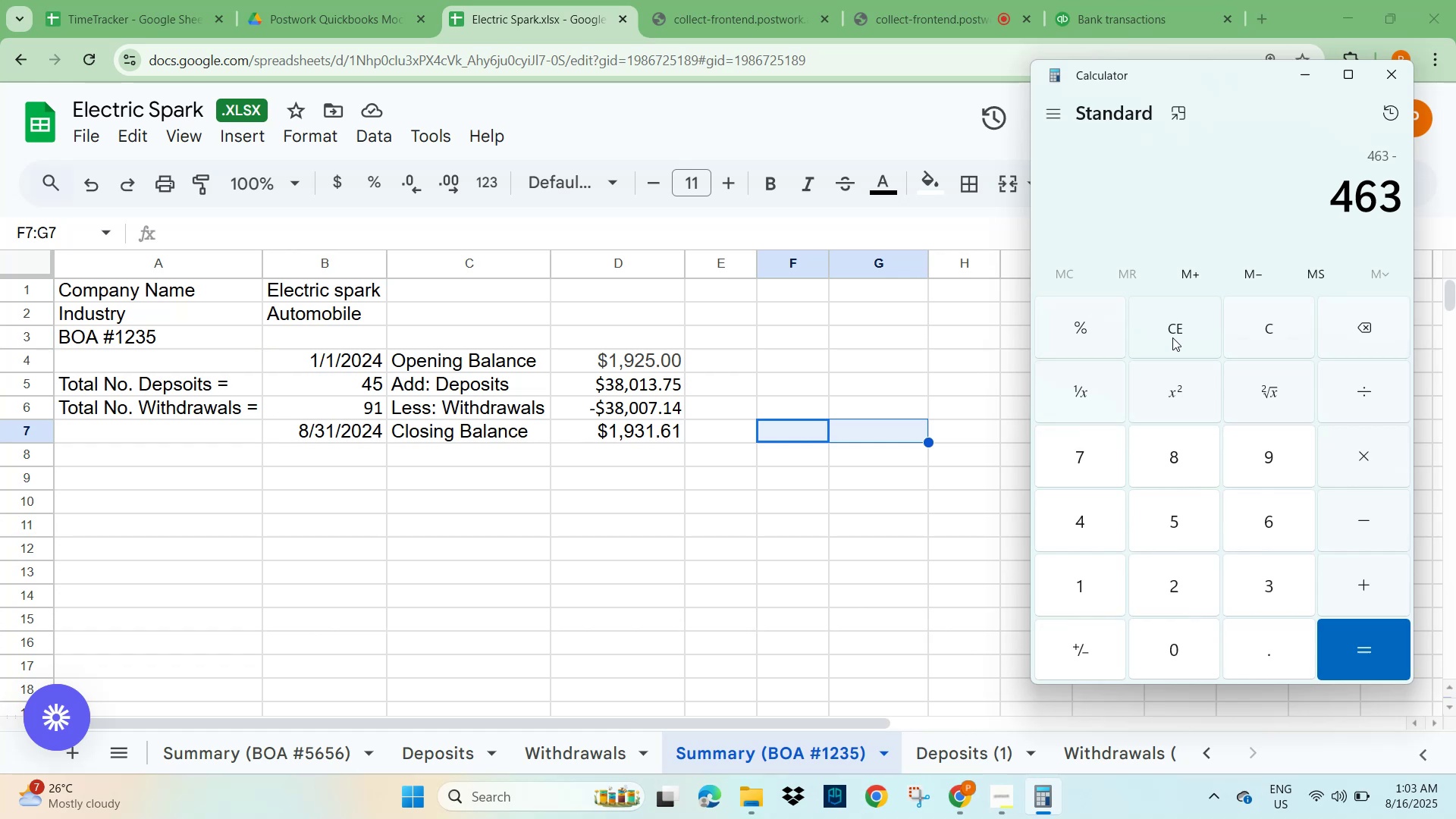 
key(Backspace)
 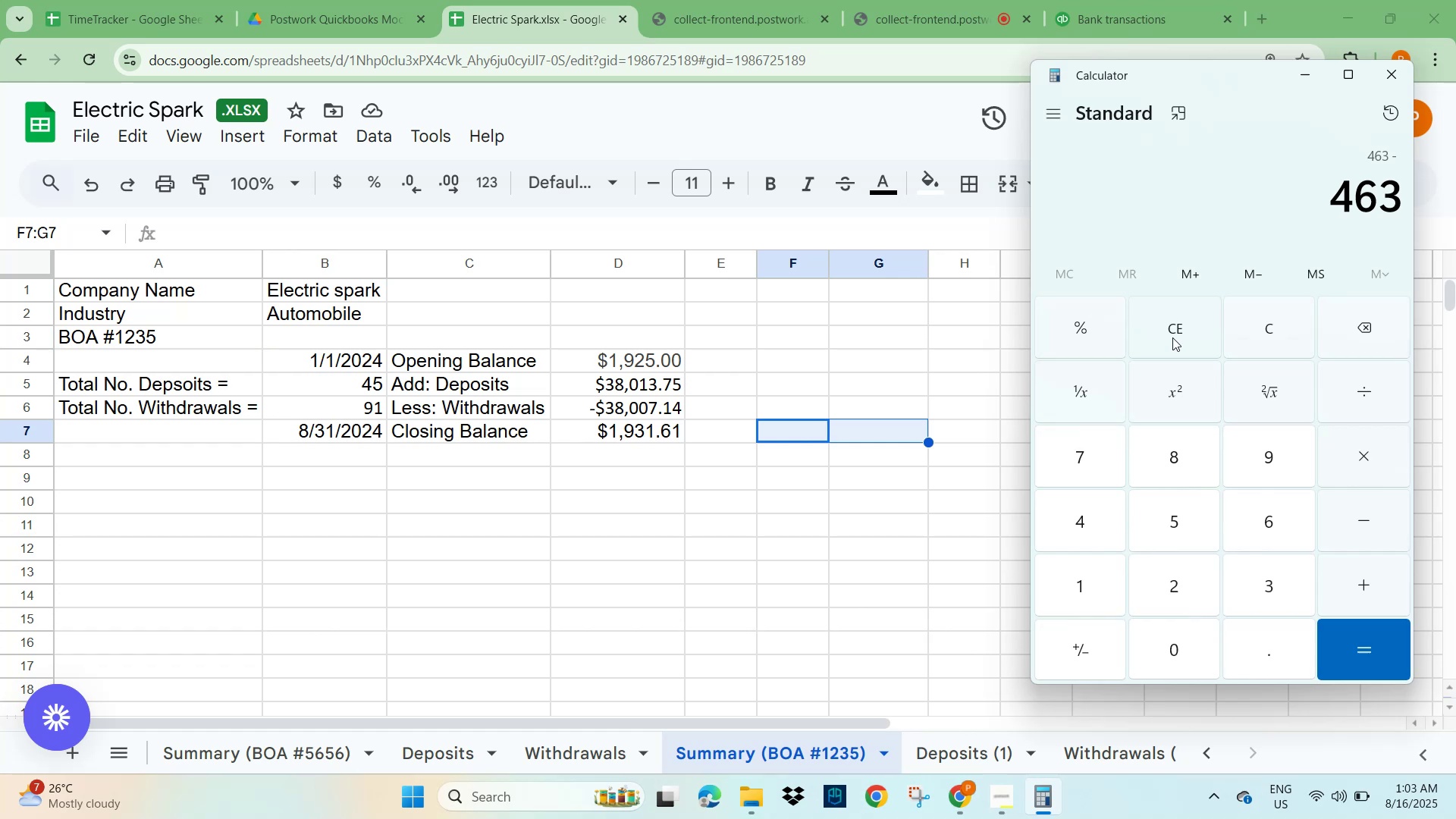 
key(Backspace)
 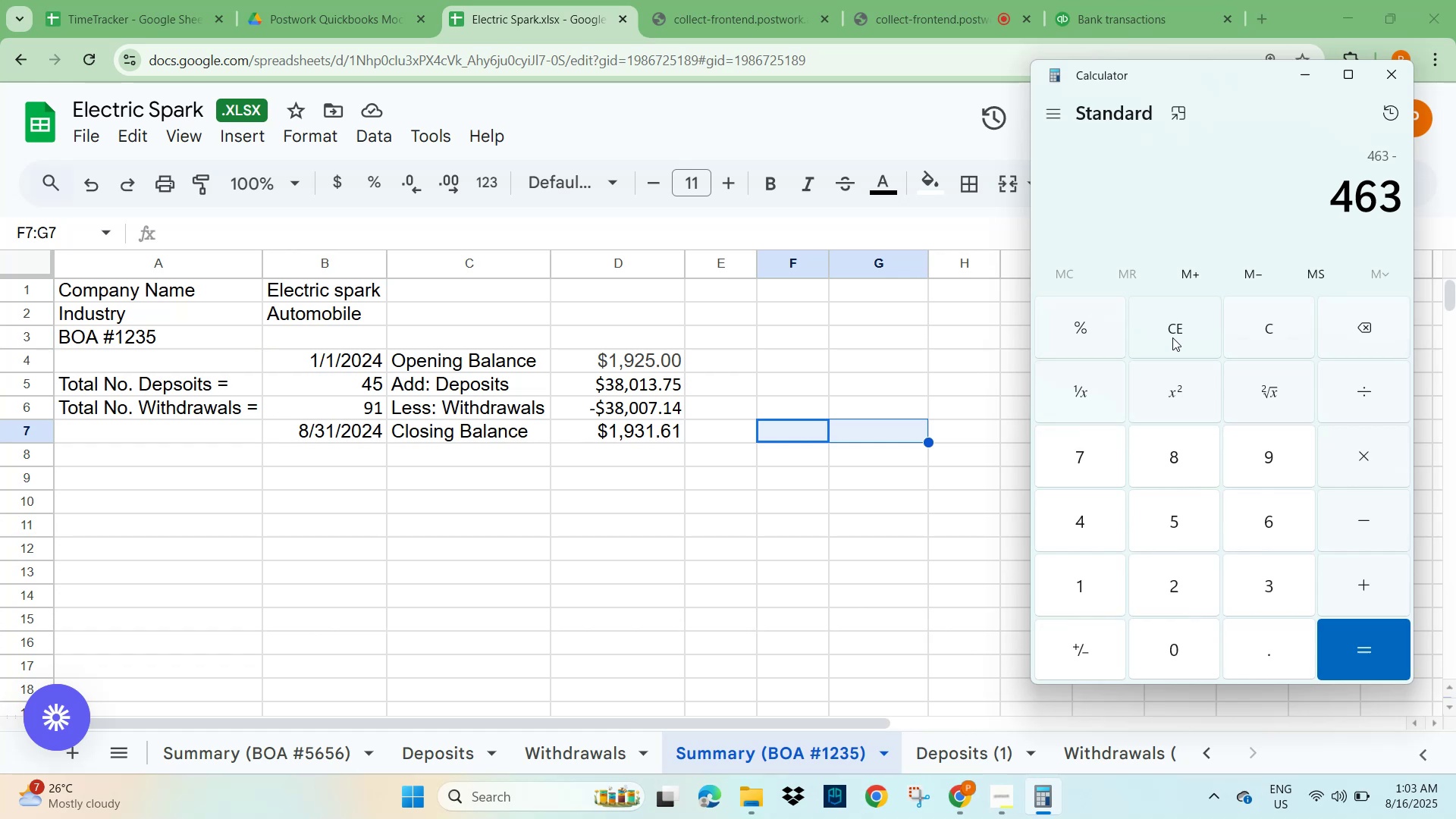 
key(Backspace)
 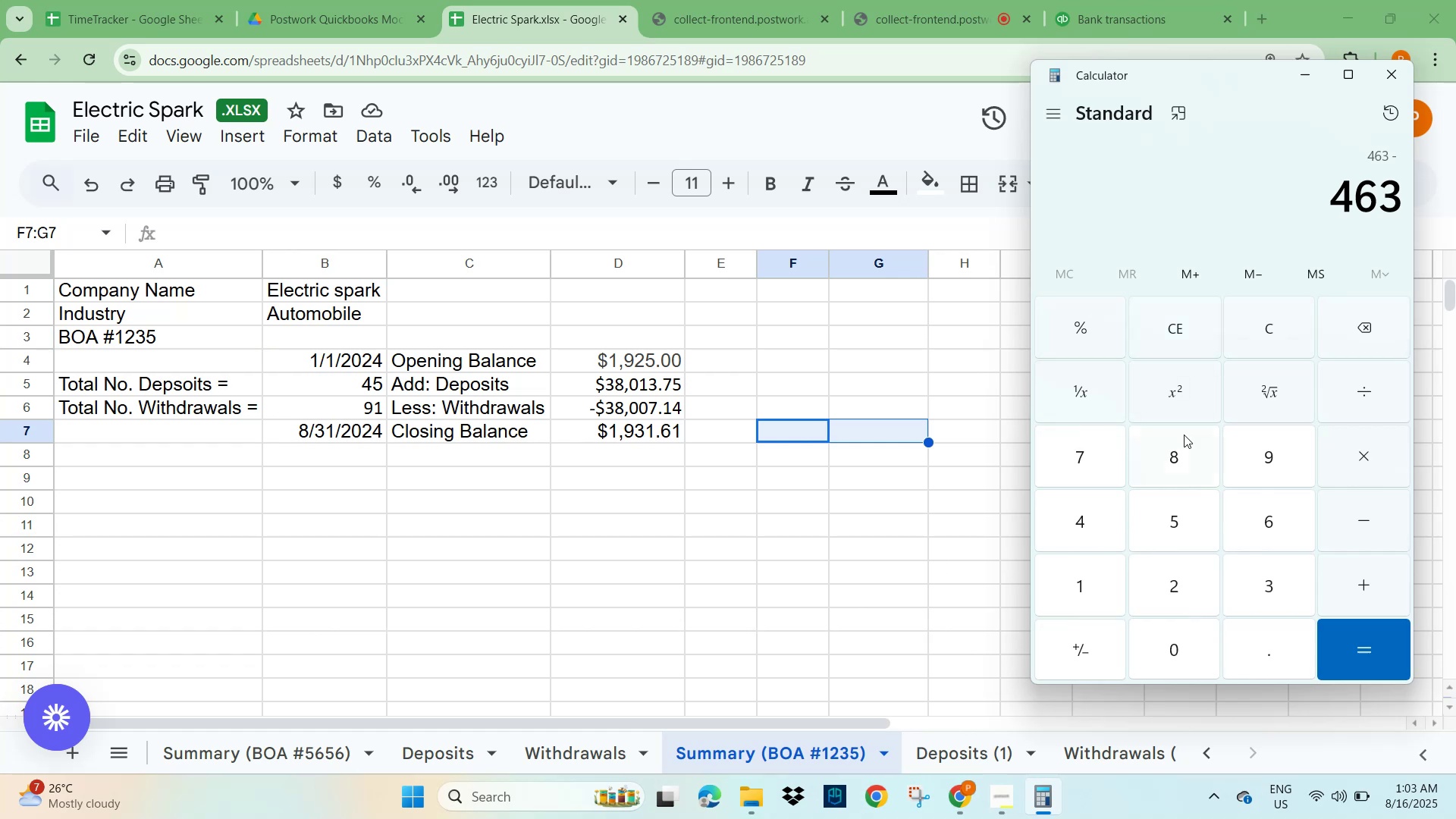 
left_click([1156, 332])
 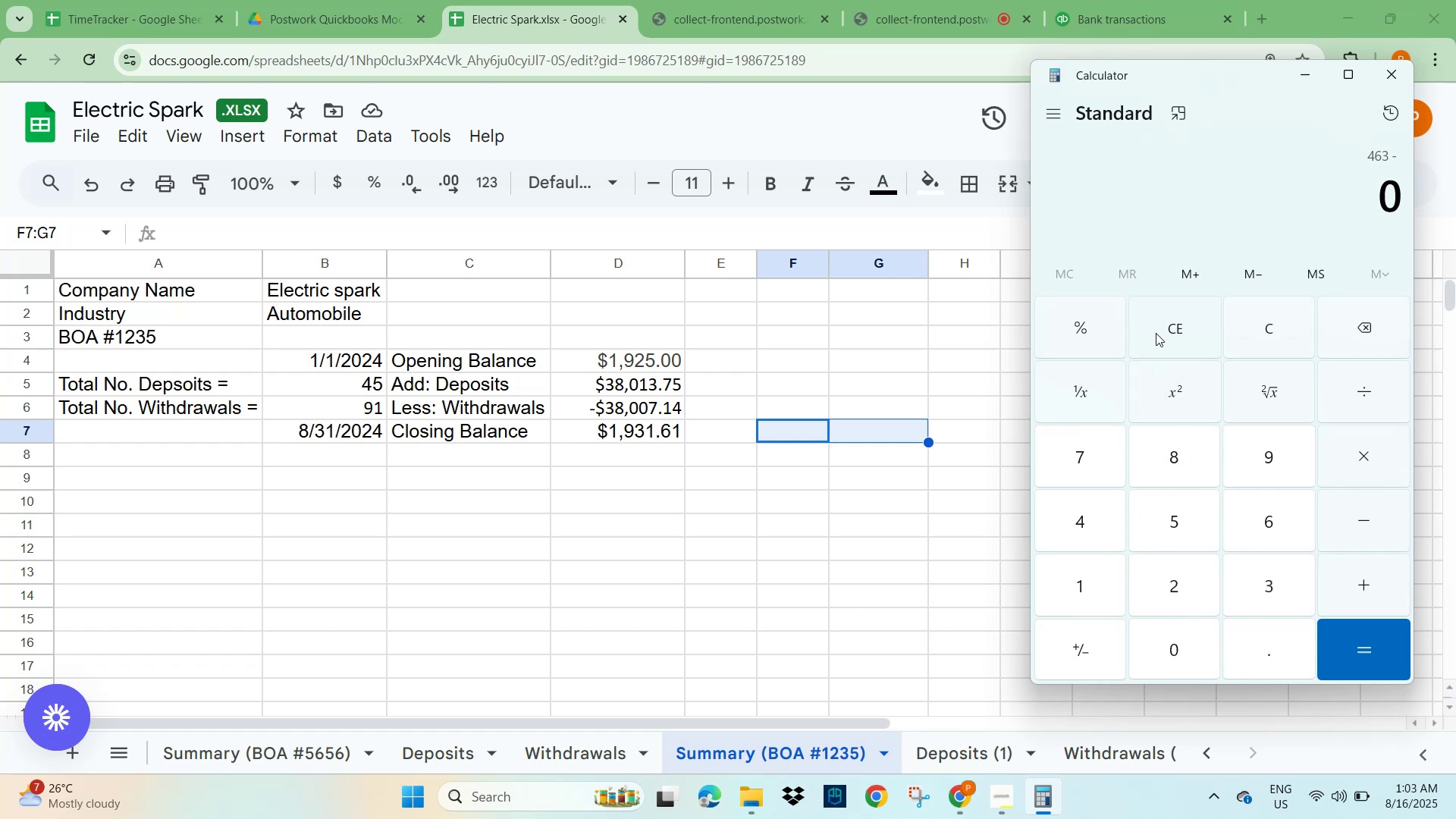 
key(Numpad4)
 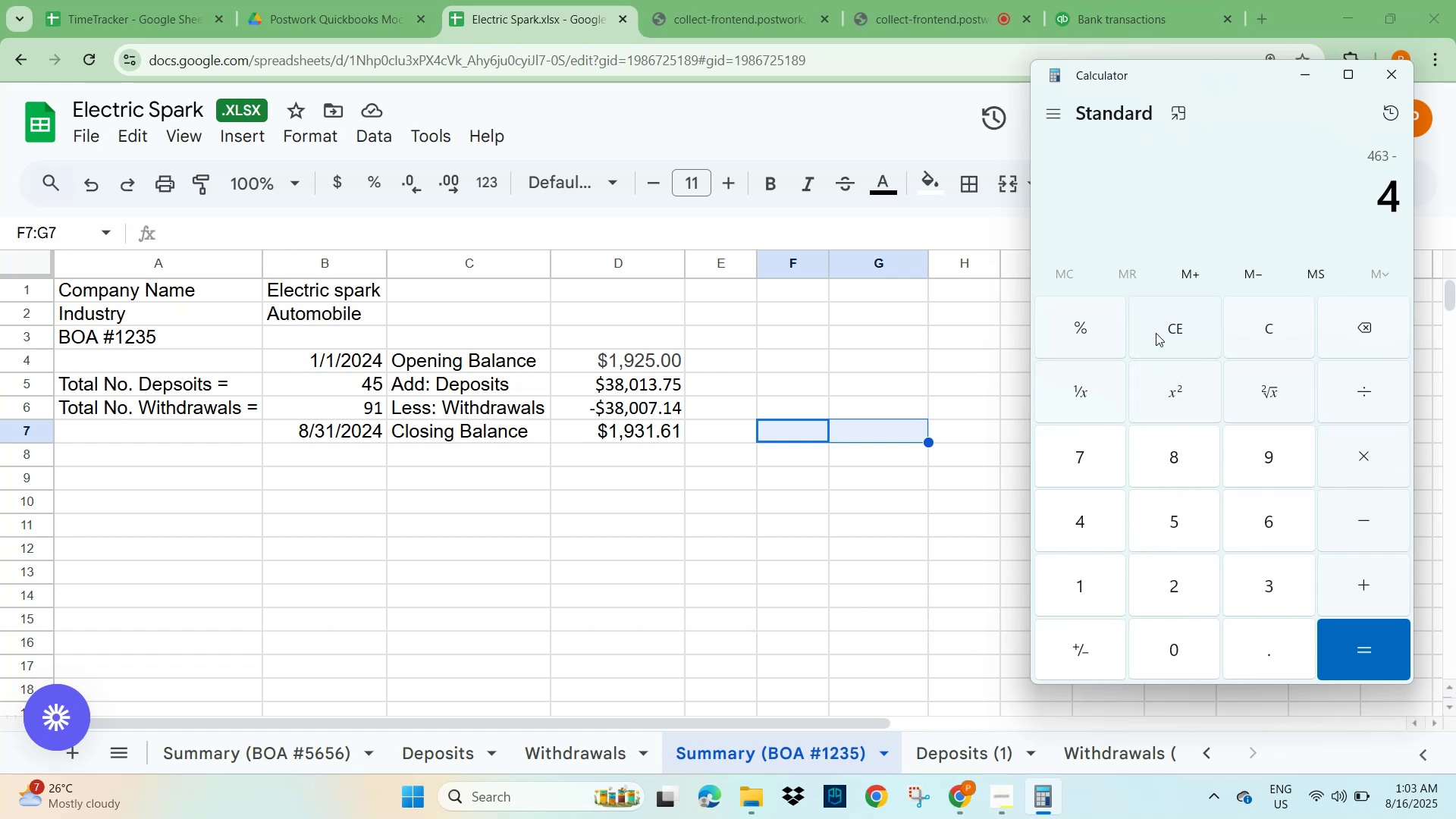 
key(Numpad6)
 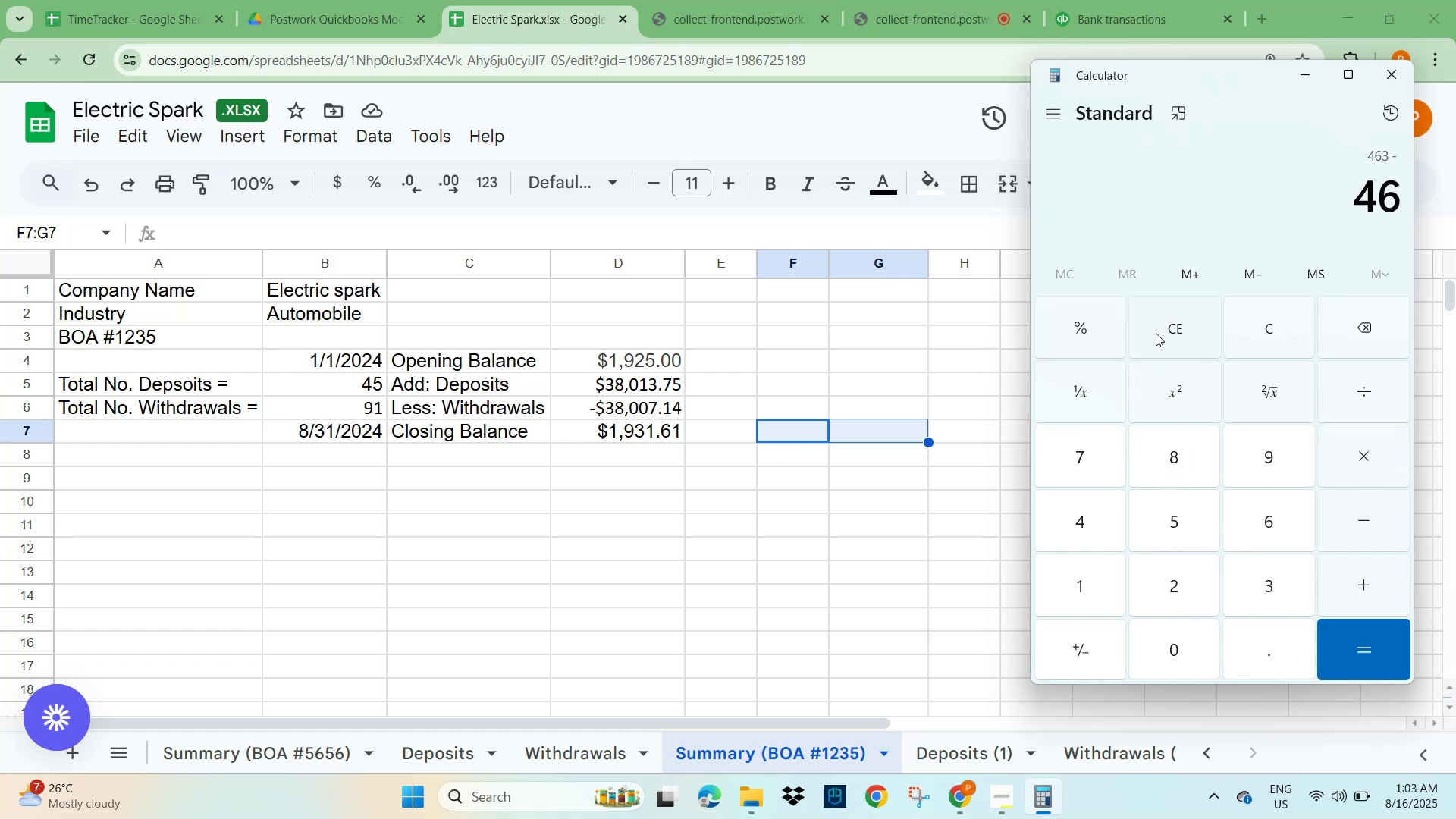 
key(Numpad3)
 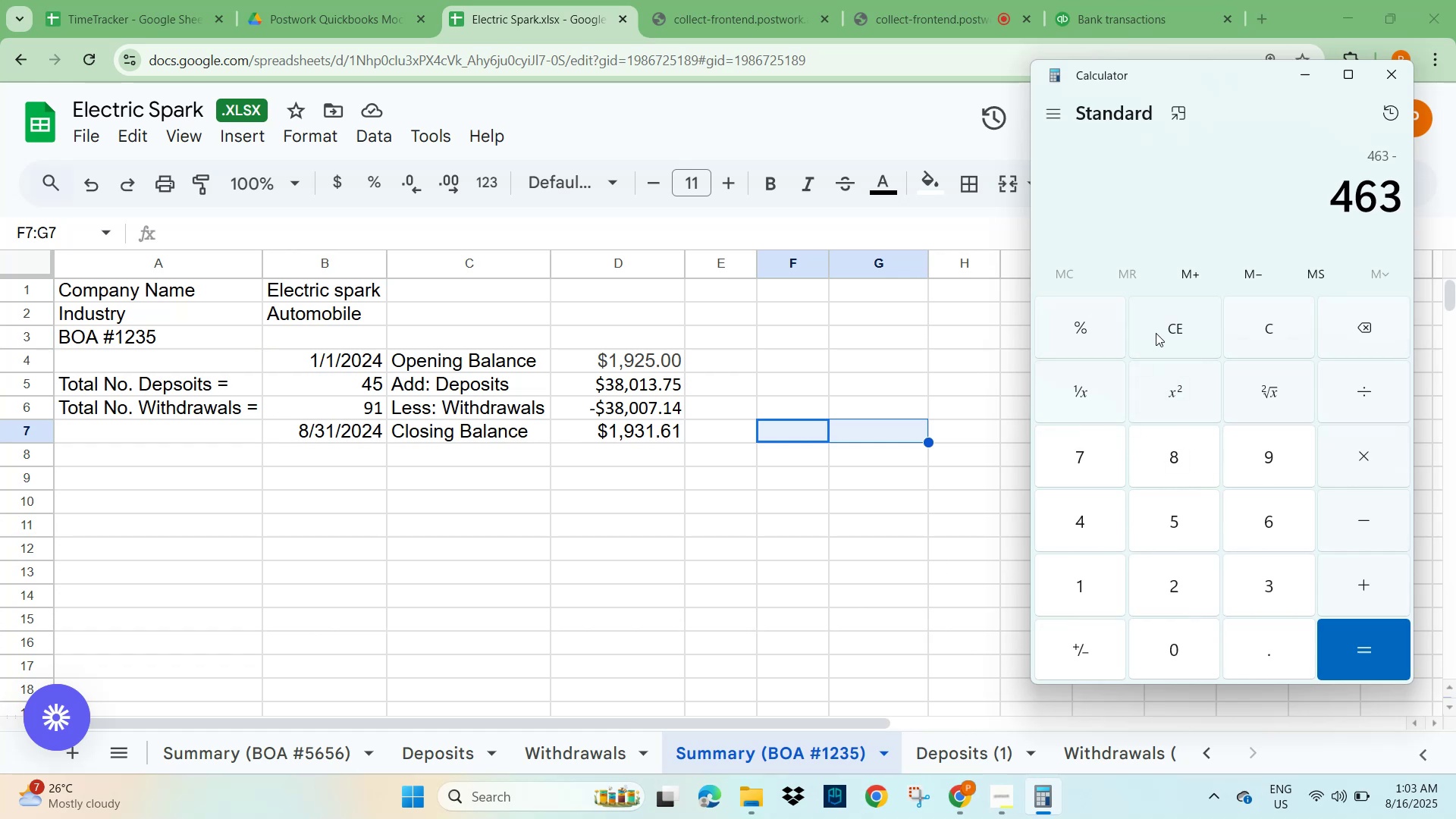 
key(Numpad1)
 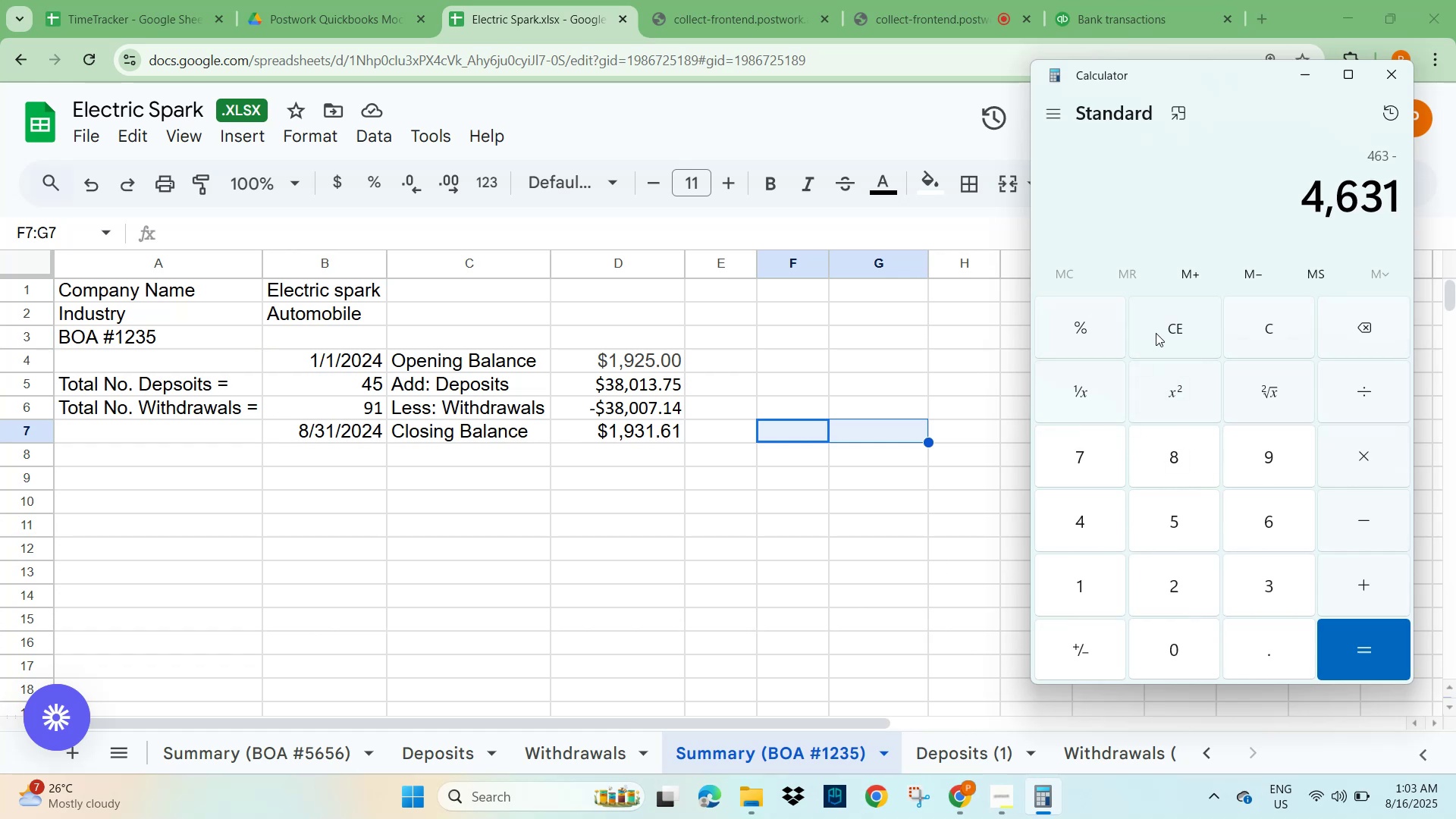 
key(NumpadSubtract)
 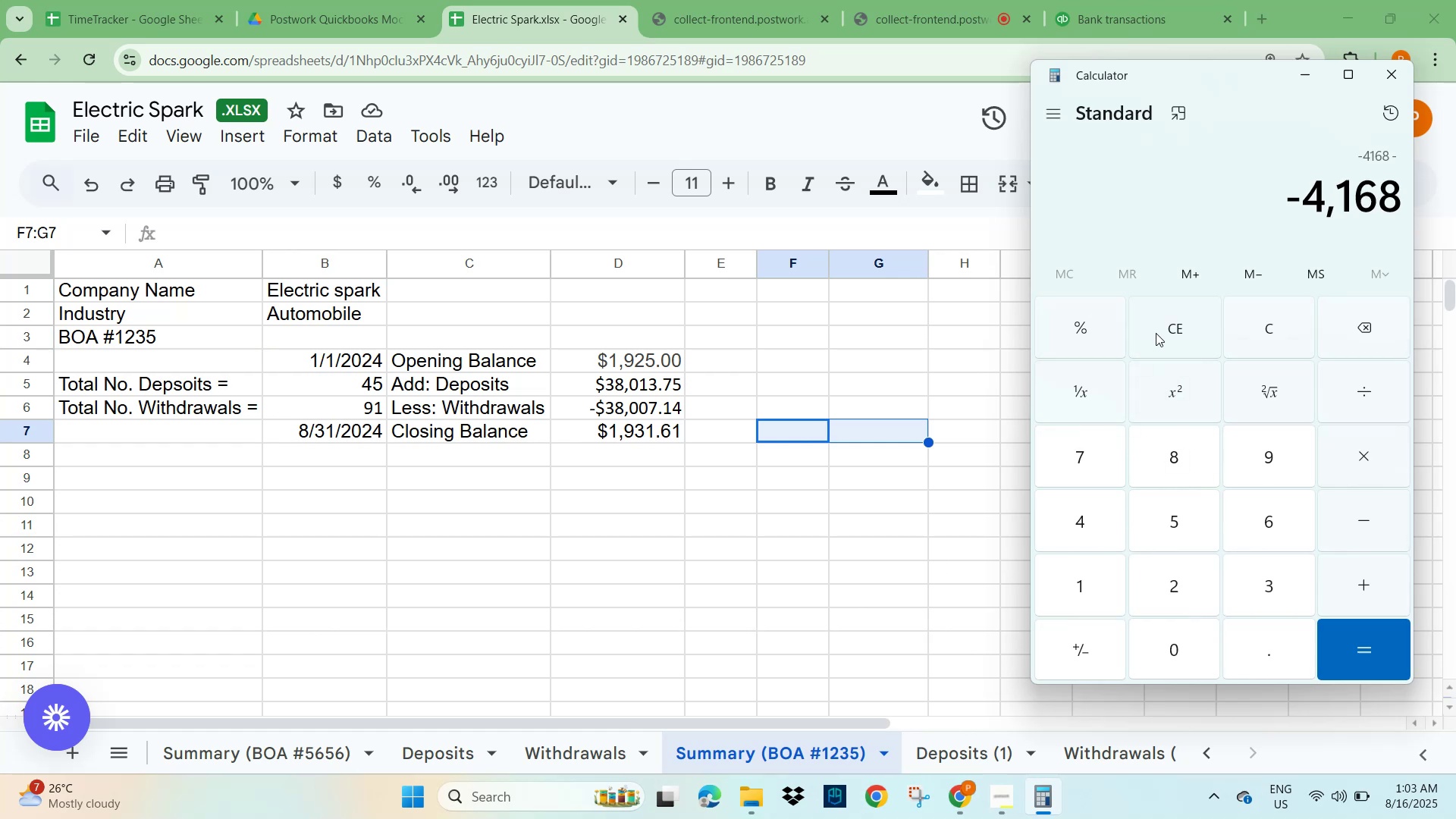 
key(Backspace)
 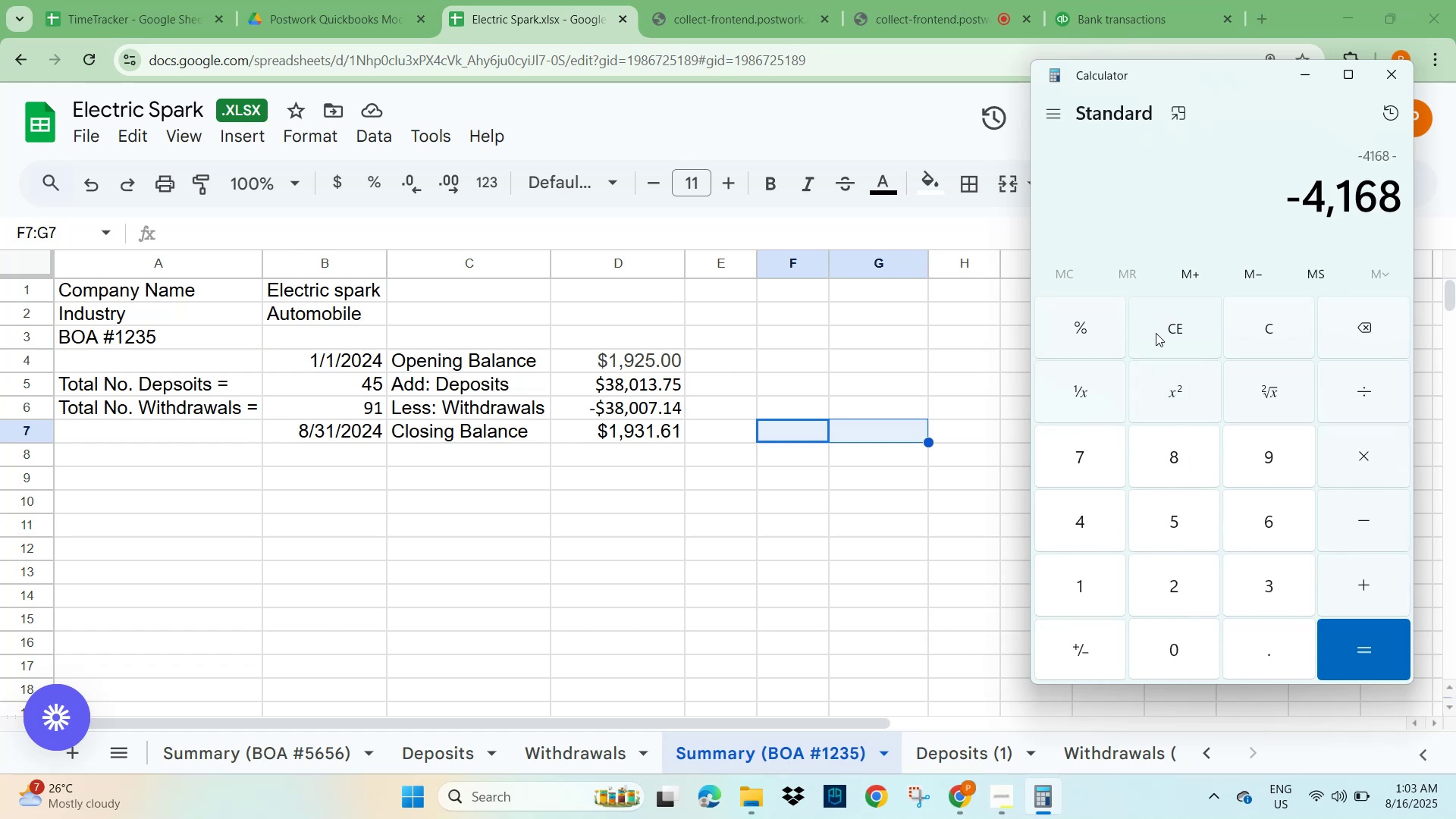 
key(Backspace)
 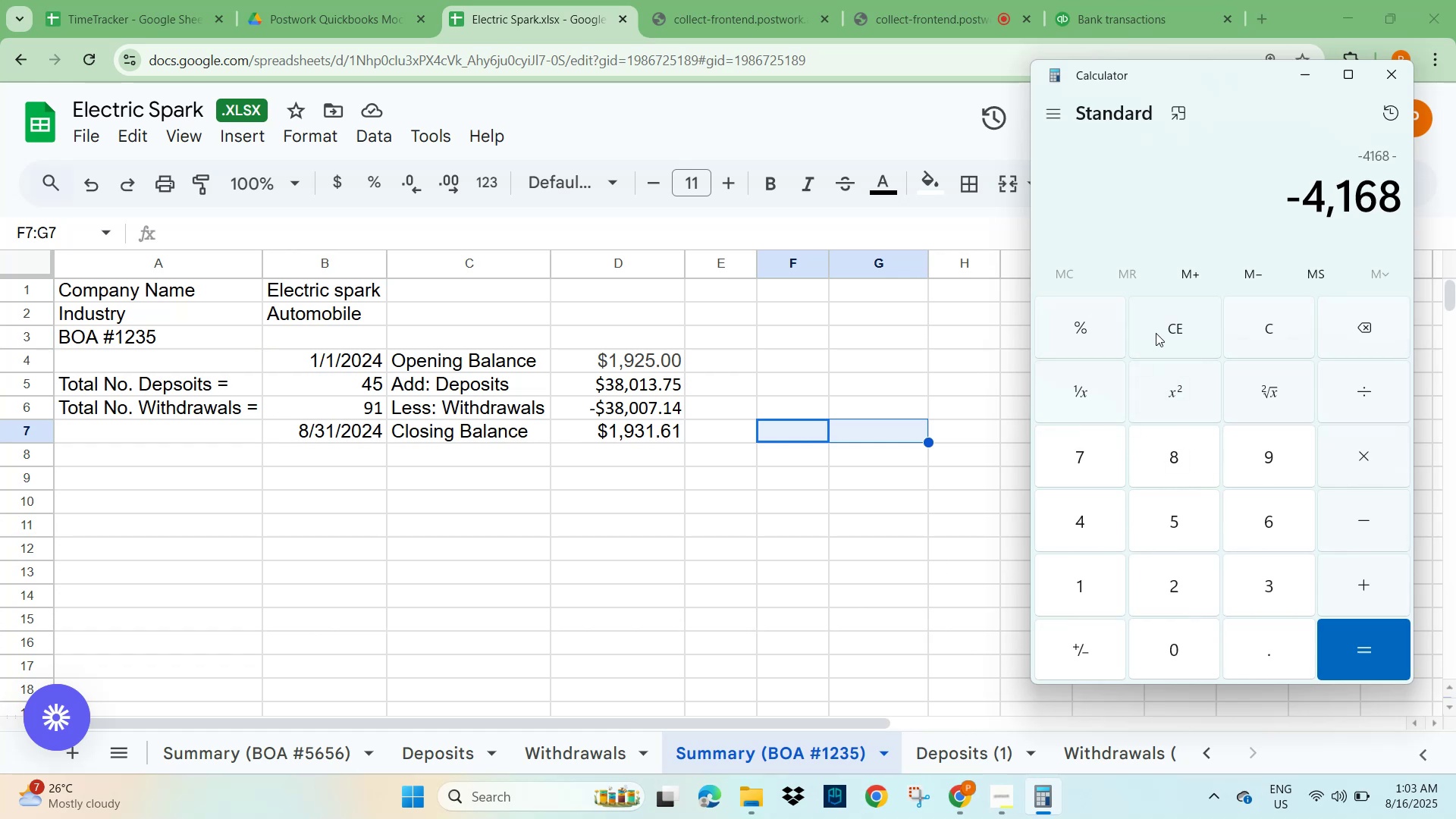 
key(Backspace)
 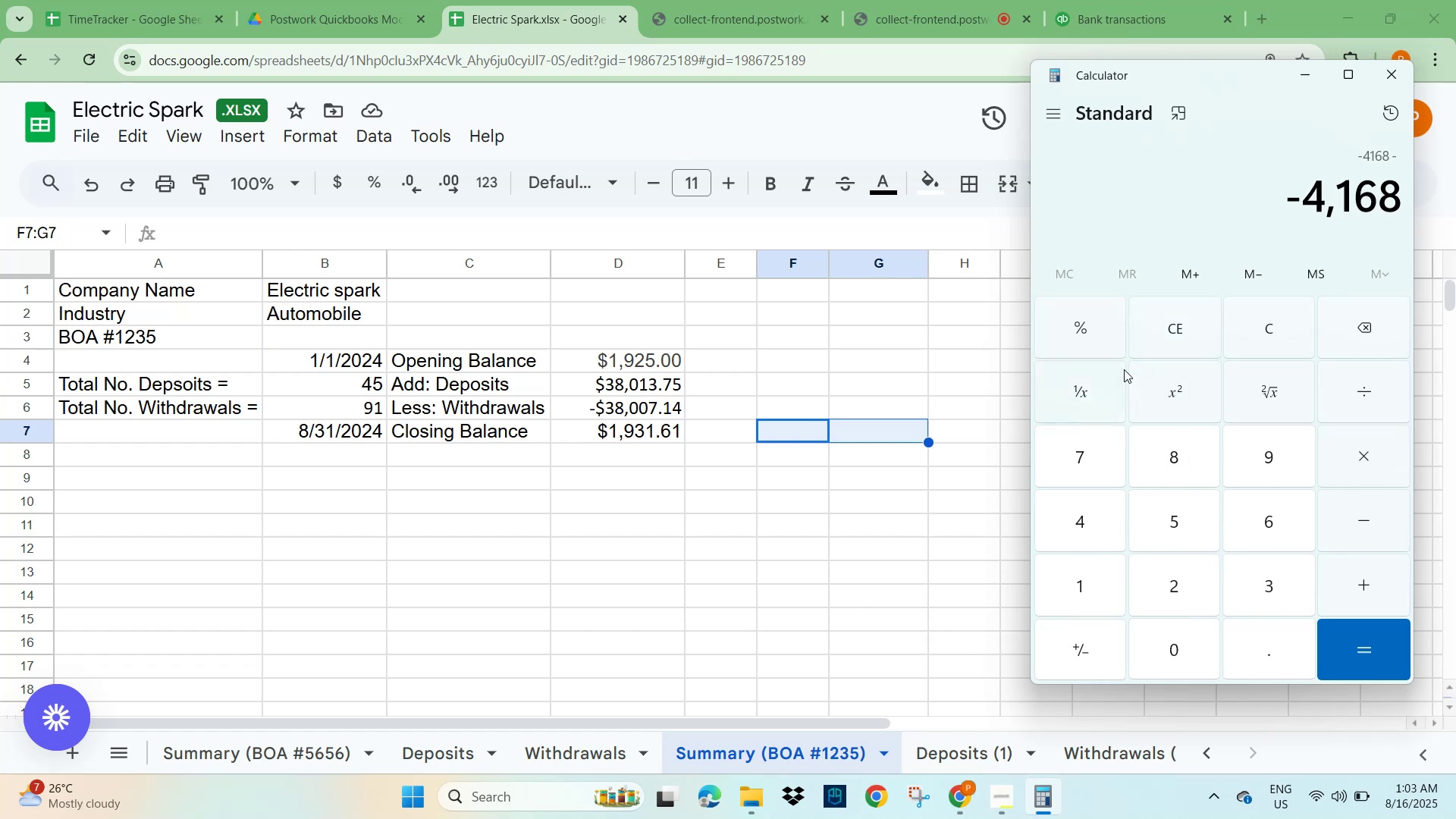 
left_click([1190, 334])
 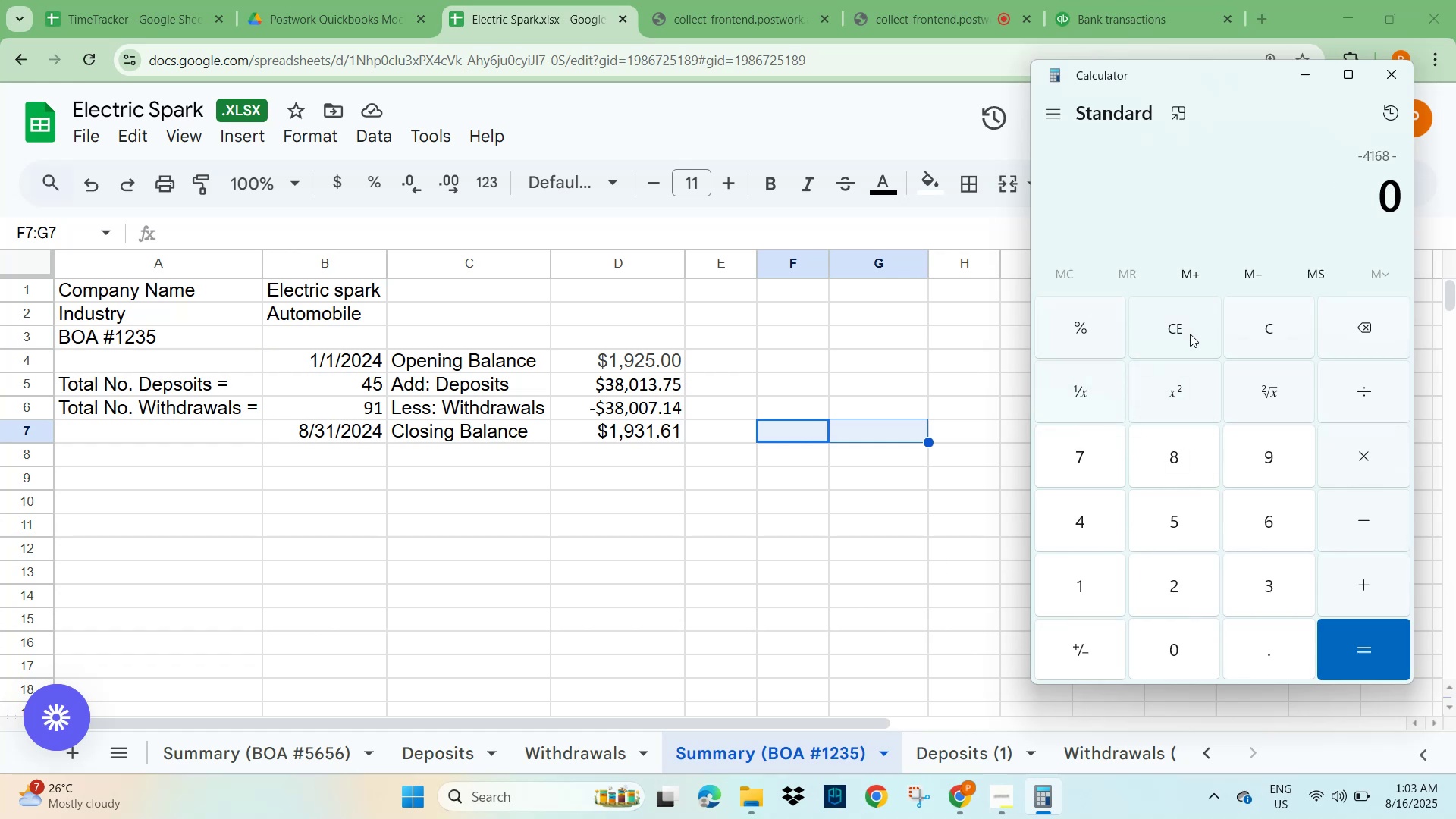 
key(Numpad4)
 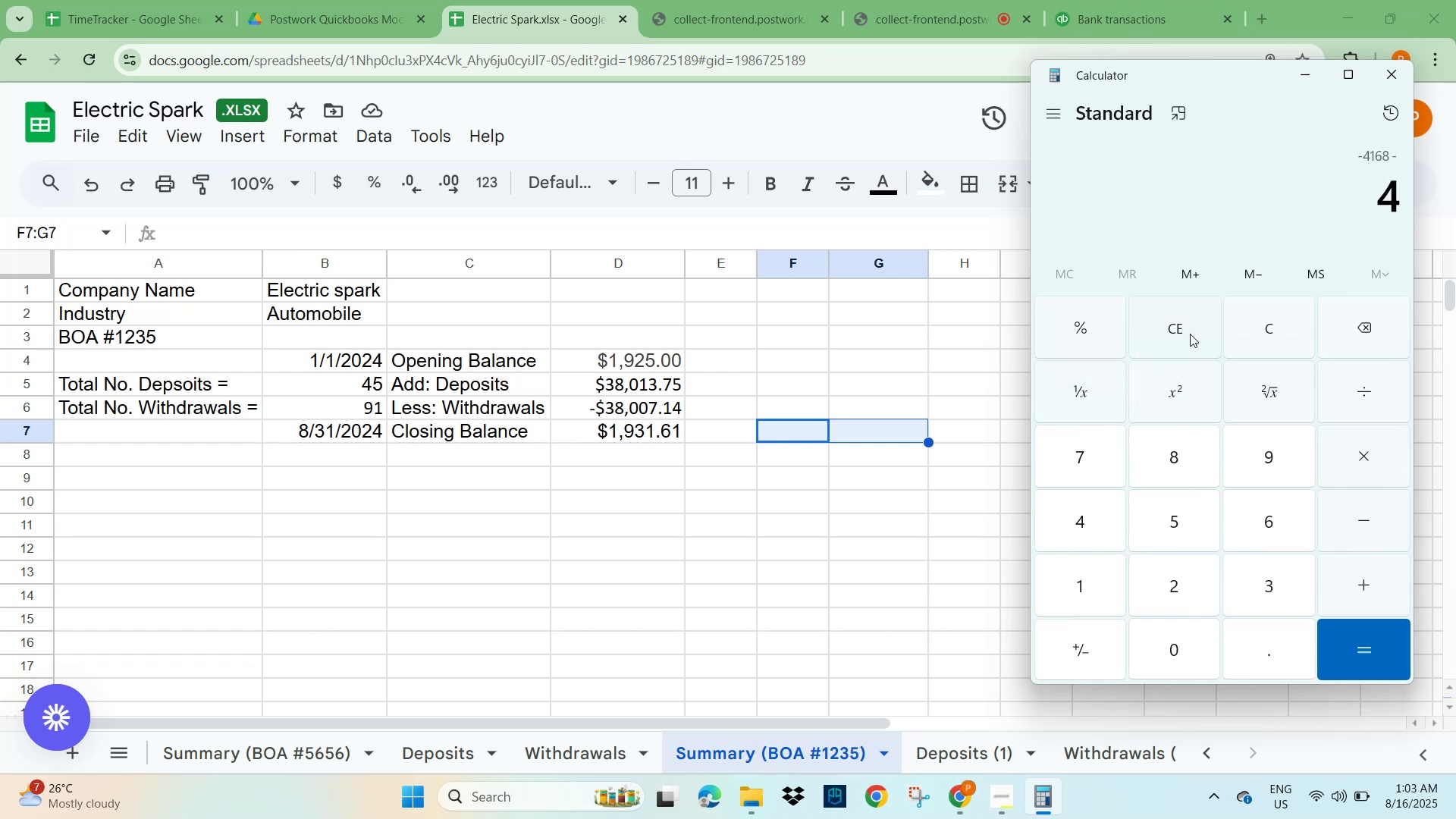 
key(Numpad6)
 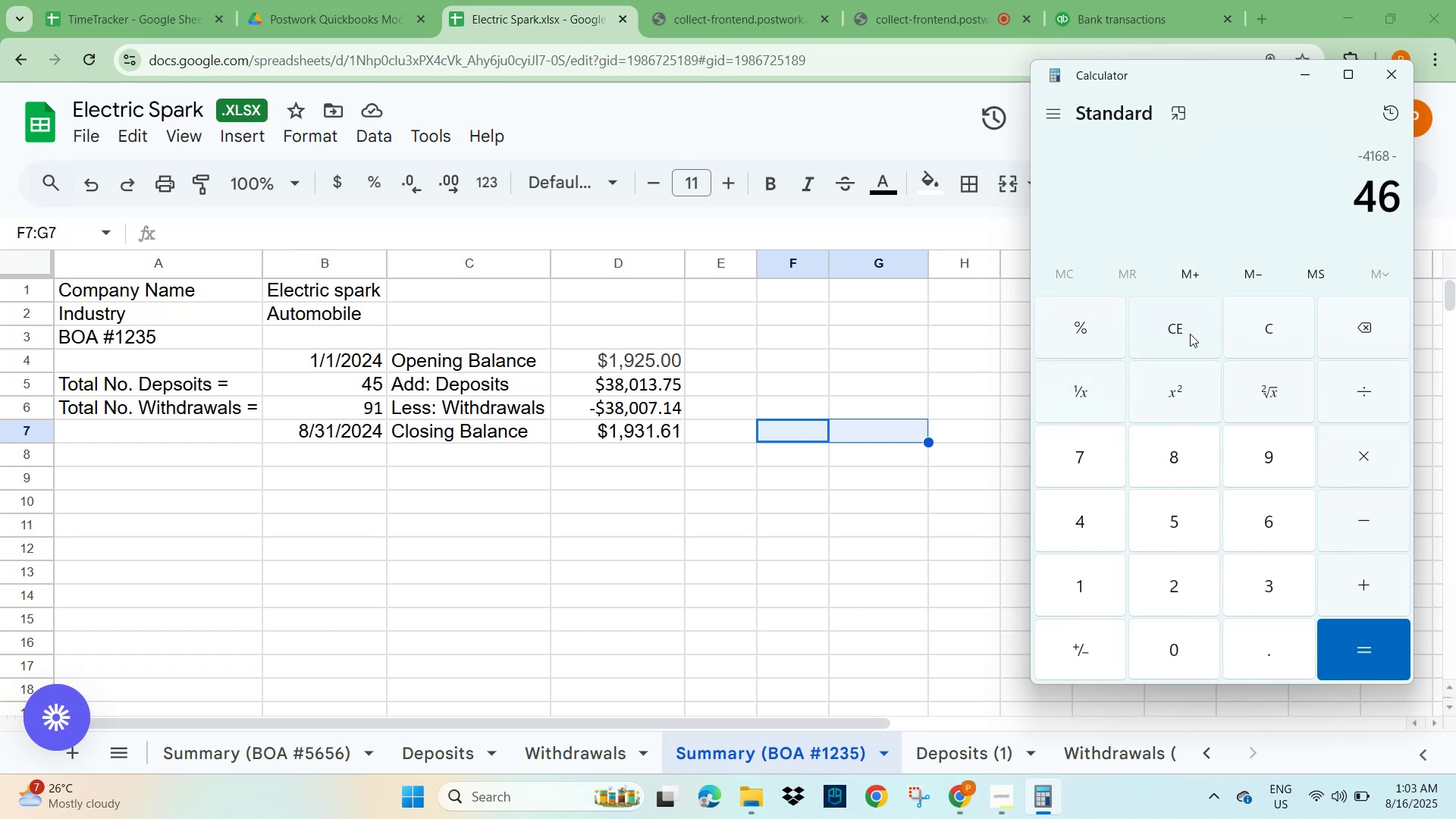 
key(Numpad3)
 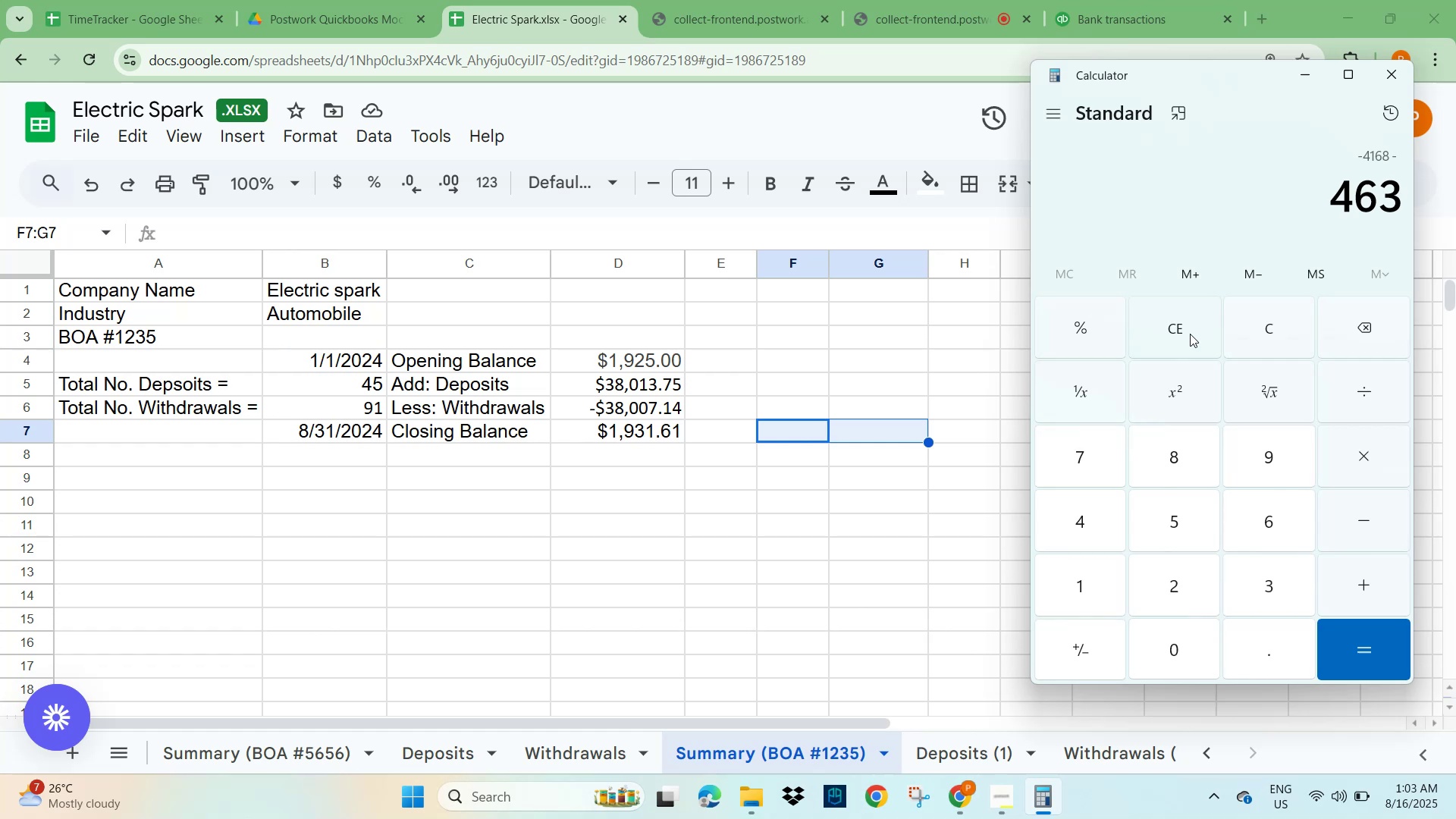 
key(Numpad1)
 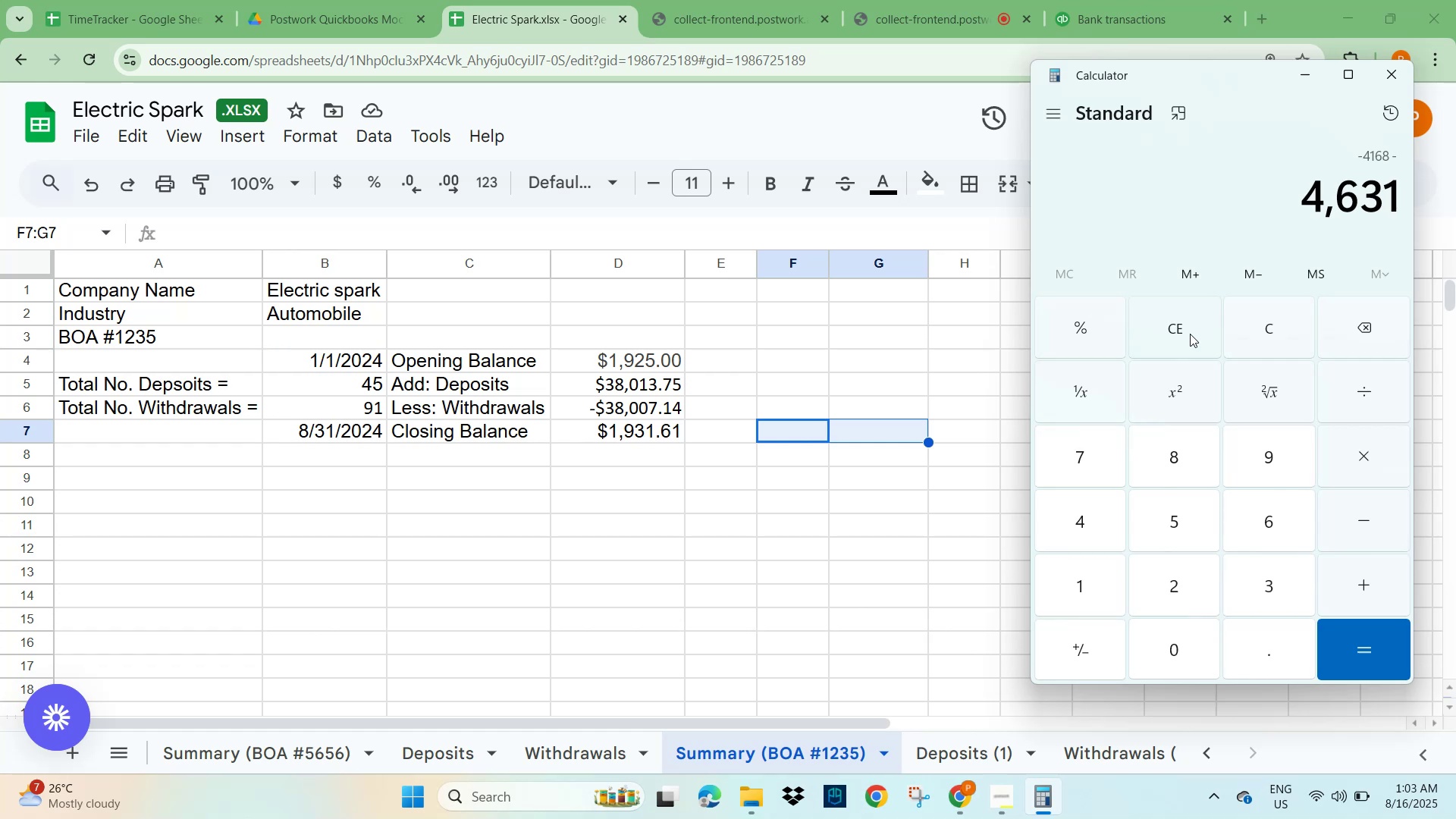 
key(NumpadSubtract)
 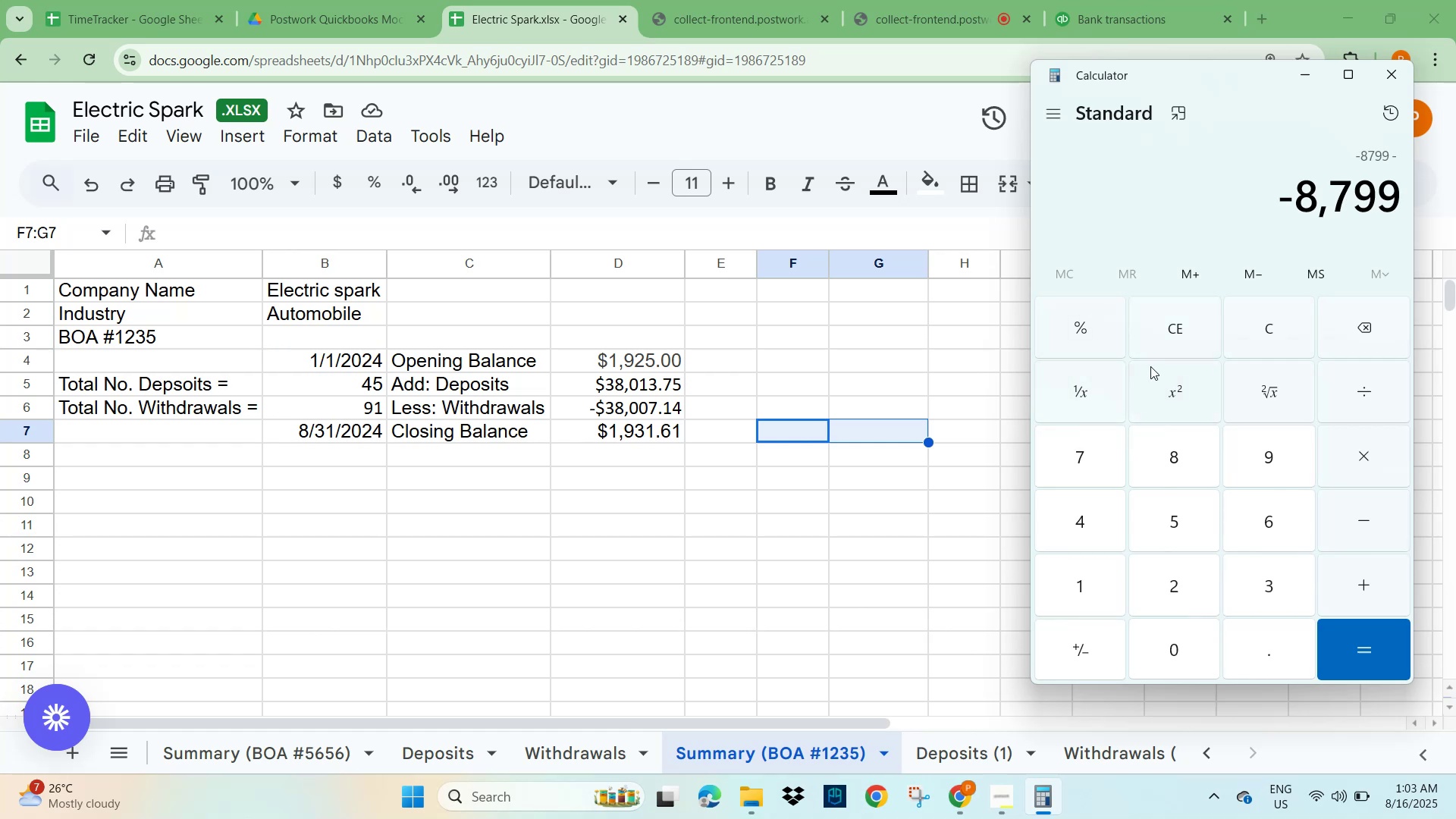 
double_click([1272, 335])
 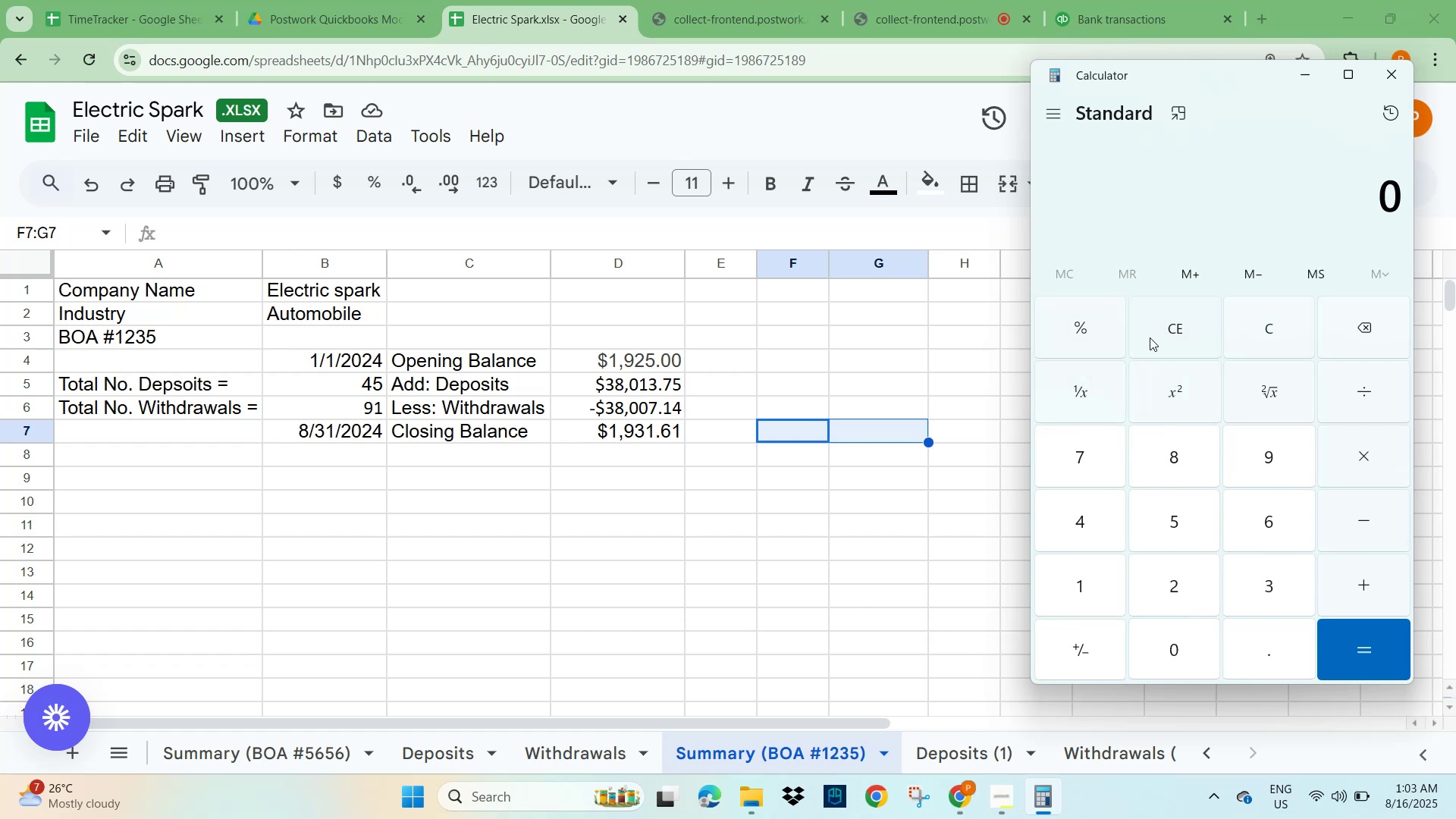 
left_click([1146, 337])
 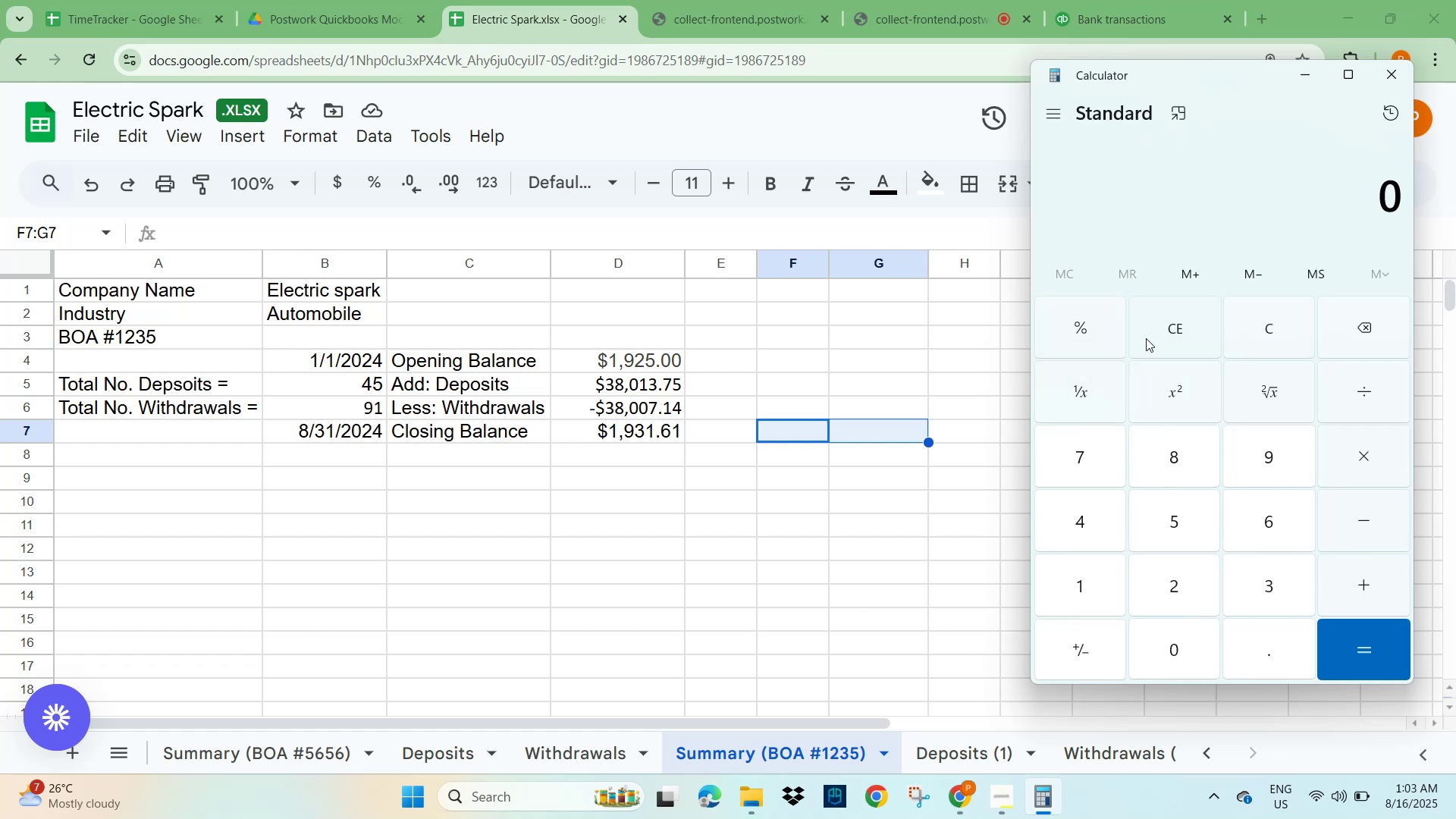 
key(Numpad4)
 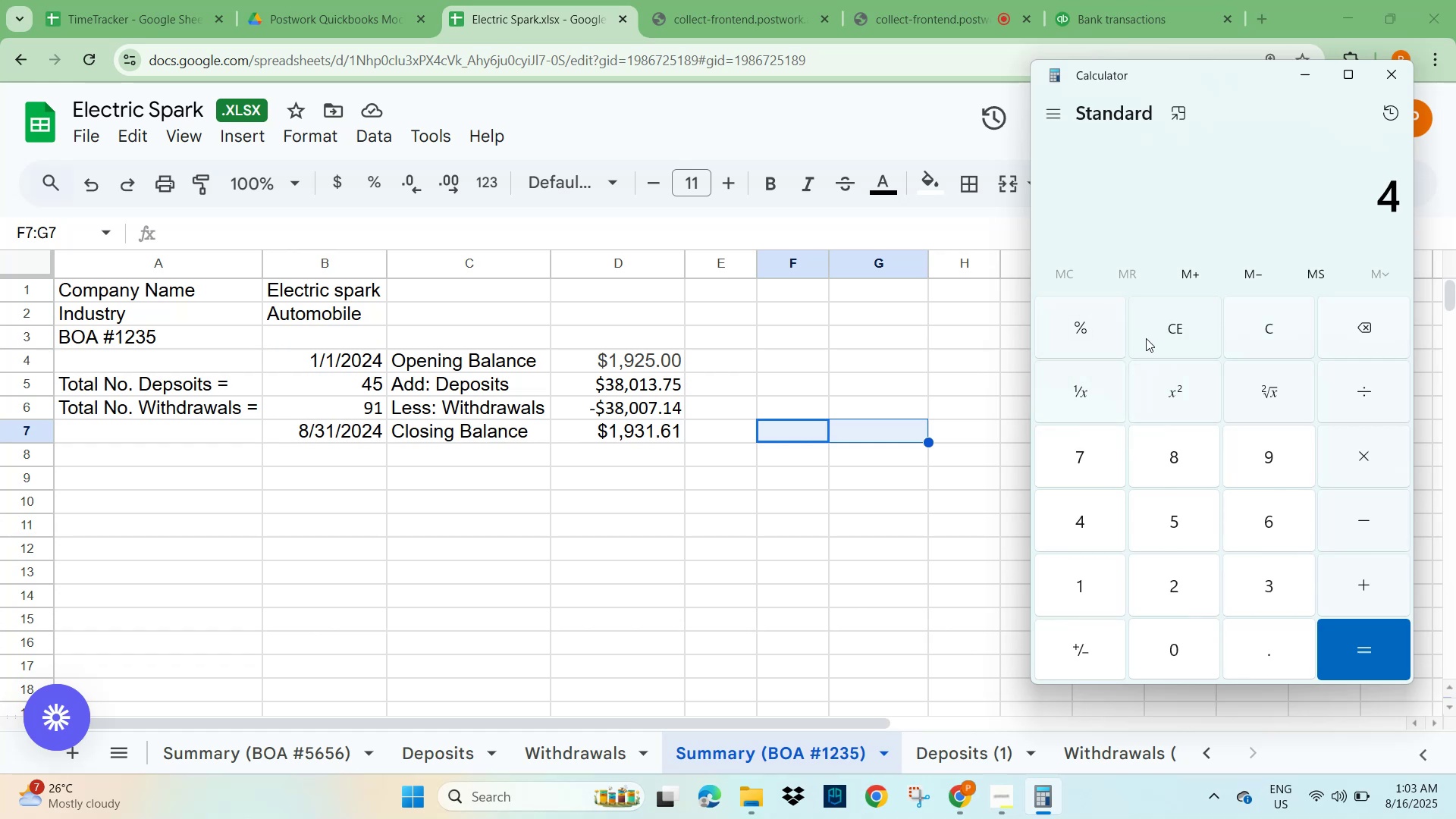 
key(Numpad6)
 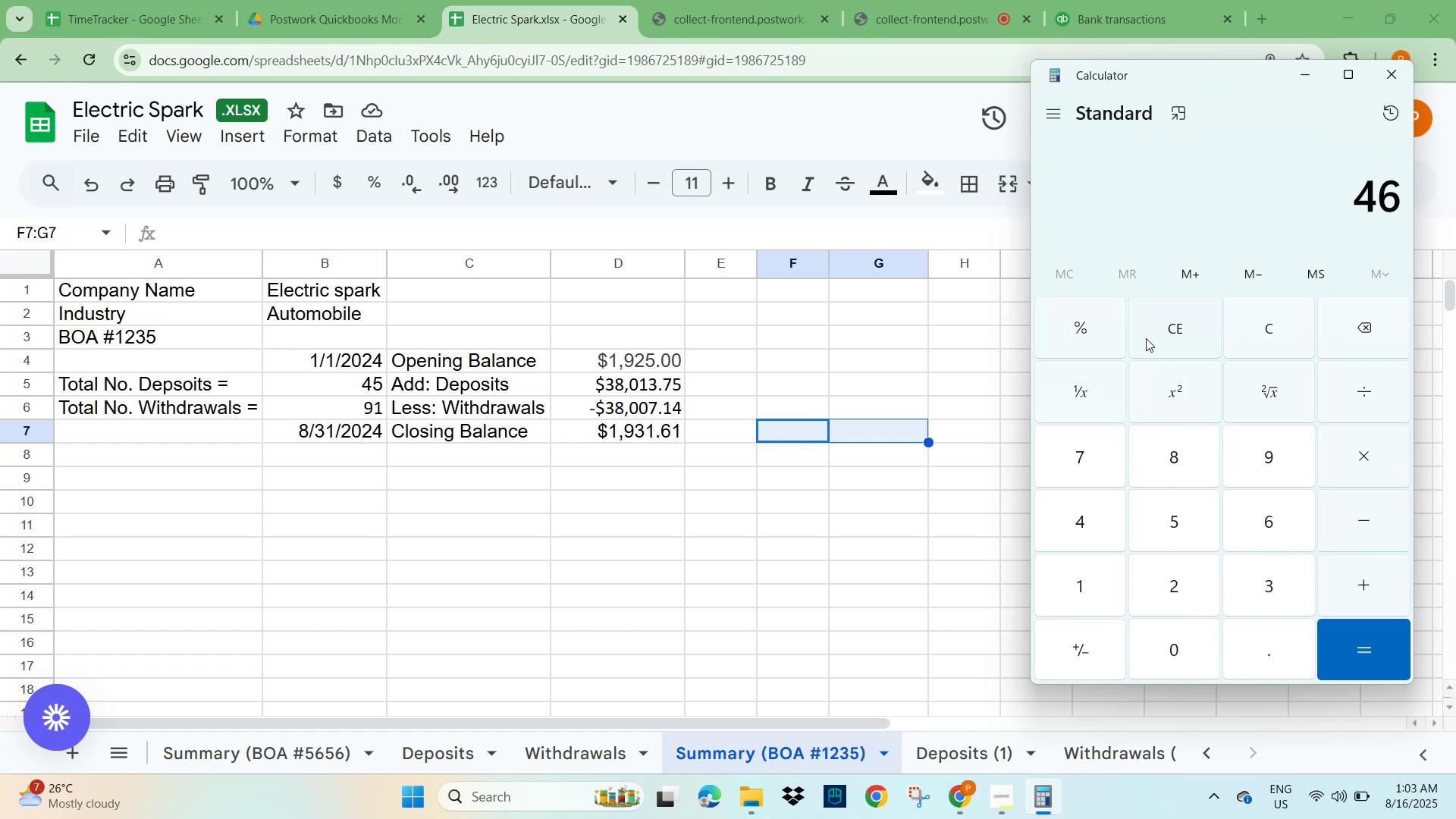 
key(Numpad3)
 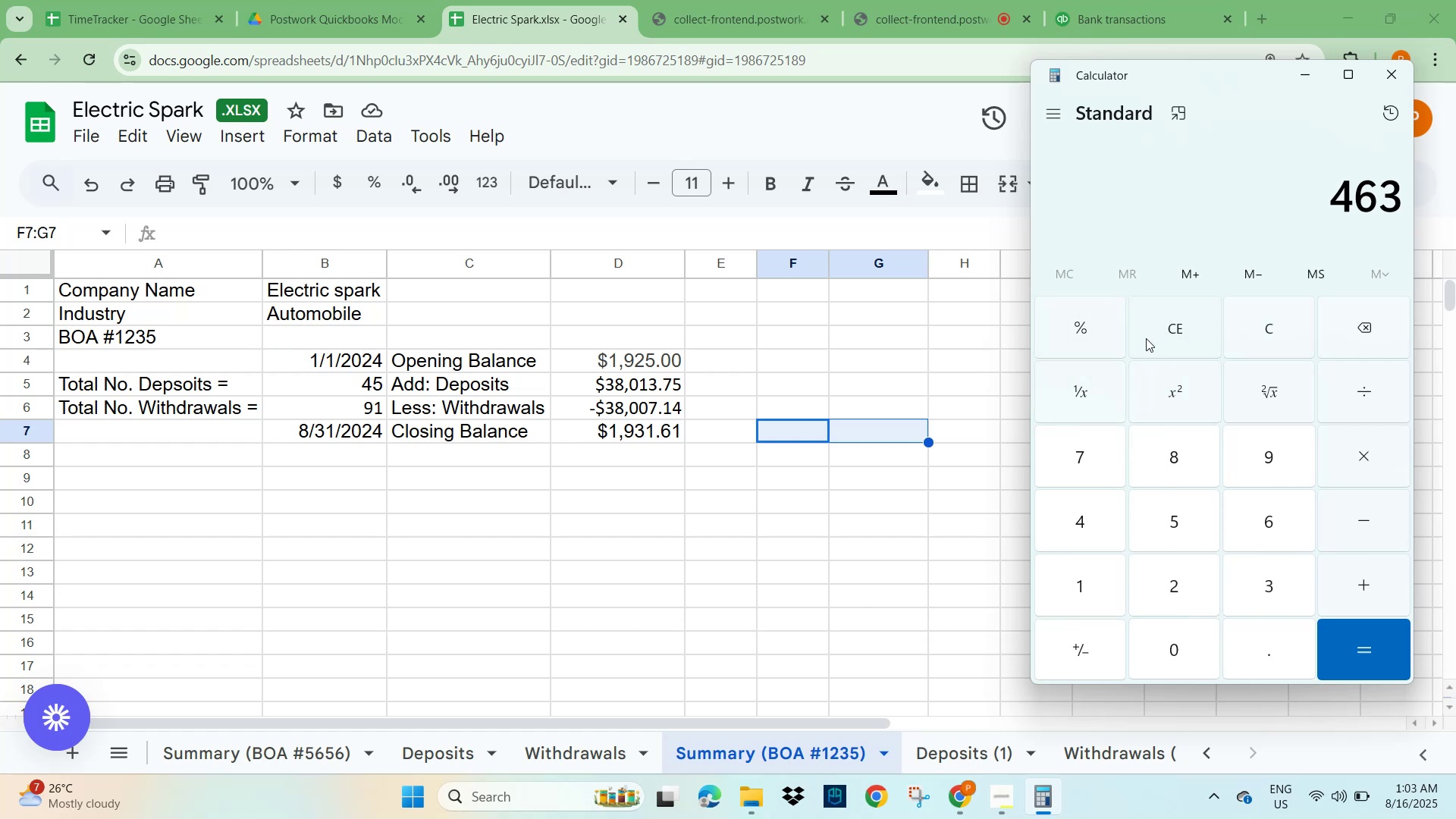 
key(Numpad1)
 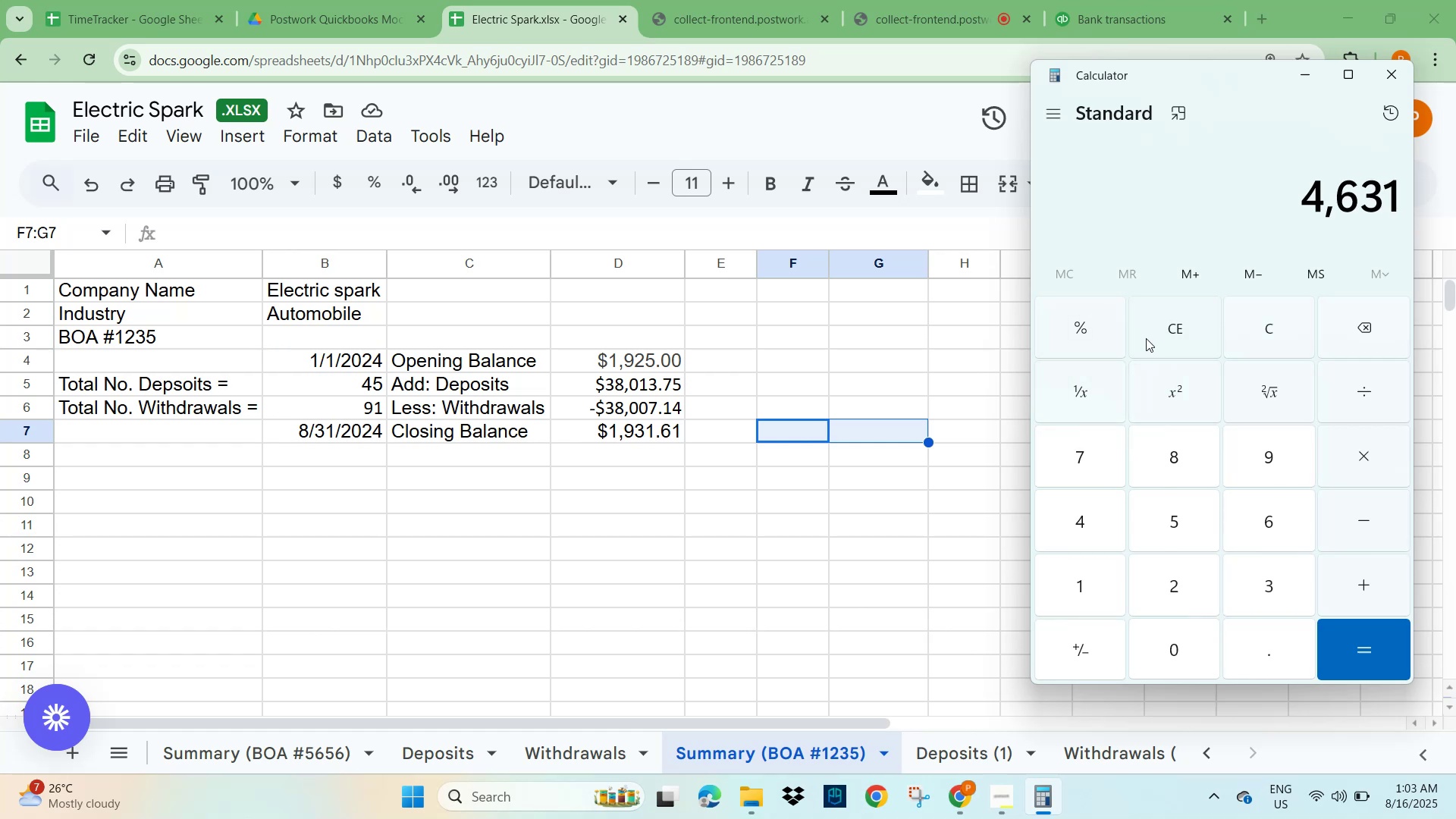 
key(NumpadAdd)
 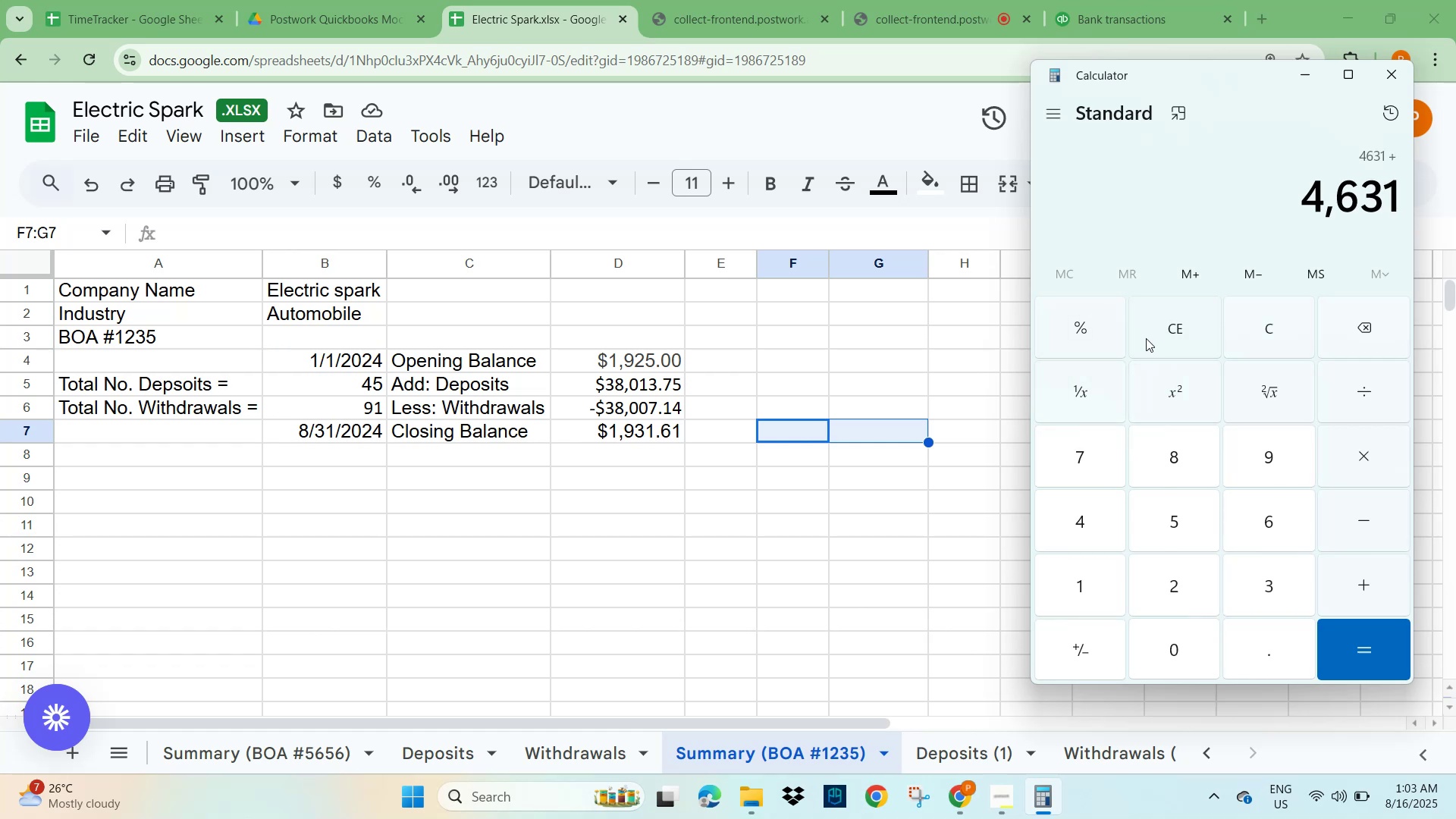 
key(NumpadSubtract)
 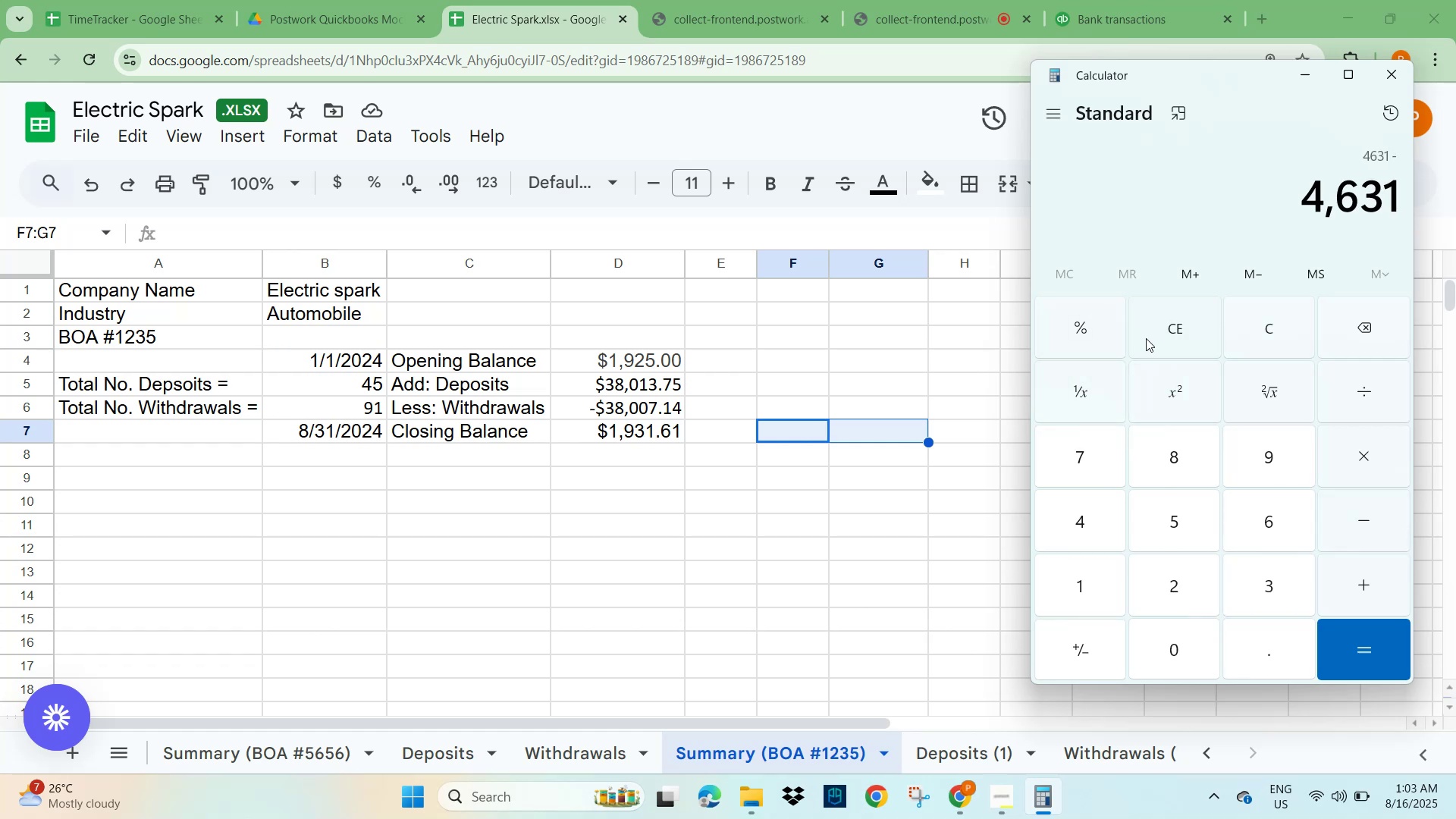 
key(Numpad1)
 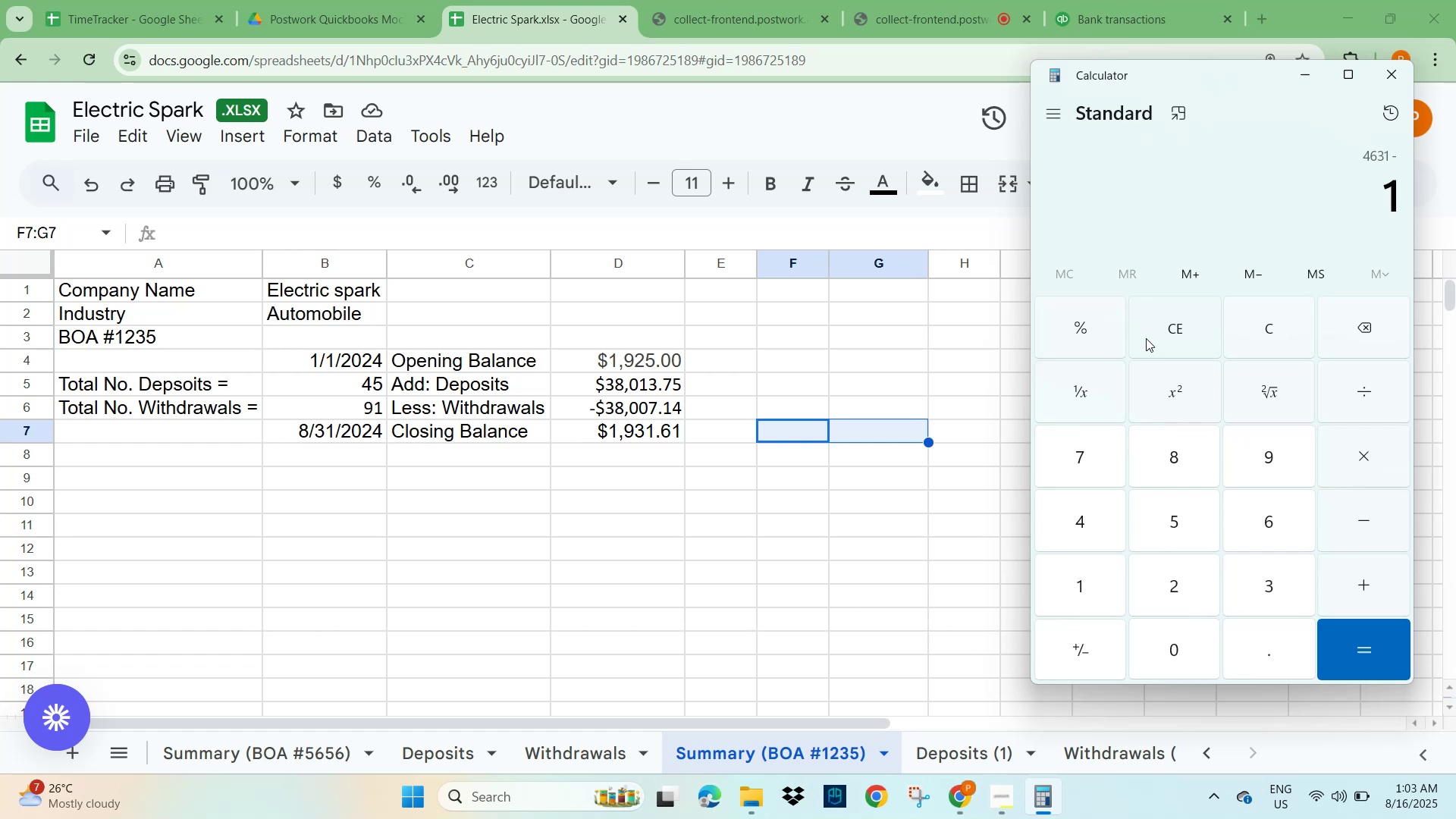 
key(Numpad9)
 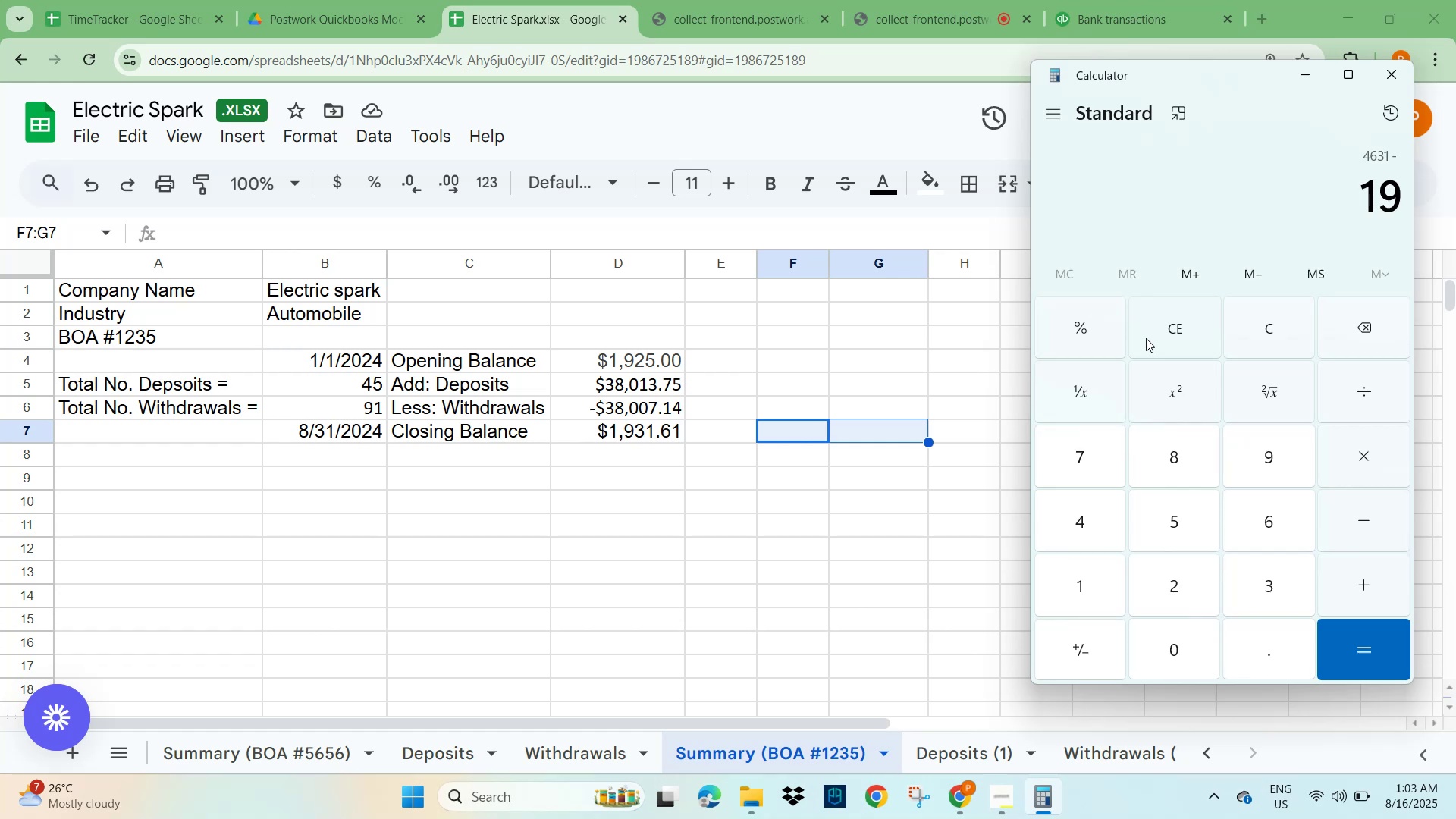 
key(Numpad3)
 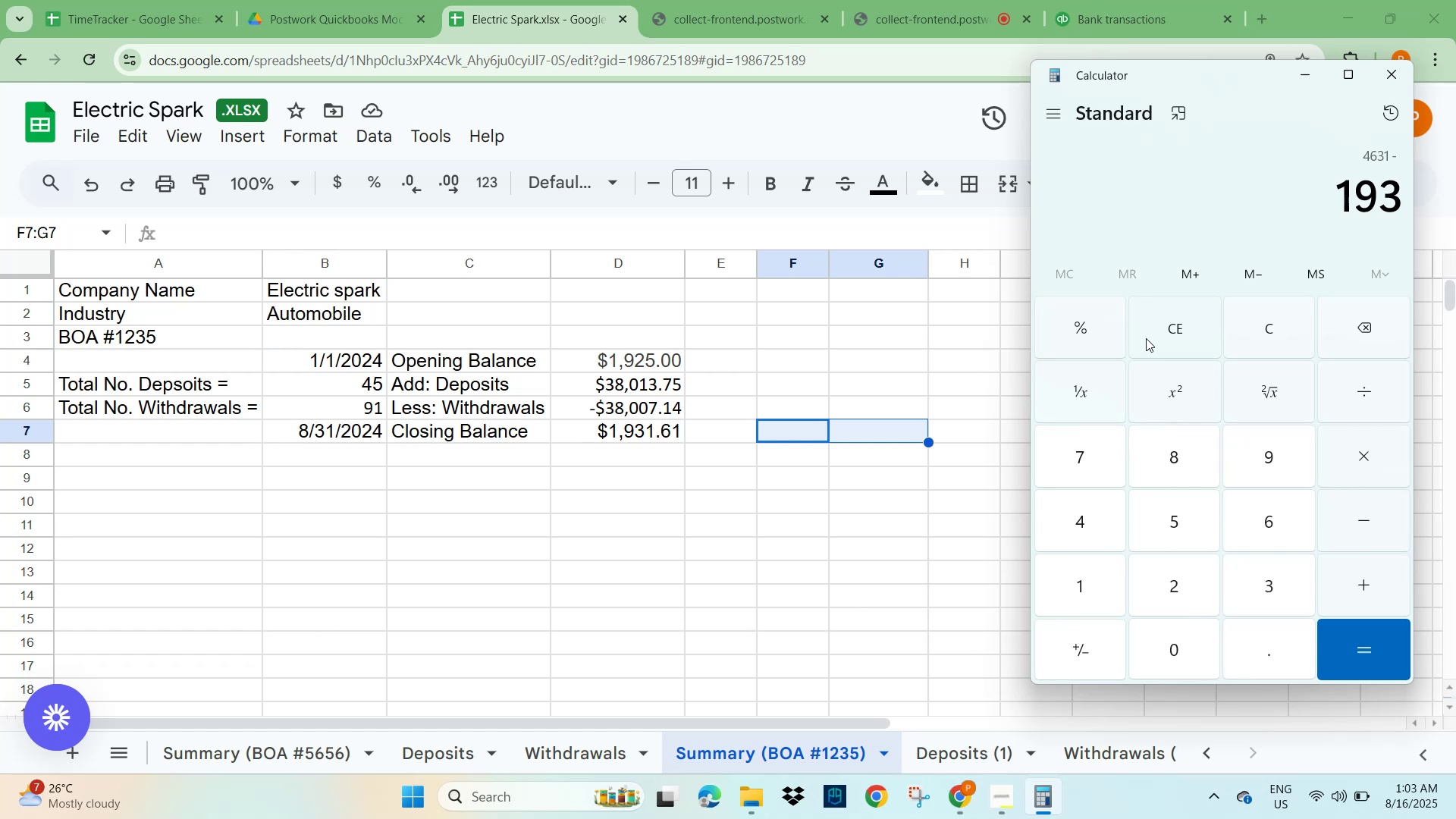 
key(Numpad1)
 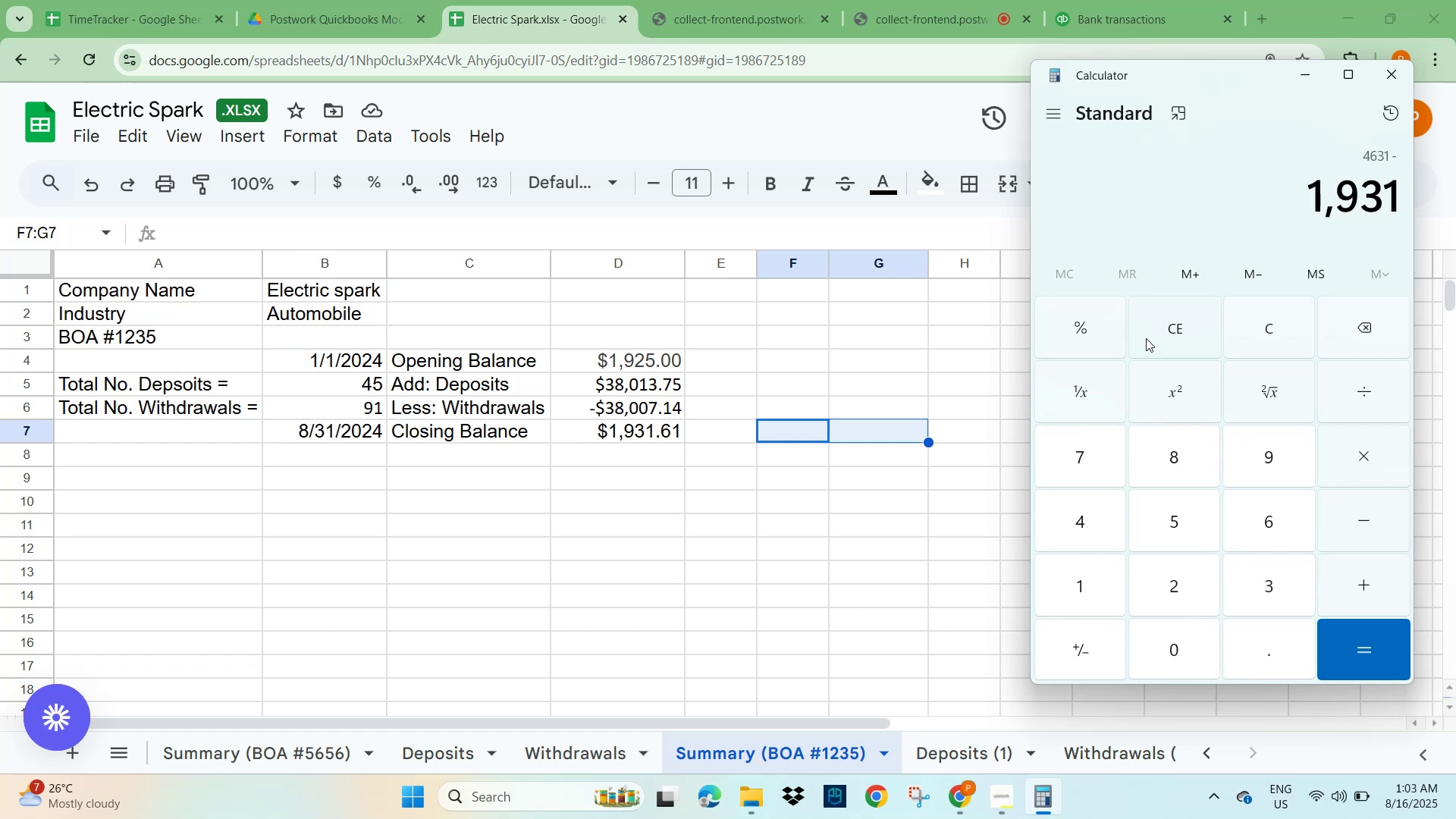 
key(NumpadDecimal)
 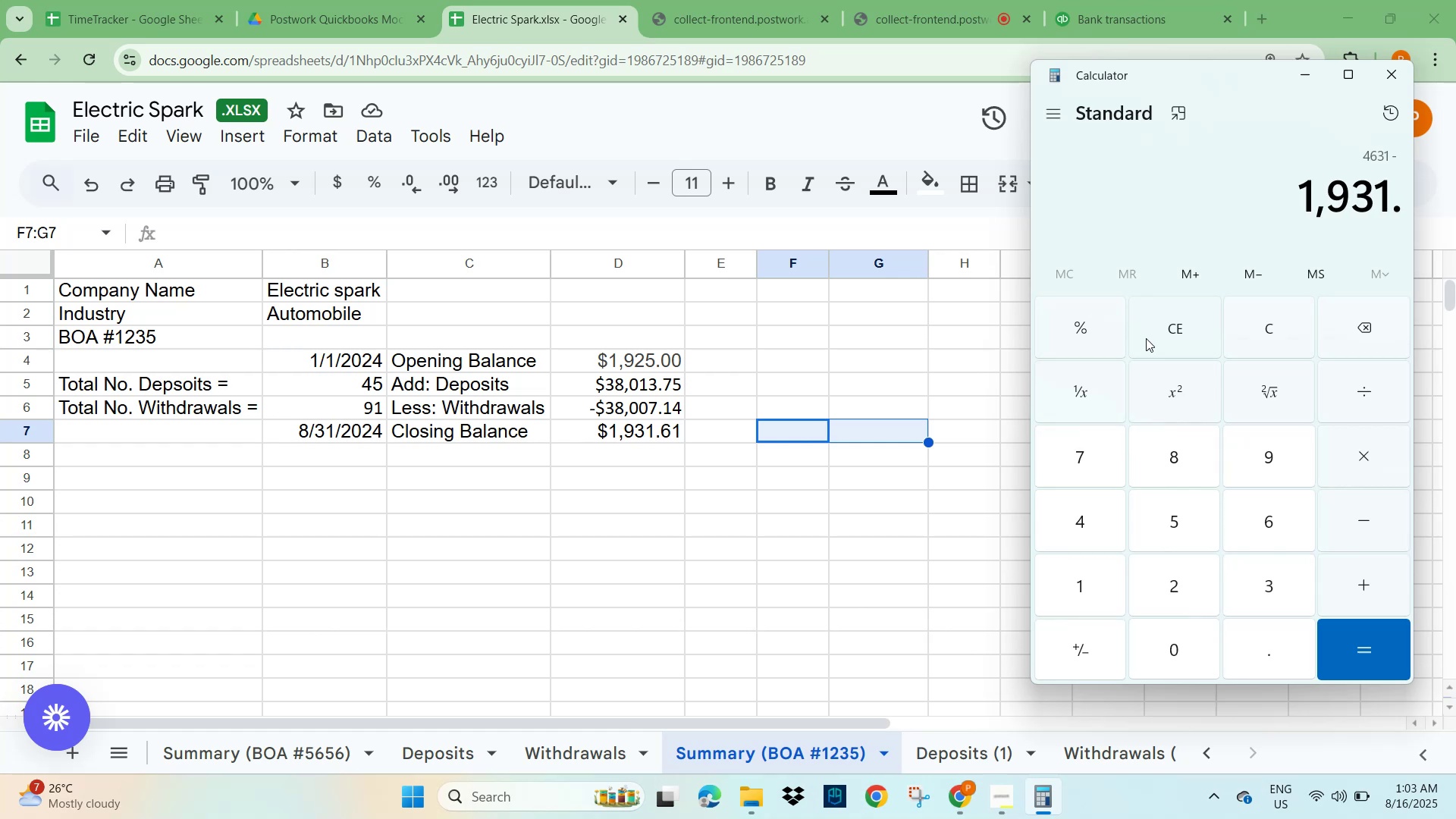 
key(Numpad6)
 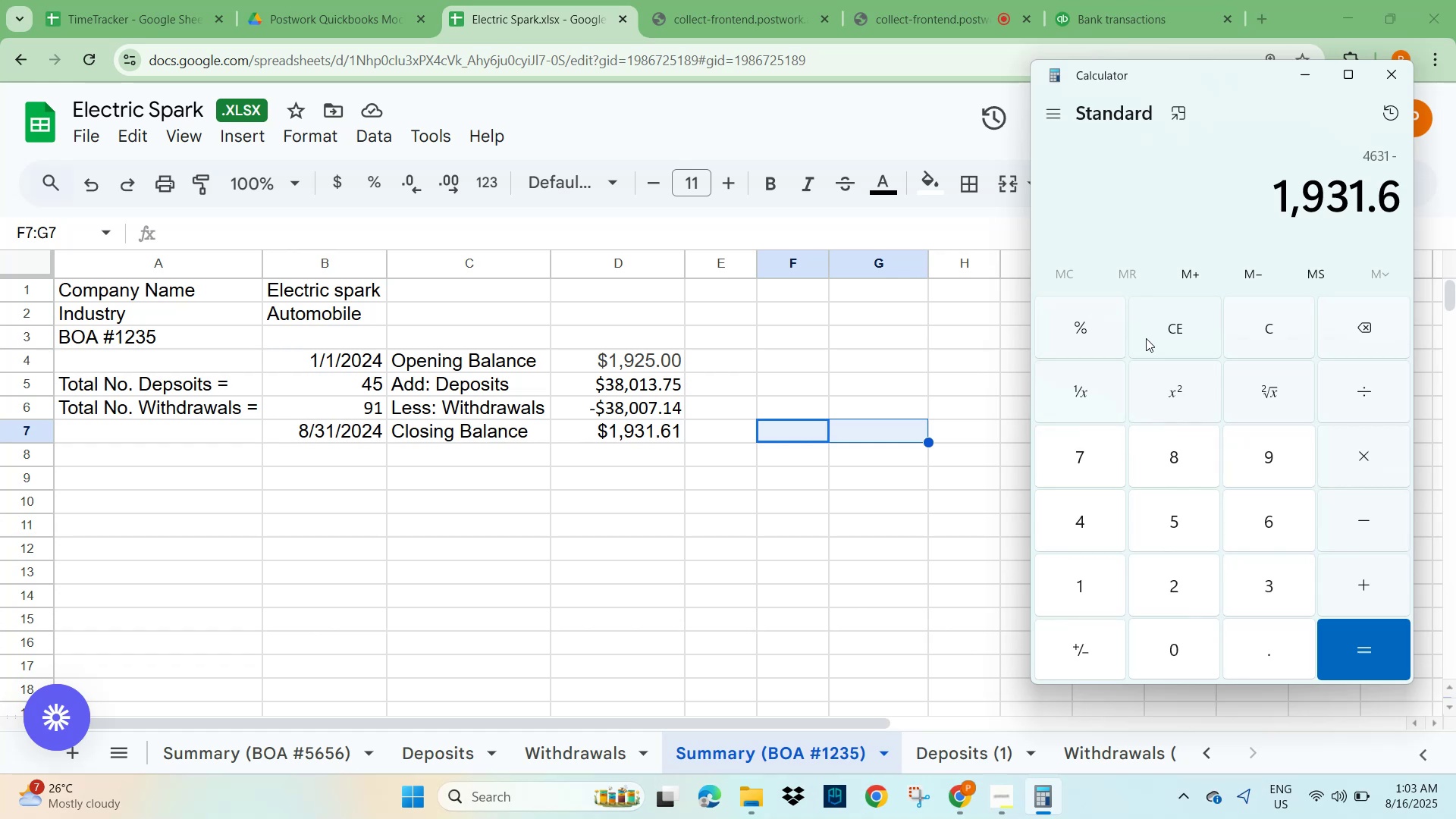 
key(Numpad1)
 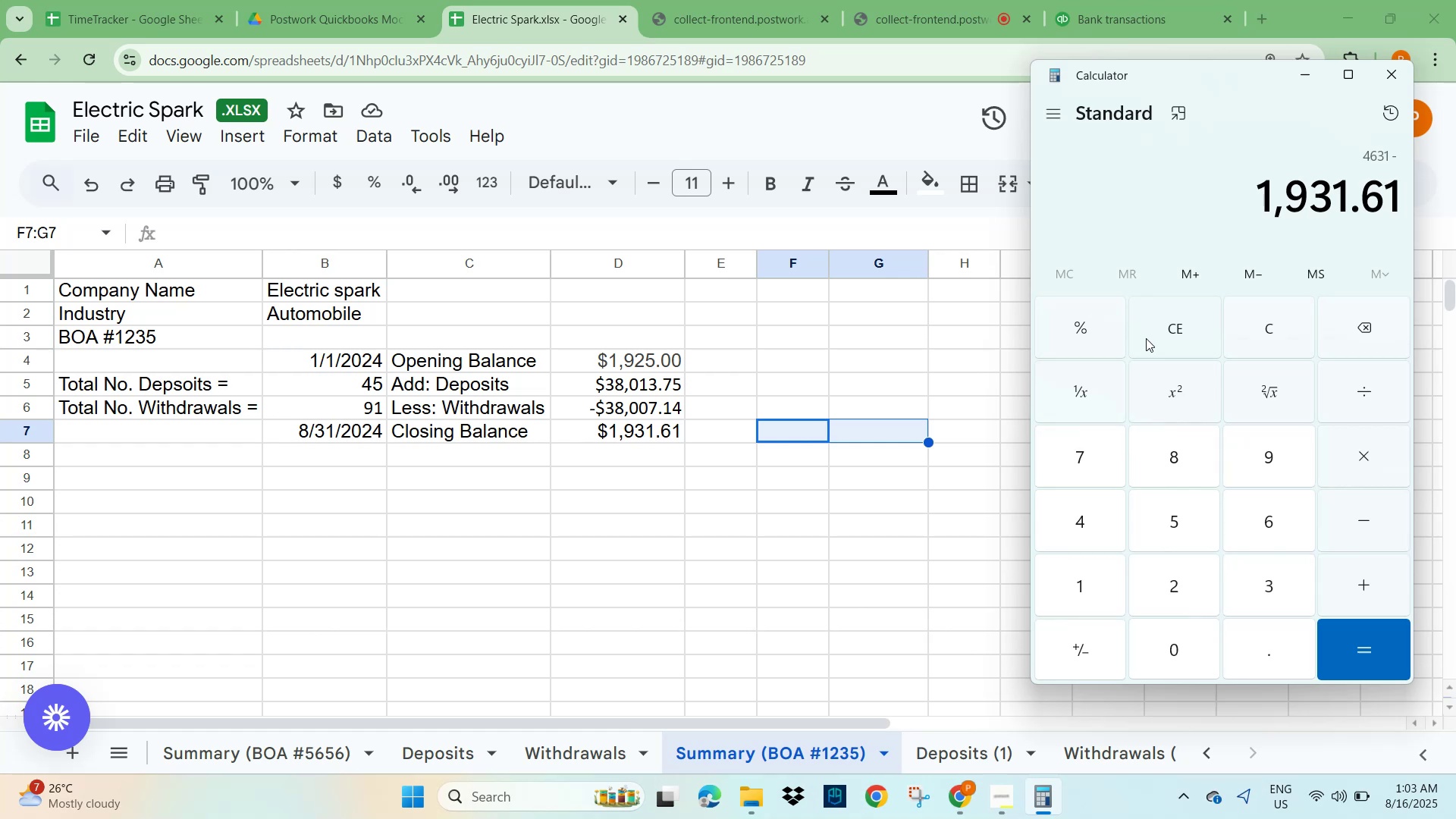 
key(NumpadEnter)
 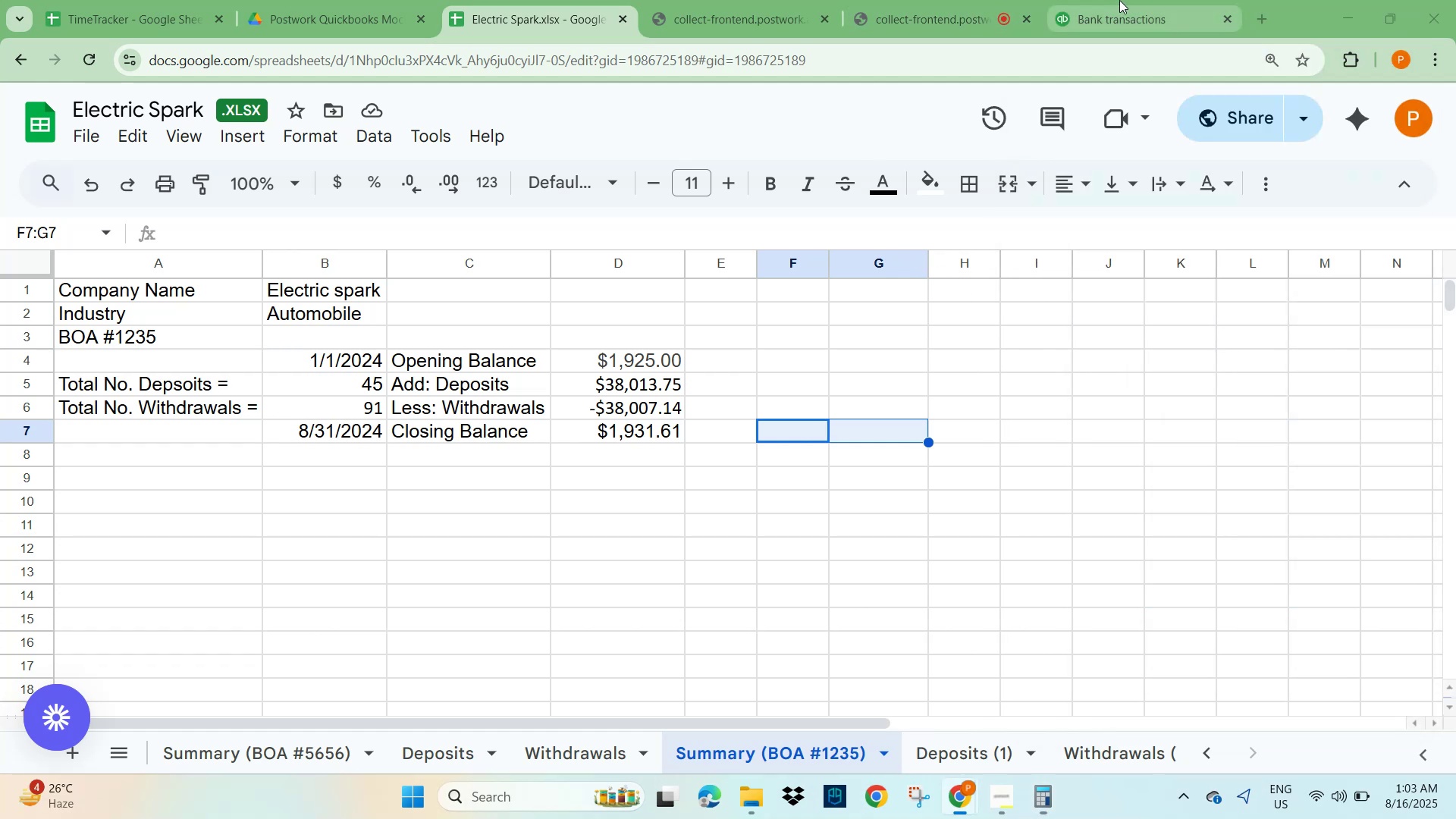 
wait(7.19)
 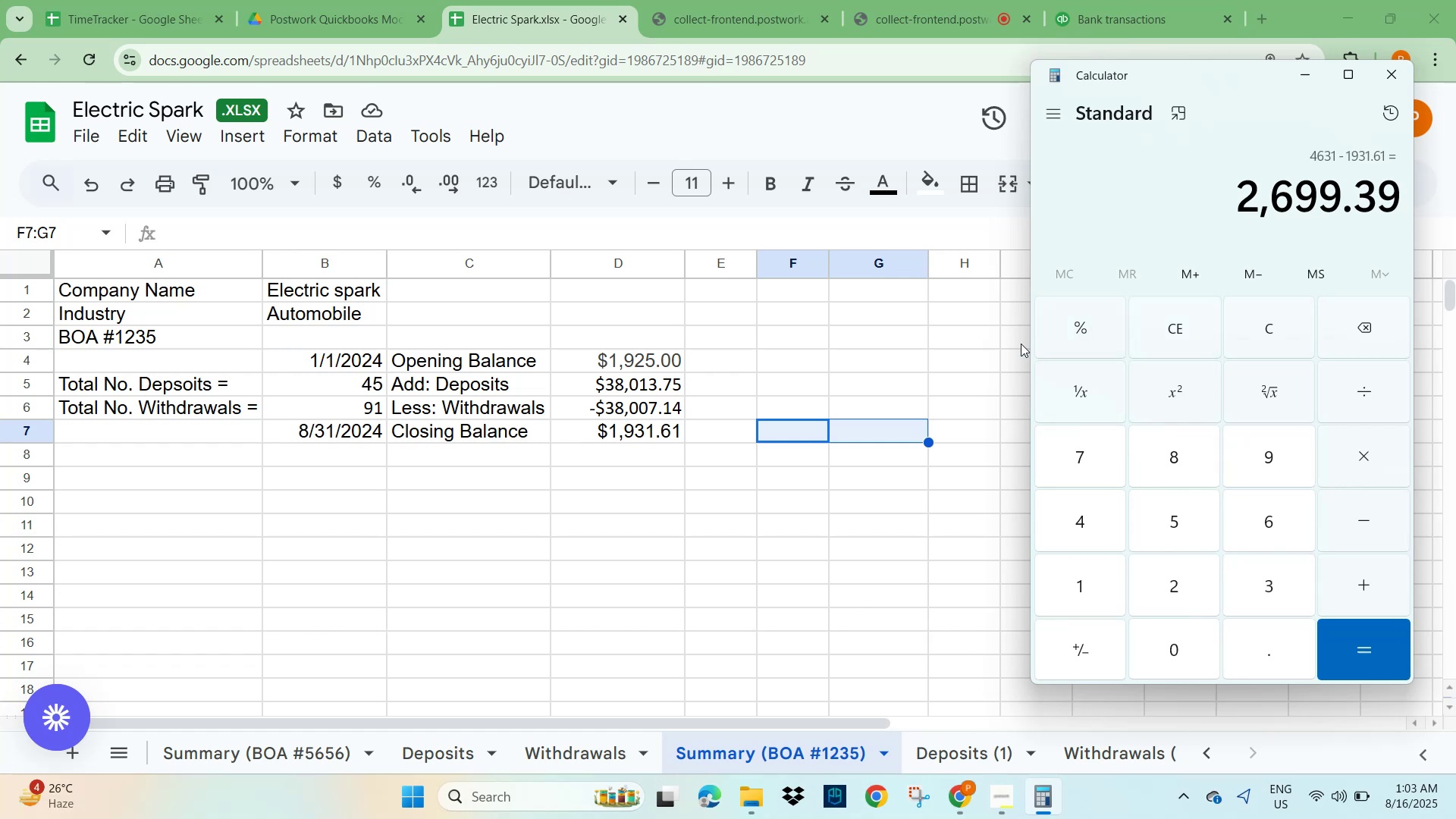 
left_click([1421, 112])
 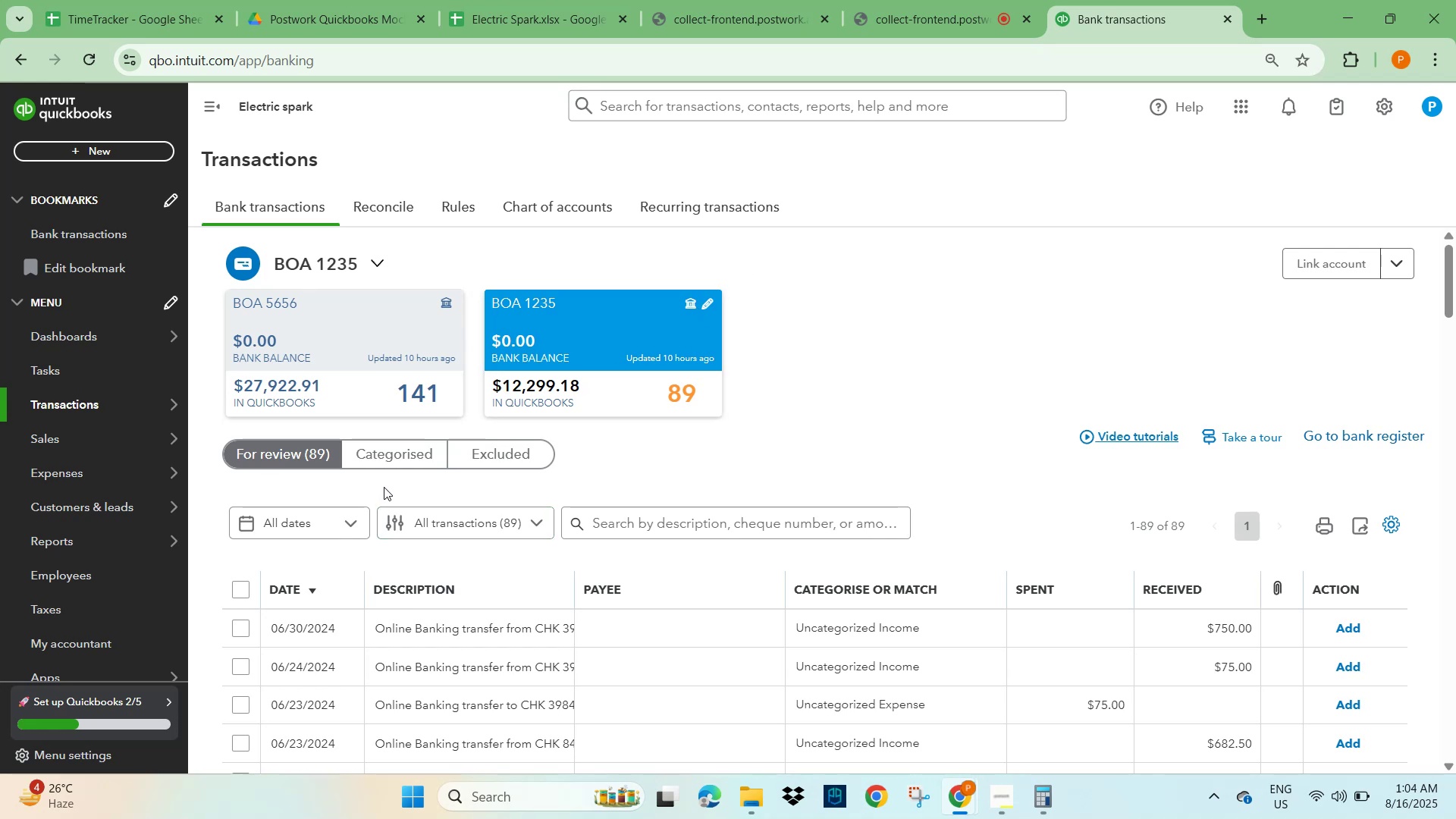 
wait(31.77)
 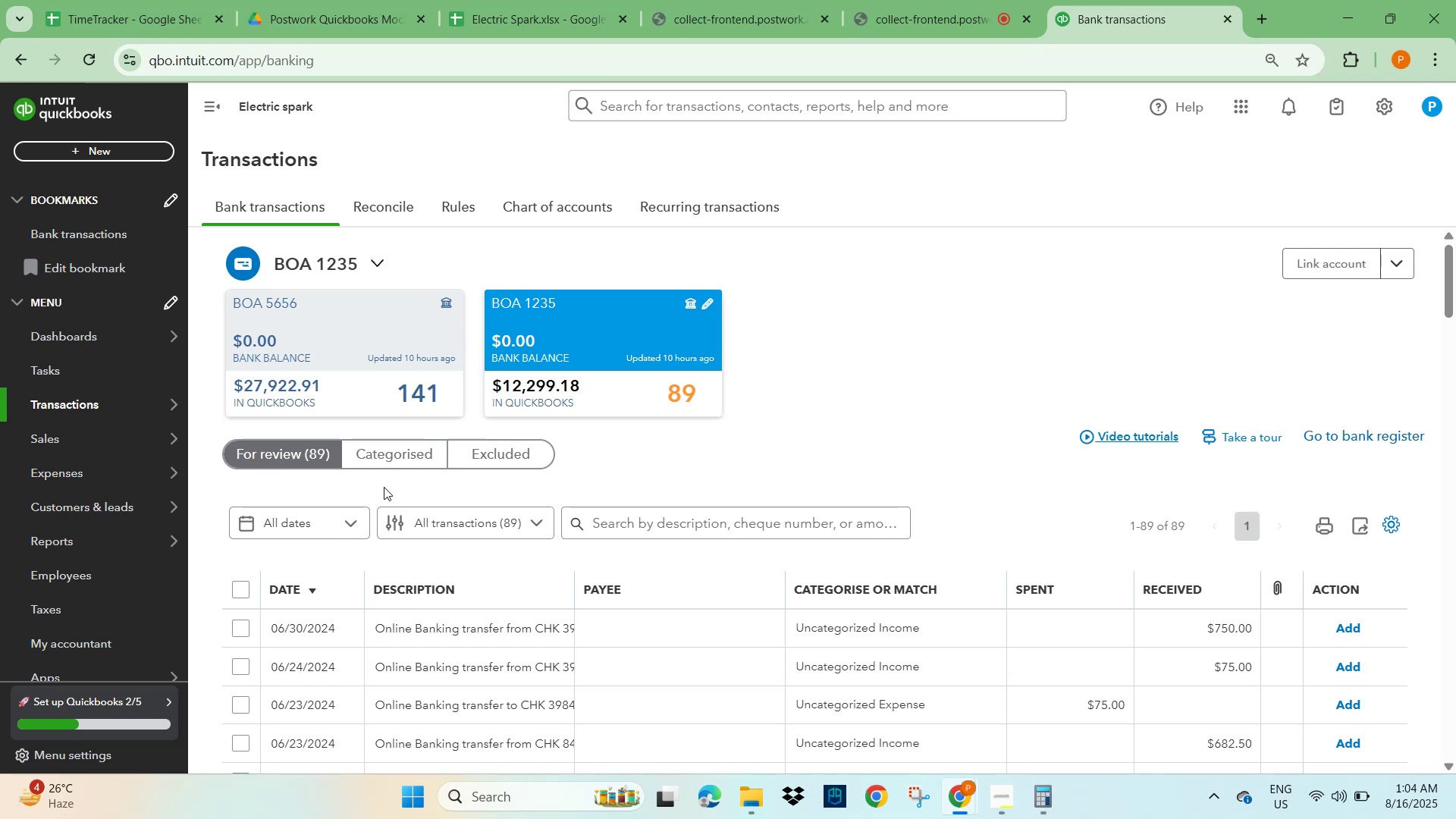 
left_click([392, 334])
 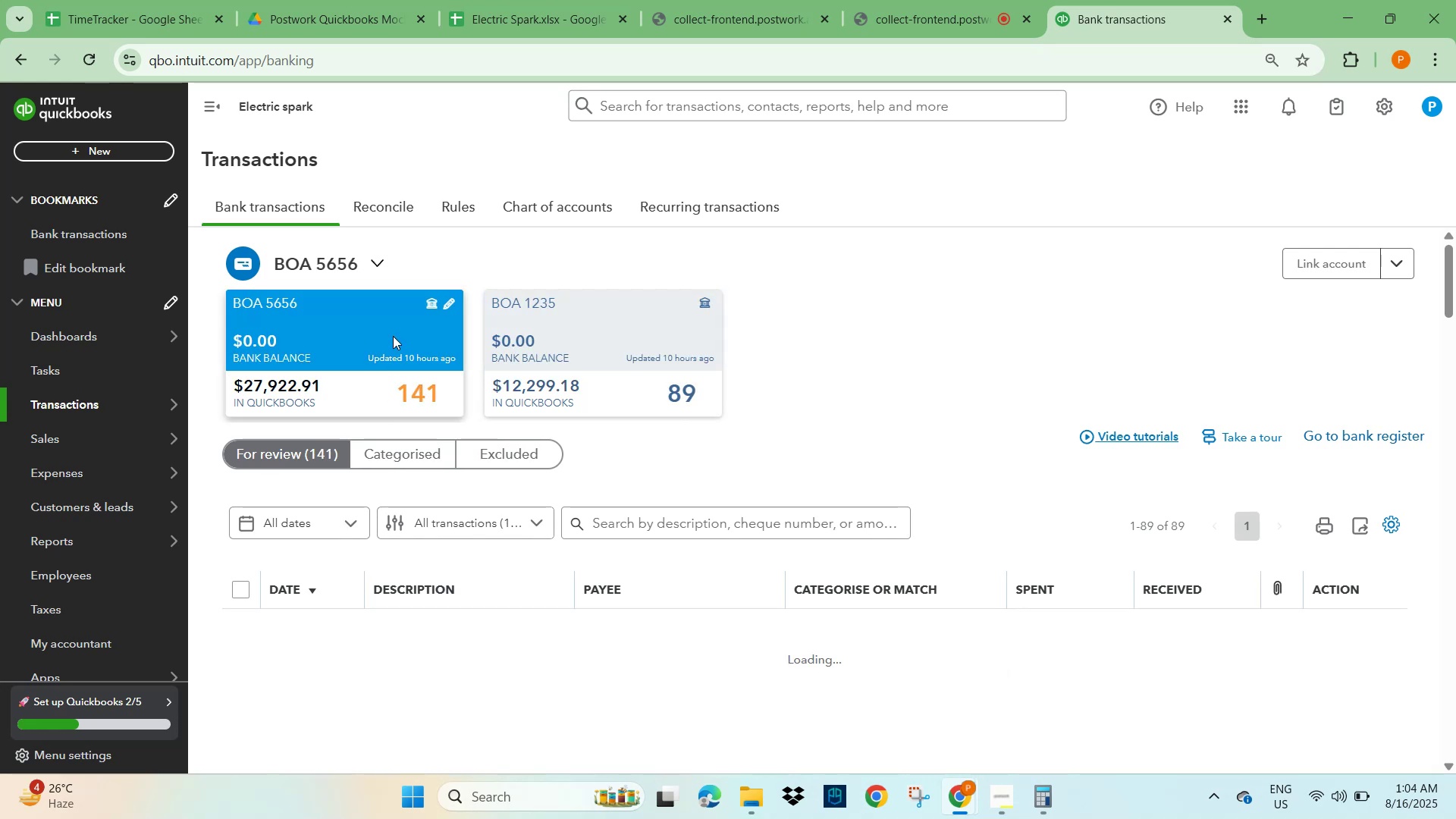 
left_click([299, 453])
 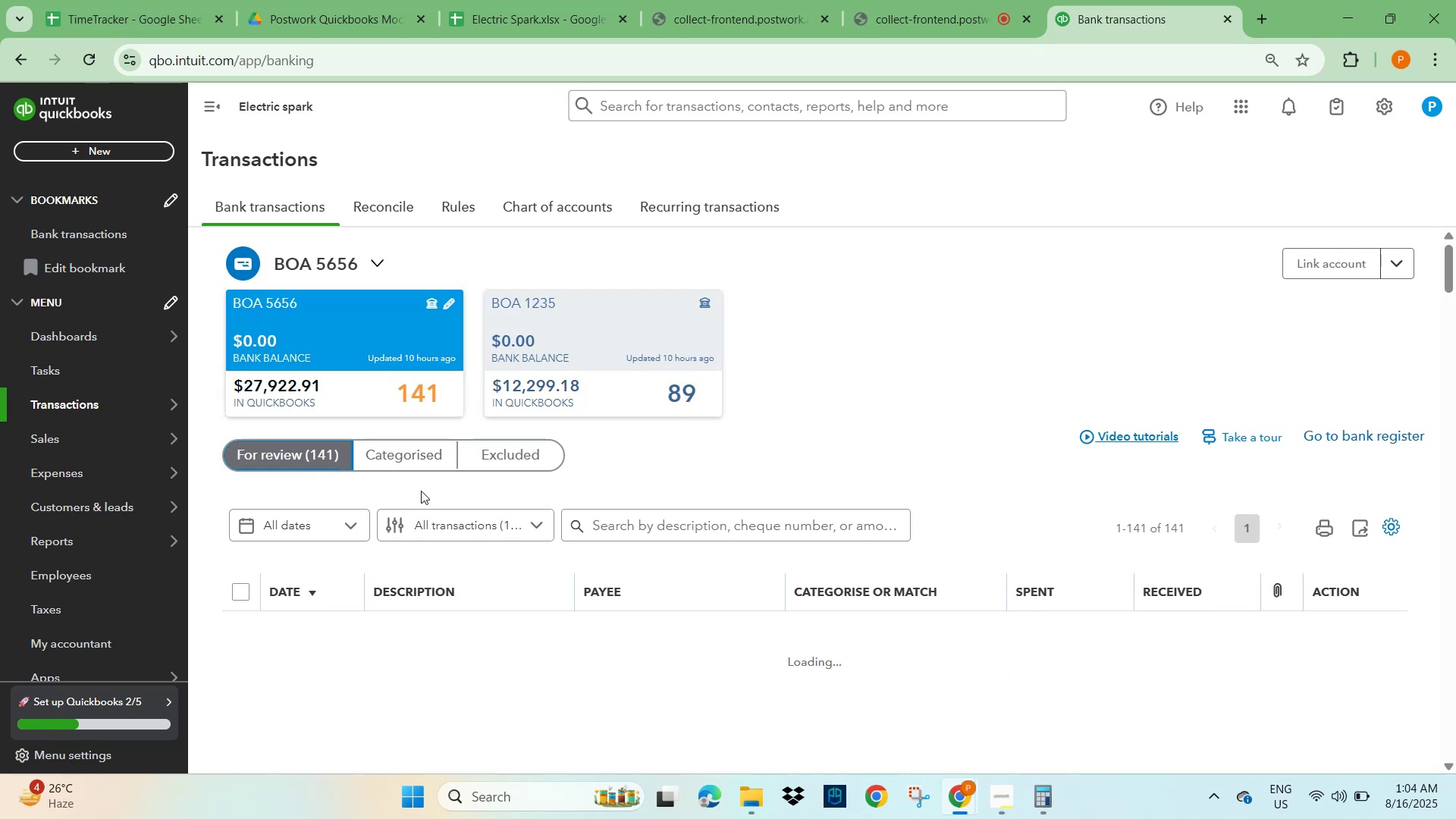 
left_click([410, 463])
 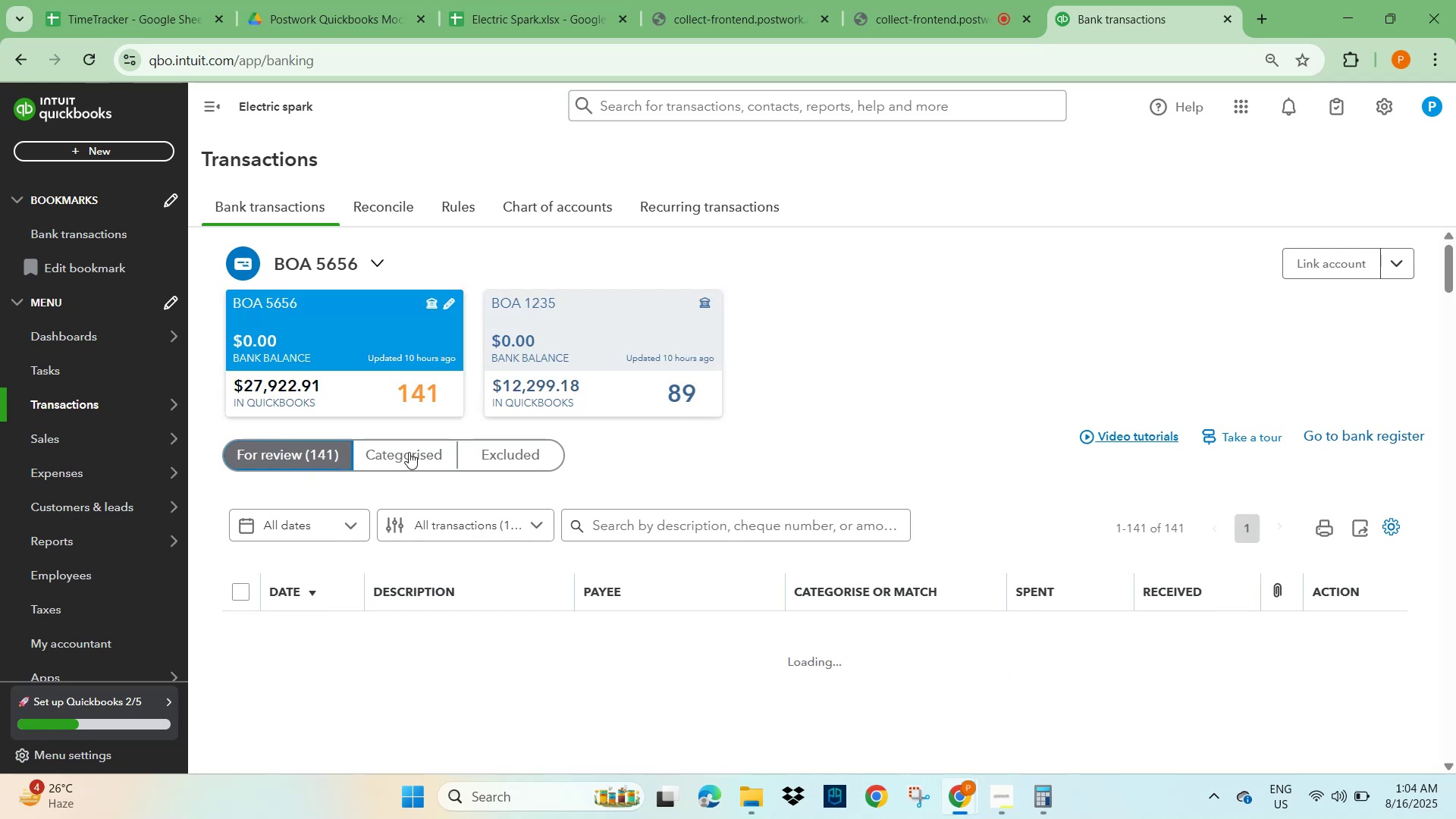 
left_click([409, 453])
 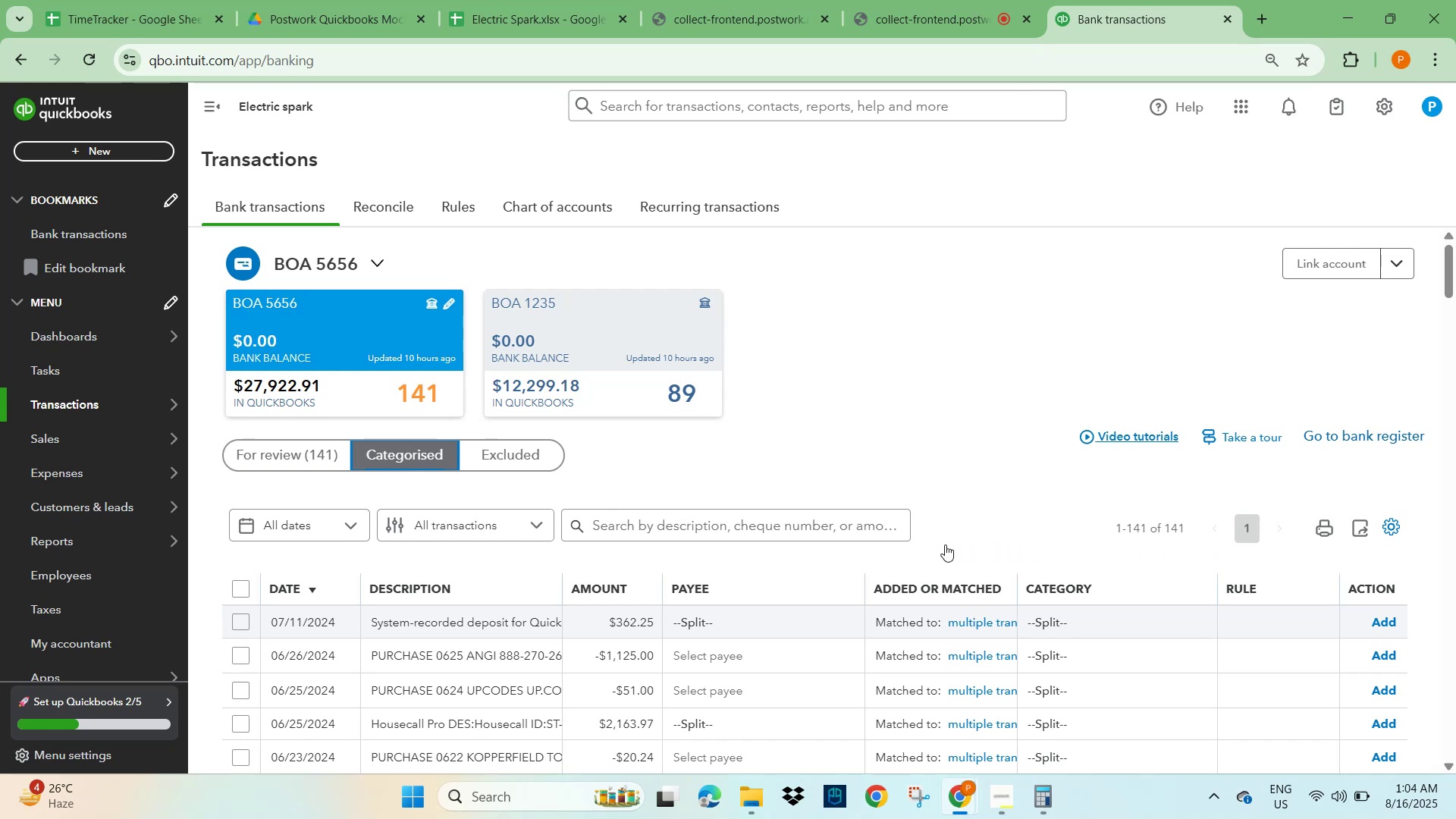 
wait(5.5)
 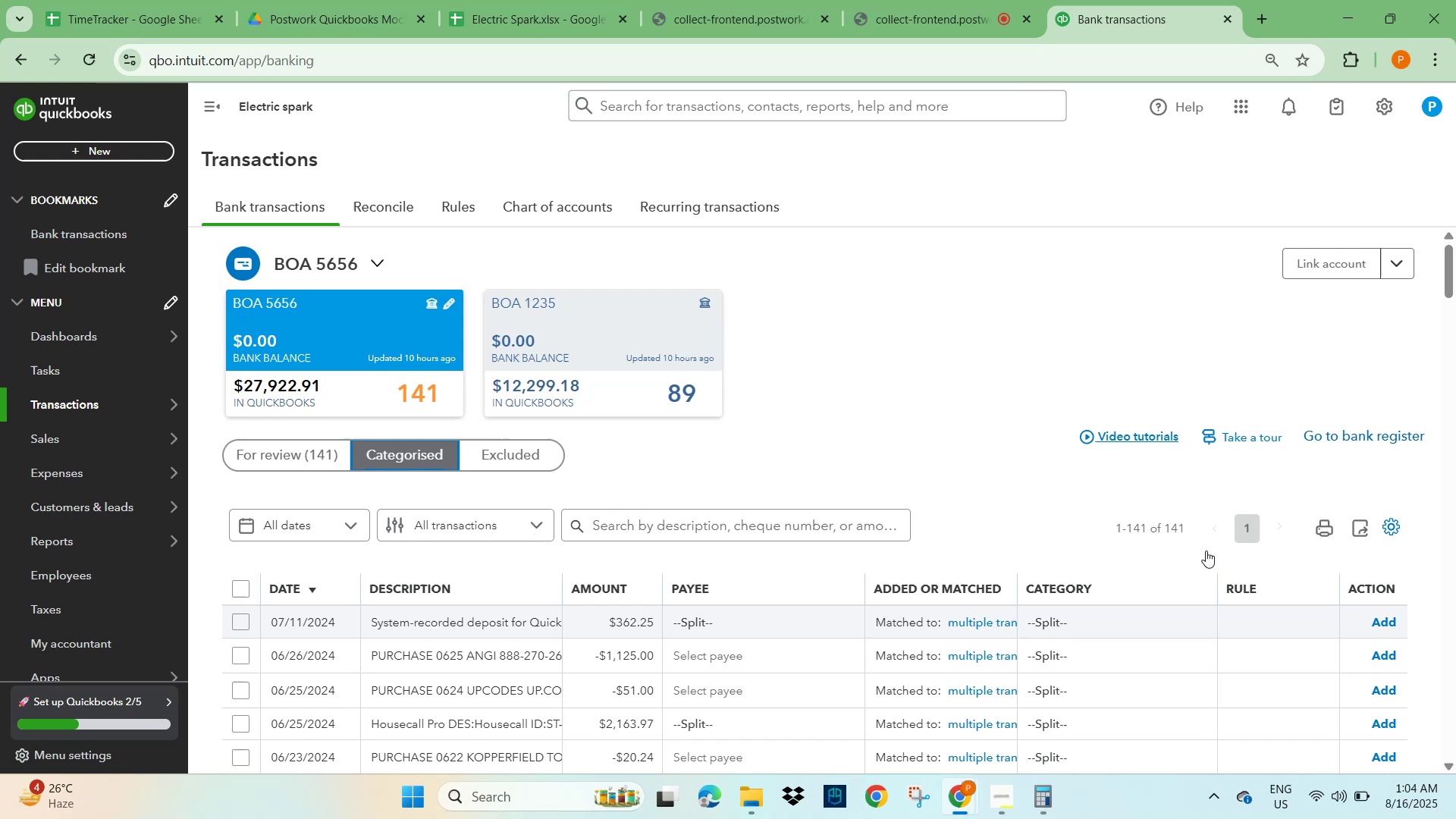 
scroll: coordinate [991, 524], scroll_direction: down, amount: 8.0
 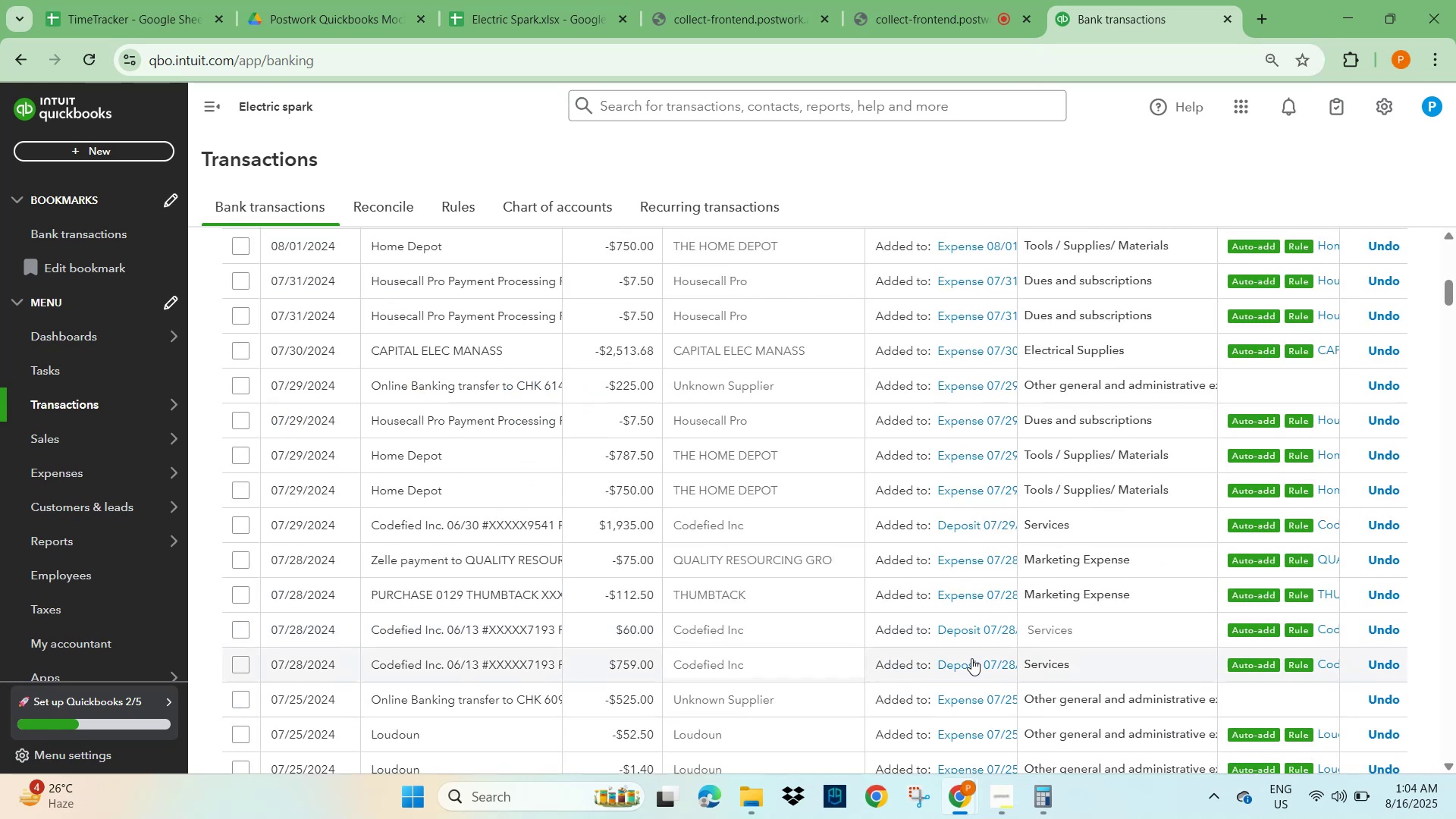 
scroll: coordinate [969, 623], scroll_direction: up, amount: 5.0
 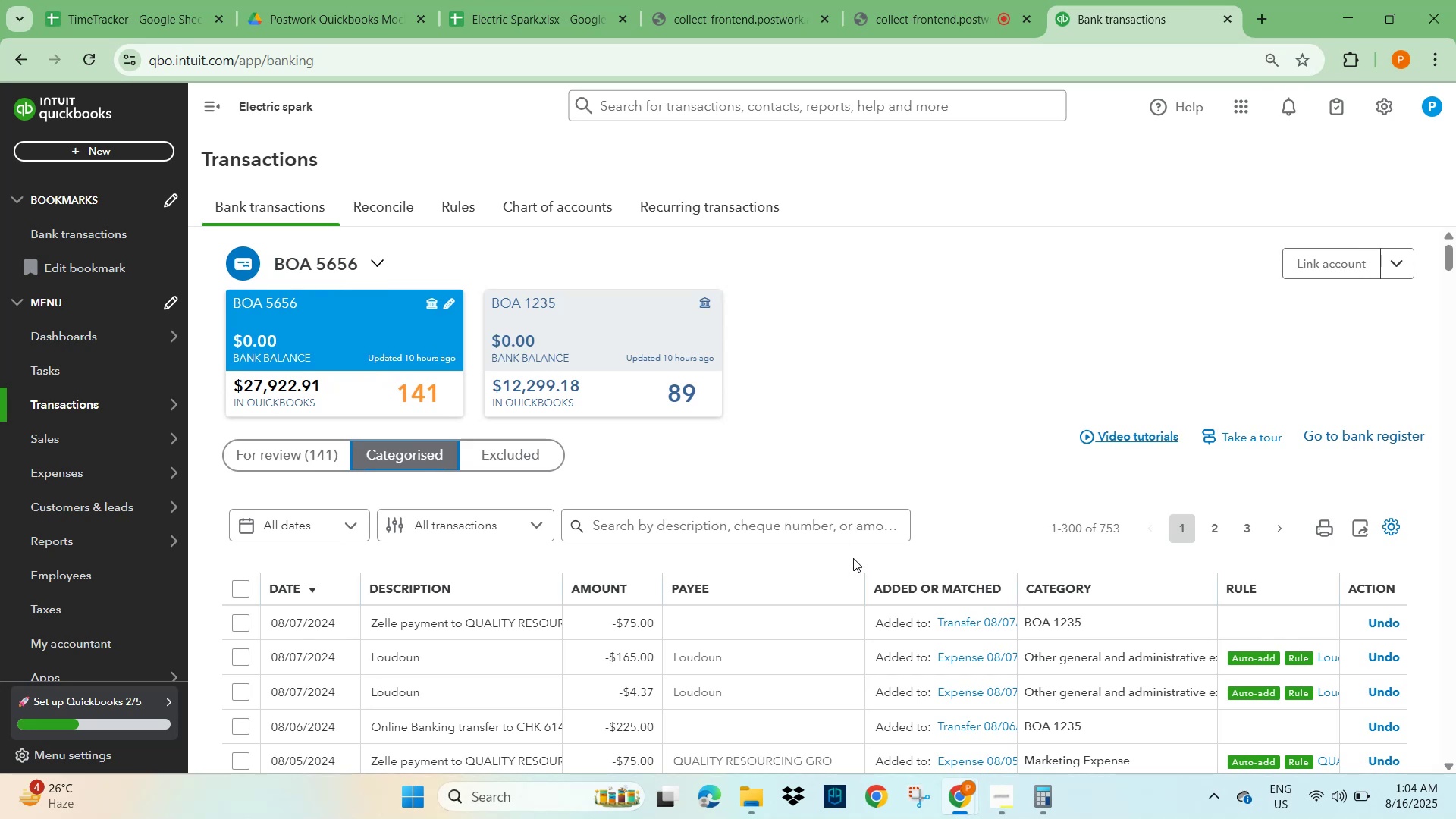 
wait(8.91)
 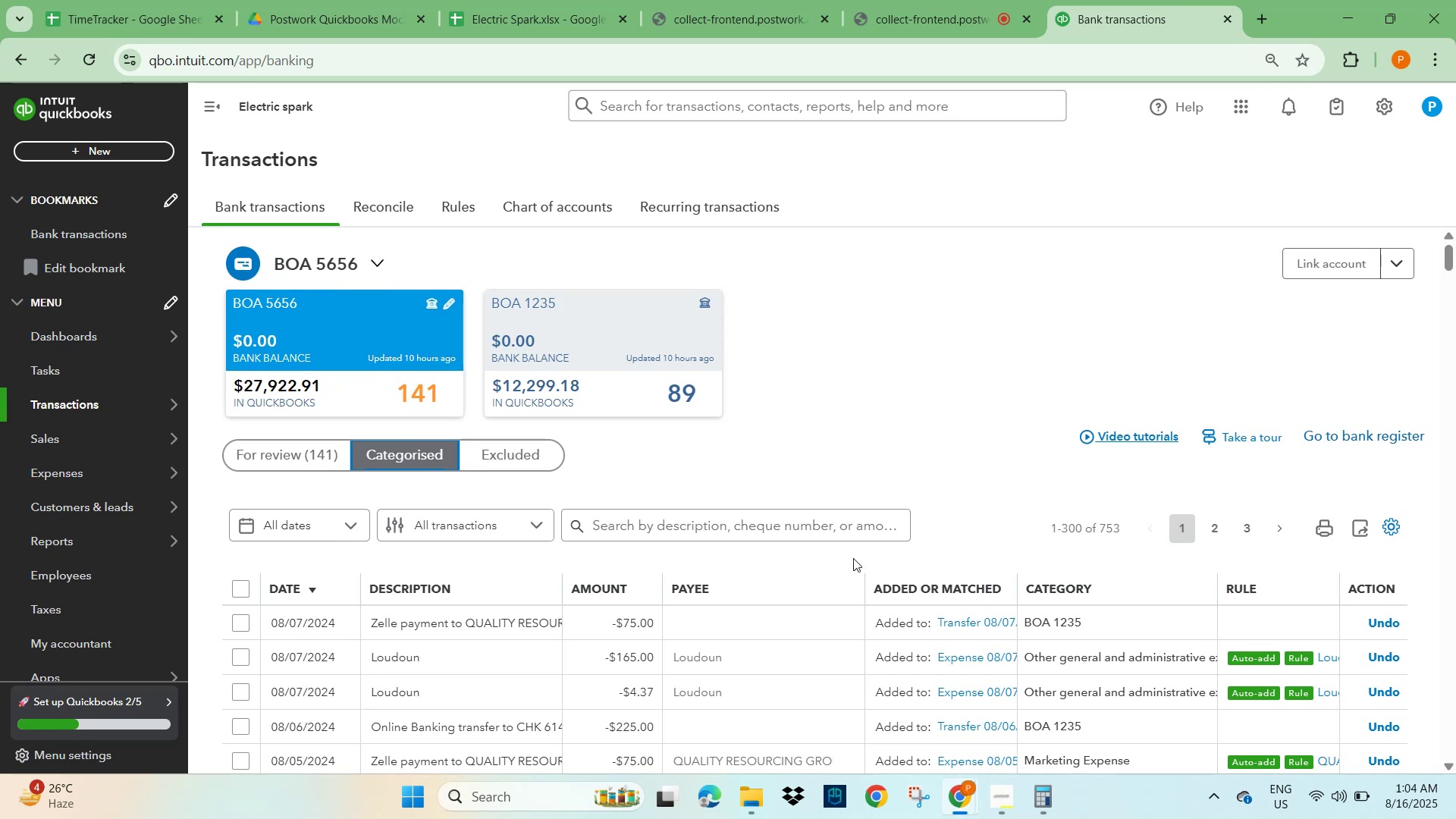 
scroll: coordinate [916, 667], scroll_direction: down, amount: 6.0
 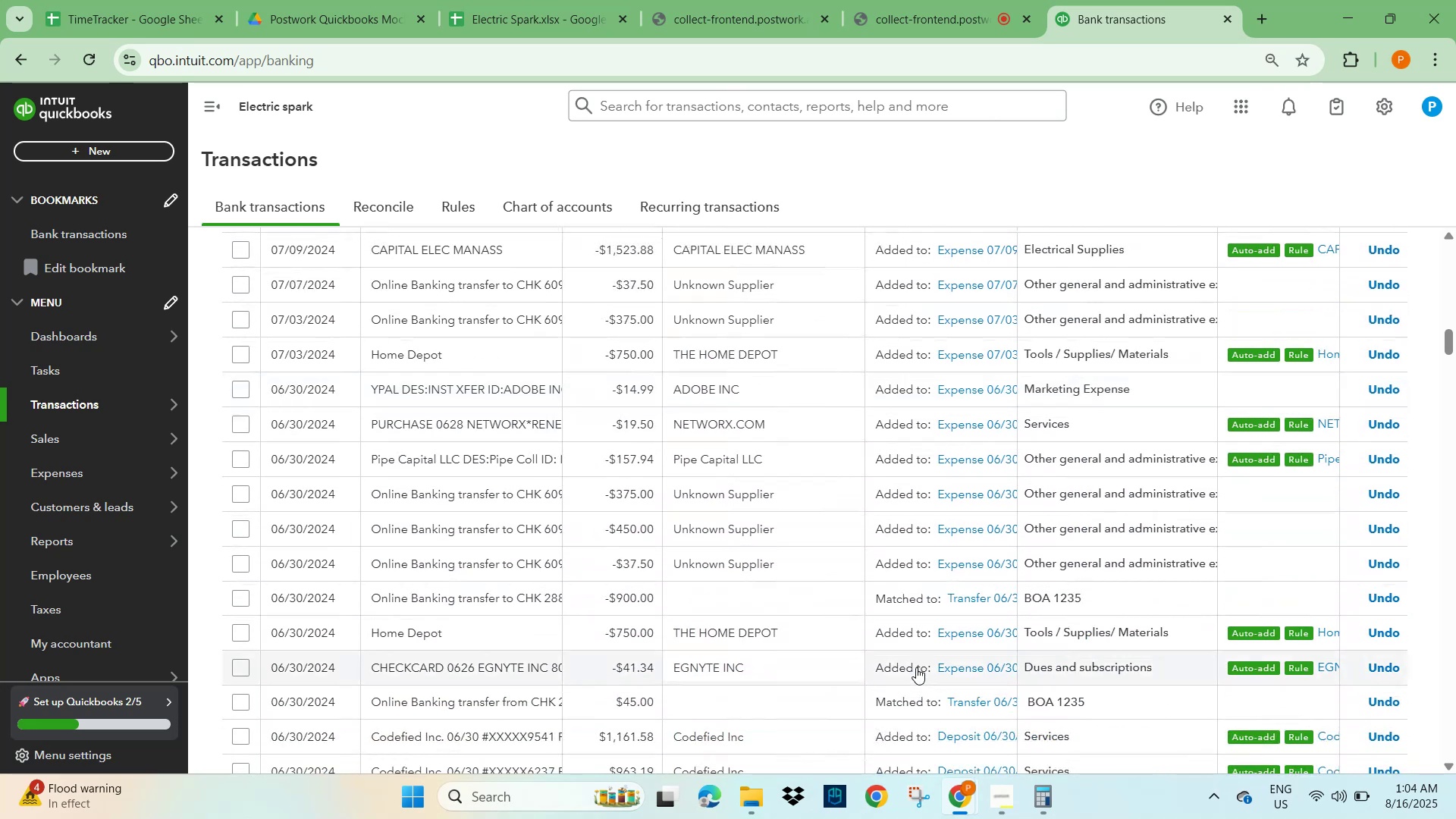 
scroll: coordinate [767, 645], scroll_direction: up, amount: 19.0
 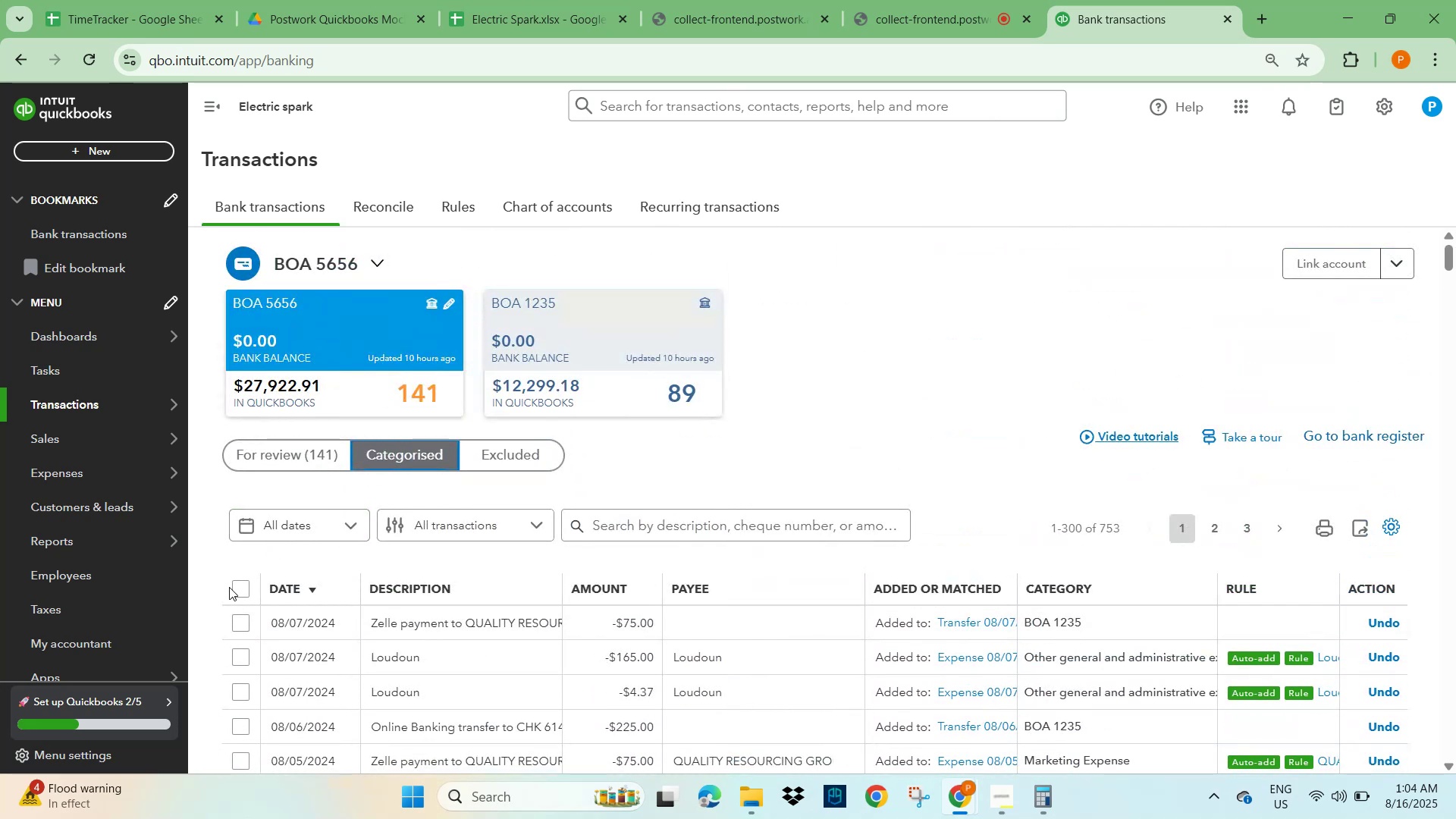 
left_click([238, 585])
 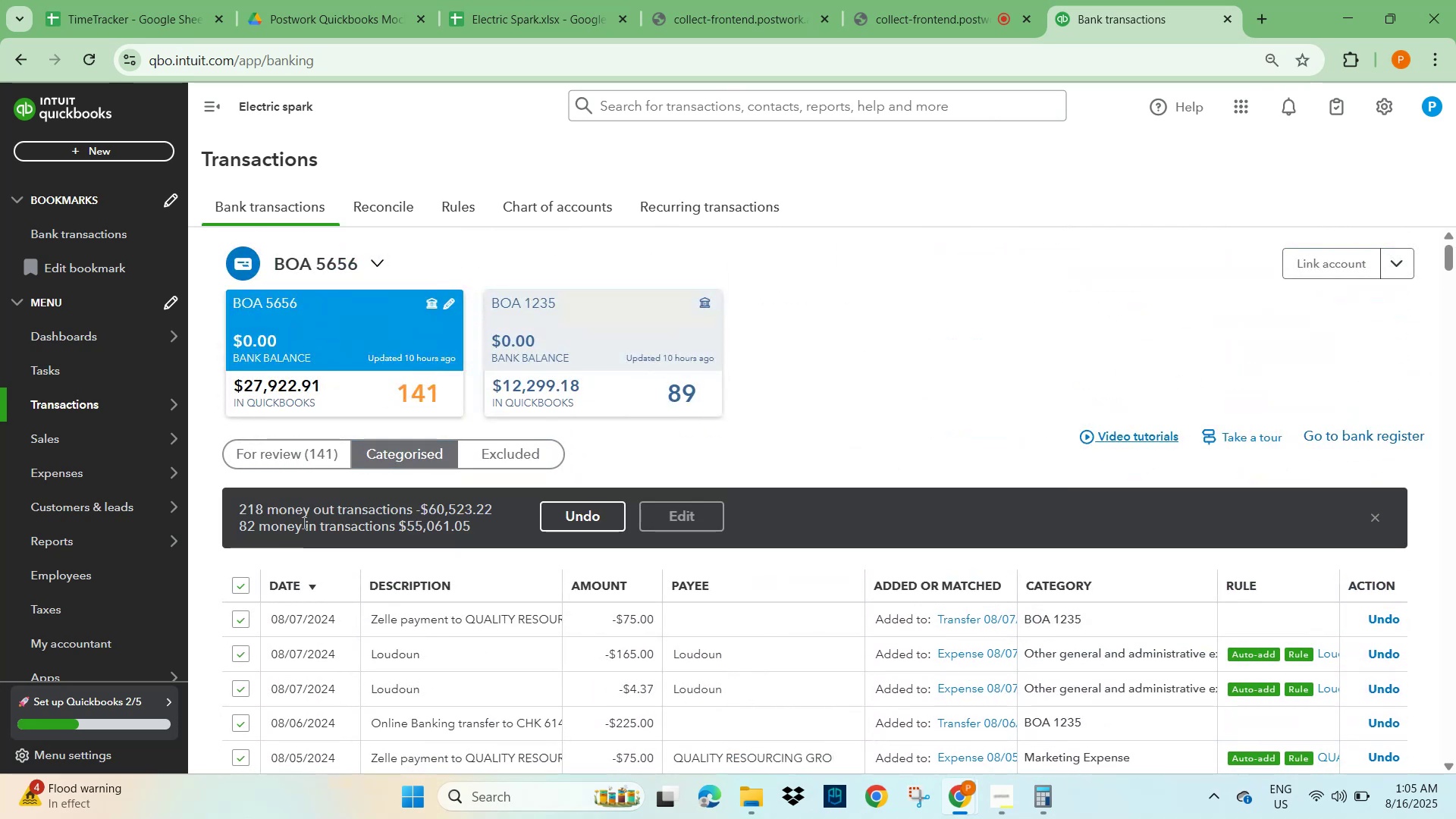 
left_click([928, 351])
 